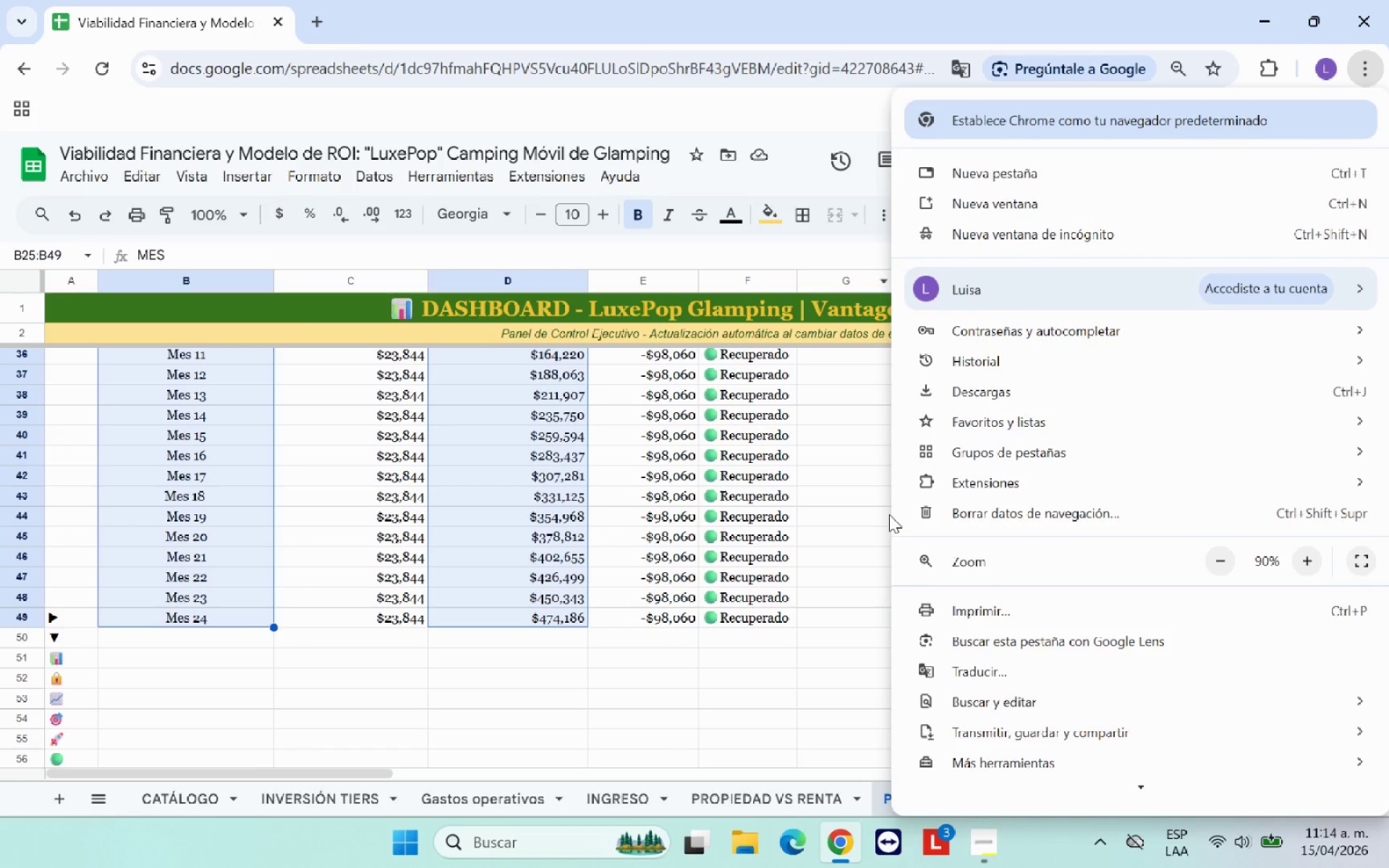 
left_click([886, 512])
 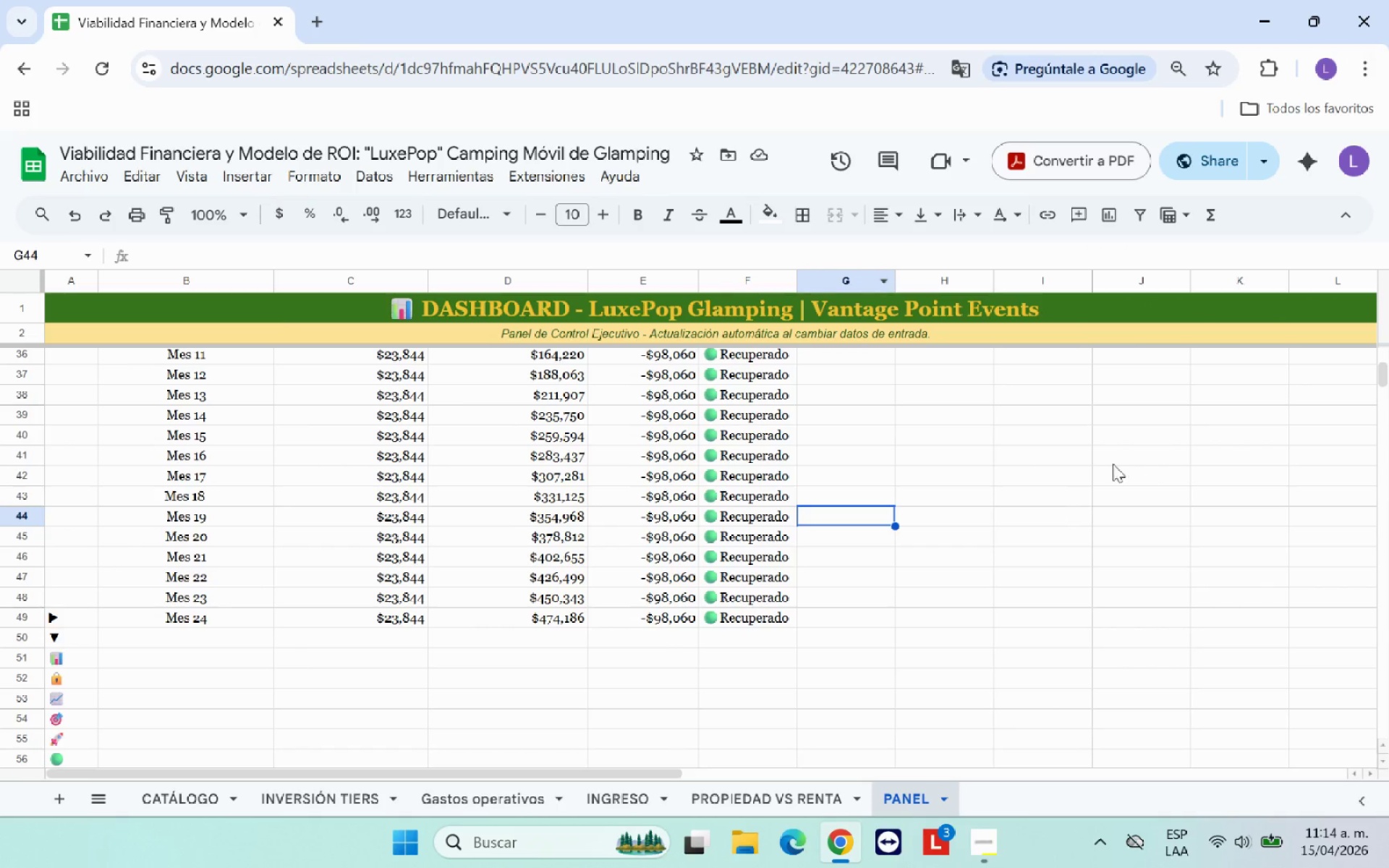 
scroll: coordinate [952, 517], scroll_direction: up, amount: 3.0
 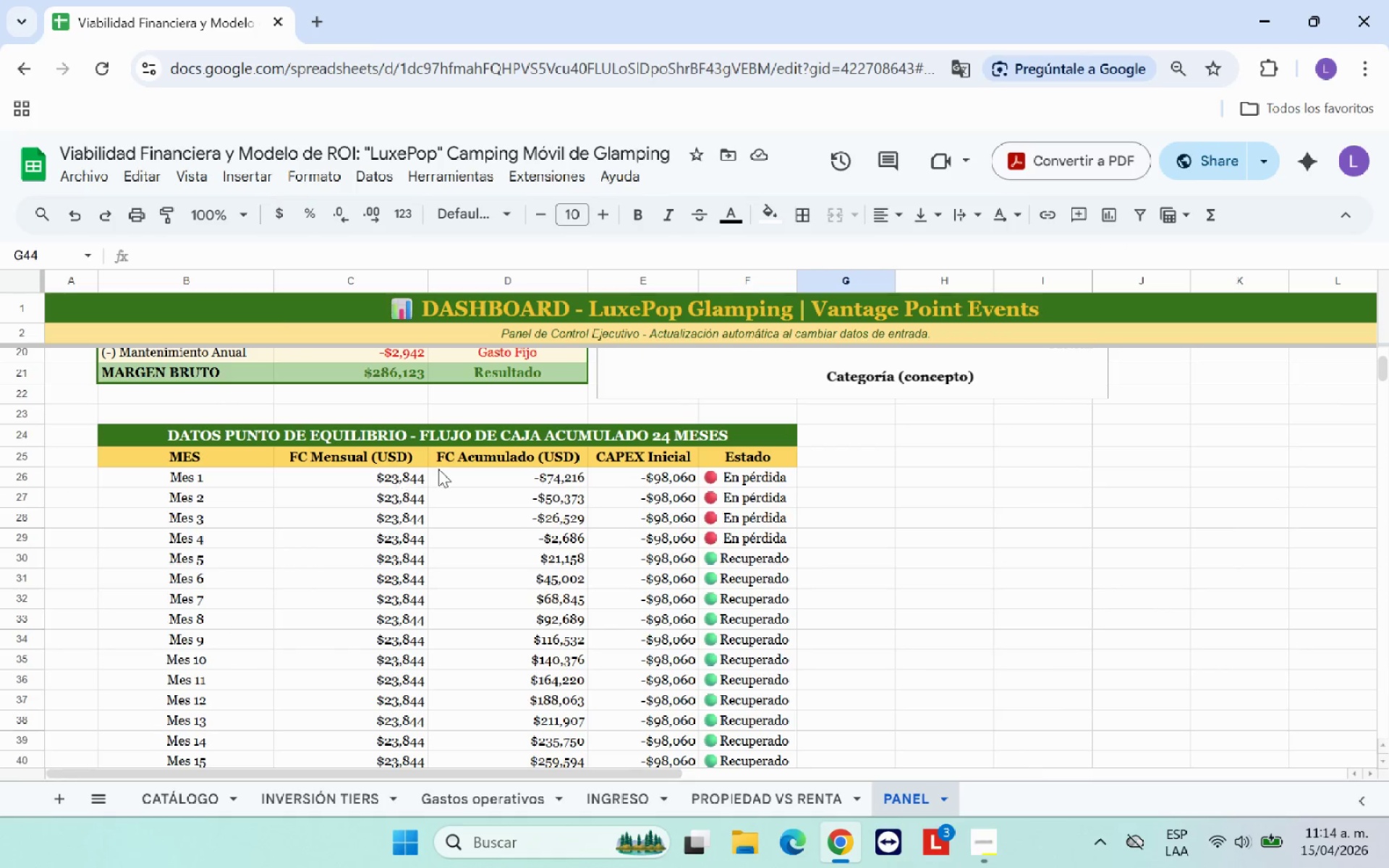 
left_click_drag(start_coordinate=[535, 459], to_coordinate=[562, 738])
 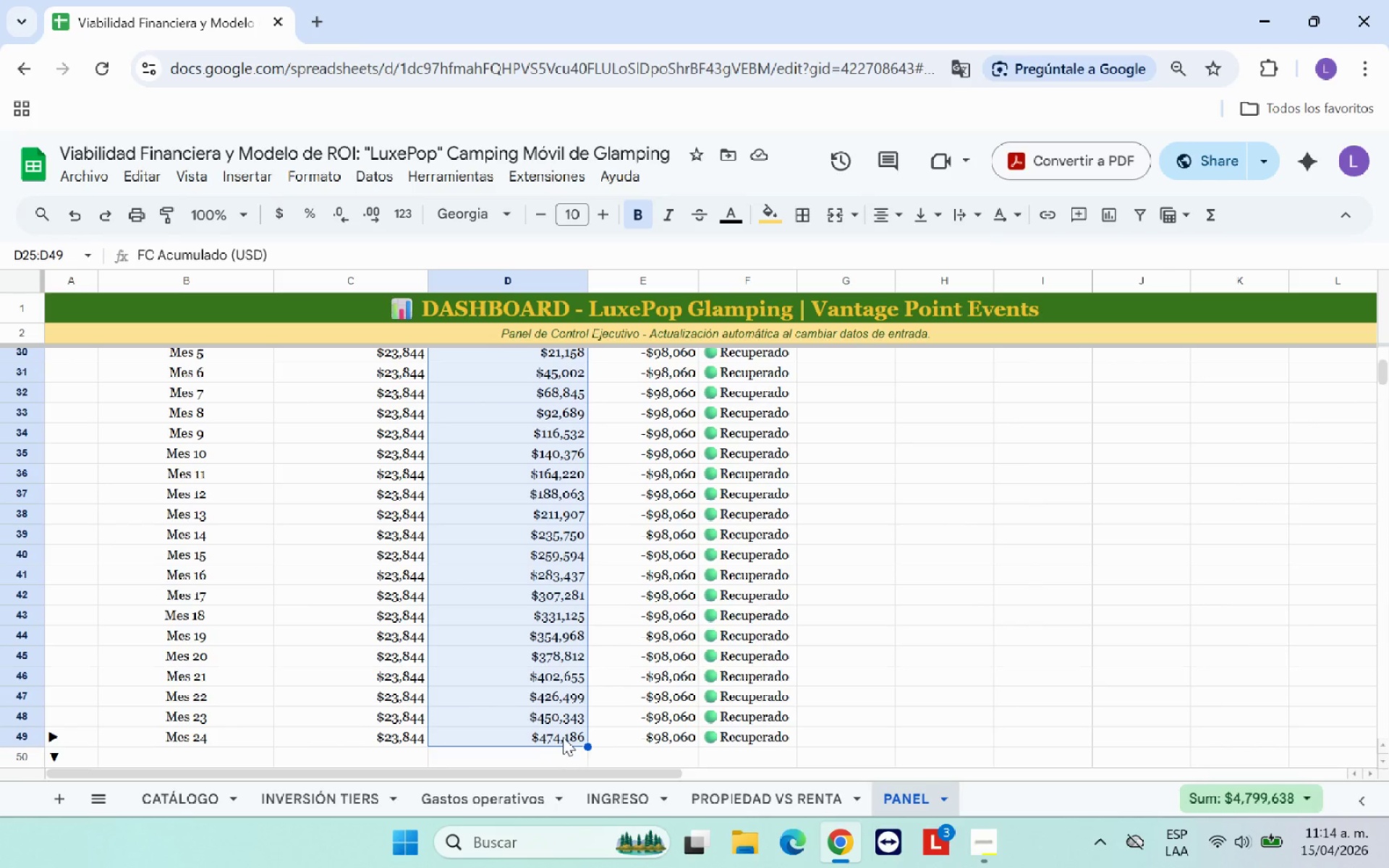 
hold_key(key=ControlLeft, duration=13.28)
scroll: coordinate [317, 550], scroll_direction: up, amount: 3.0
 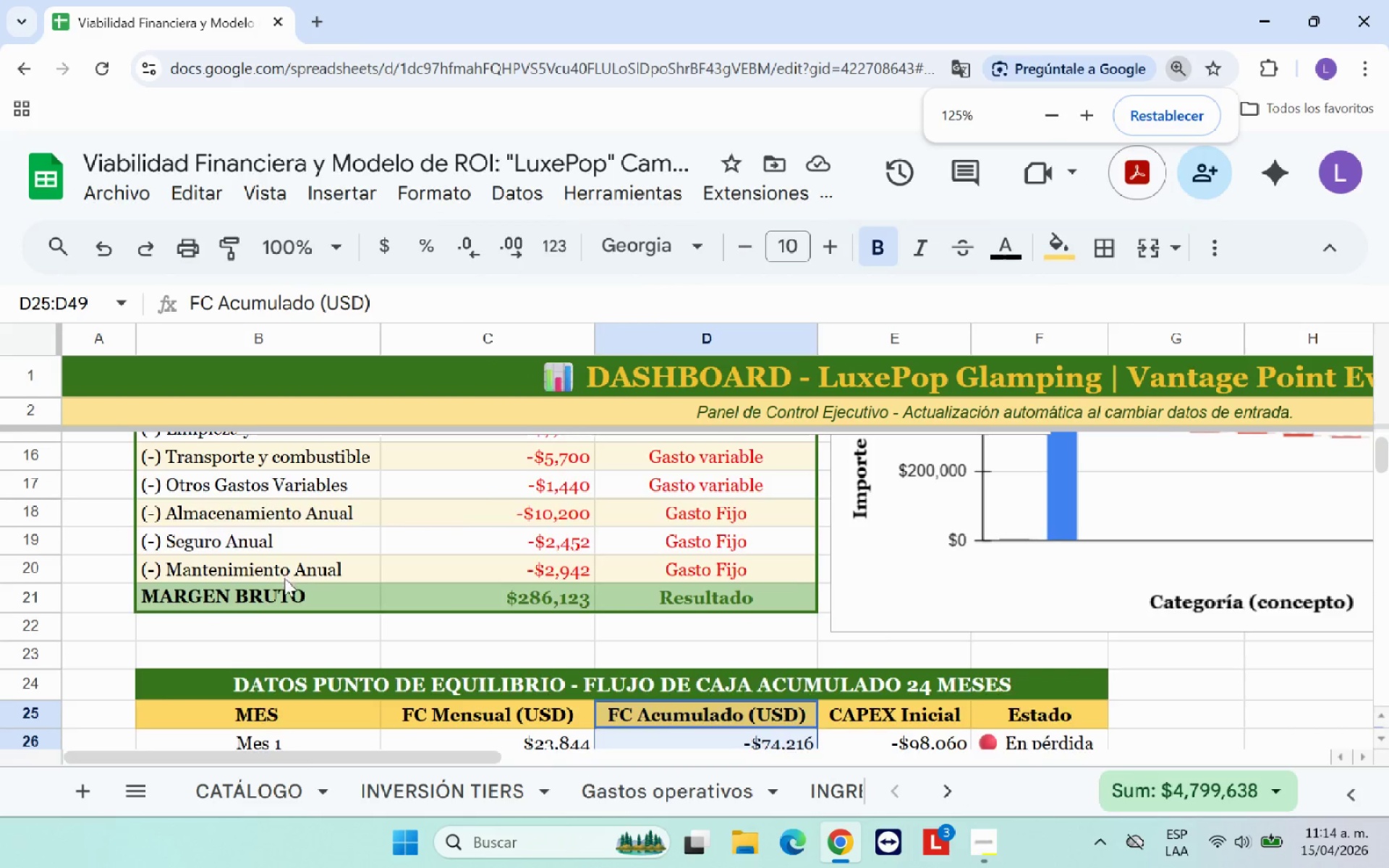 
scroll: coordinate [284, 578], scroll_direction: down, amount: 1.0
 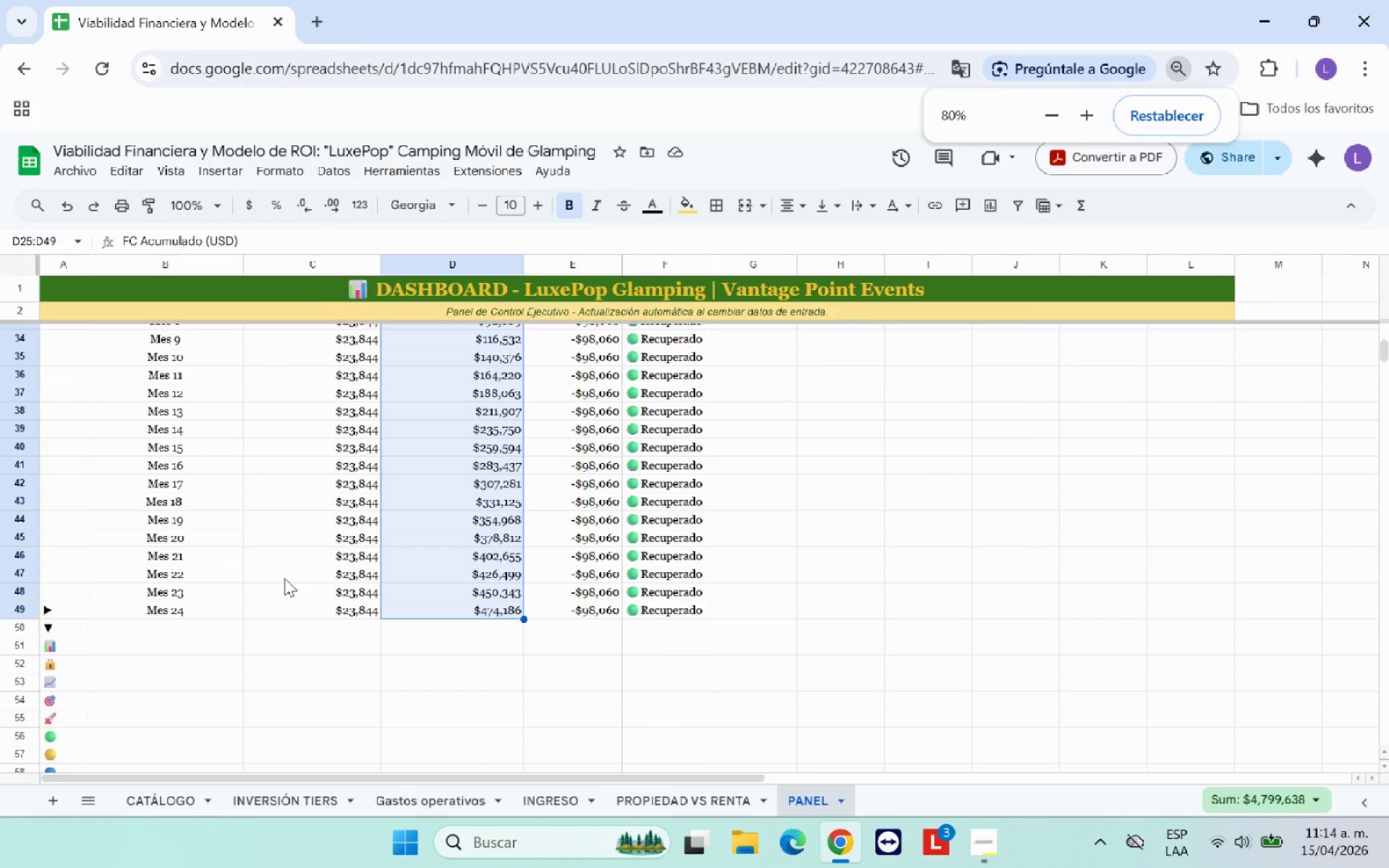 
scroll: coordinate [235, 374], scroll_direction: up, amount: 2.0
 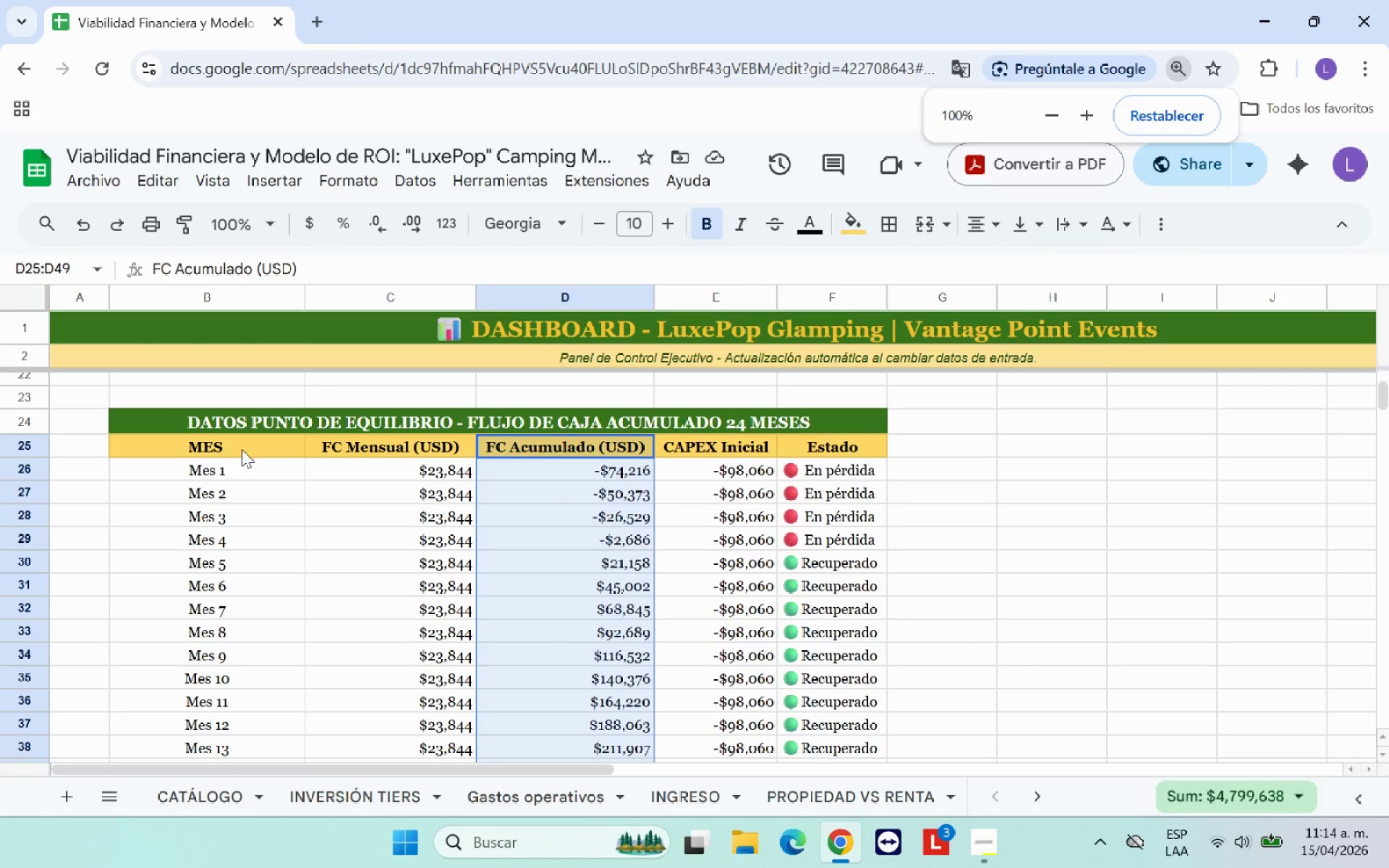 
left_click_drag(start_coordinate=[240, 451], to_coordinate=[280, 707])
 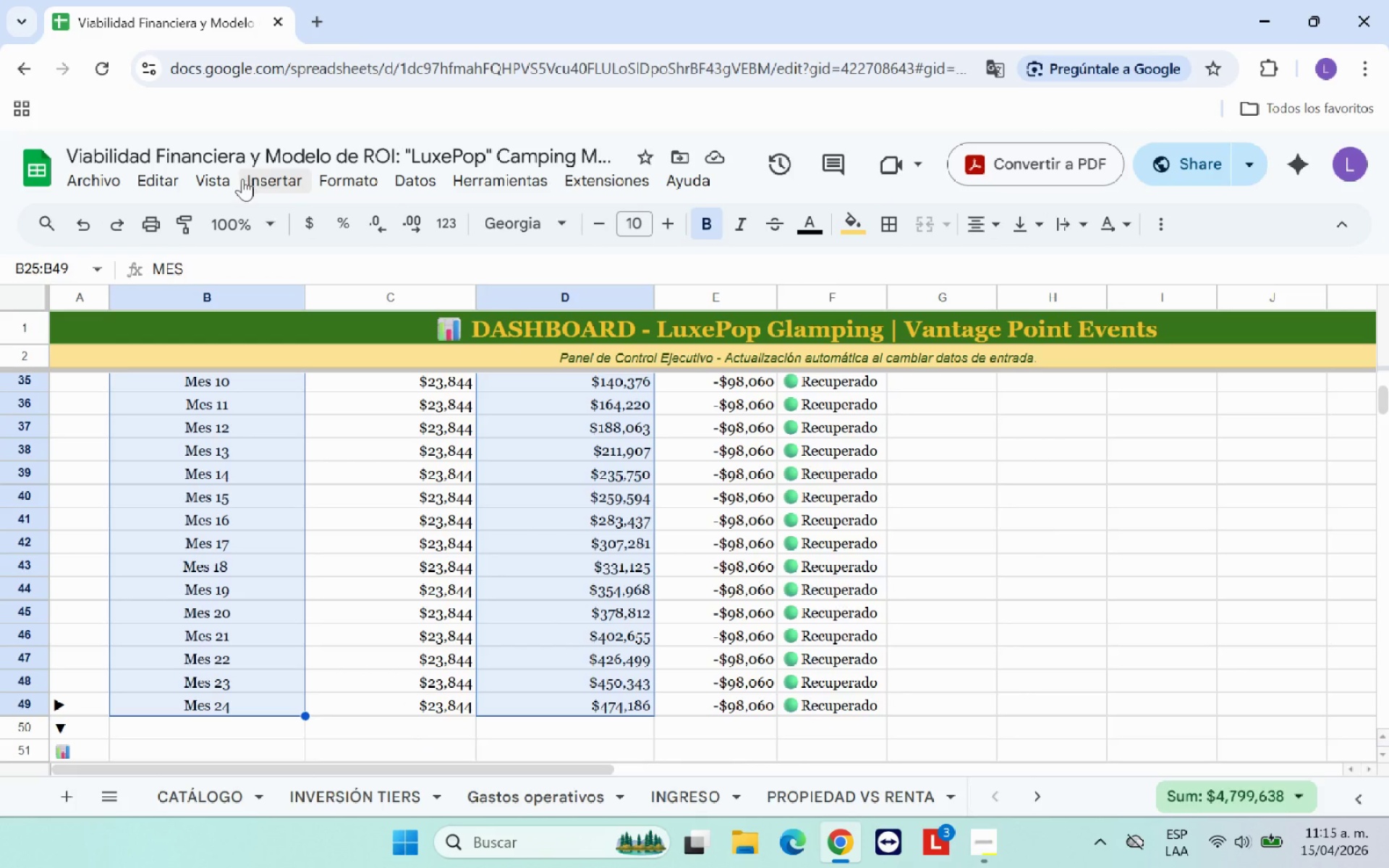 
left_click([260, 180])
 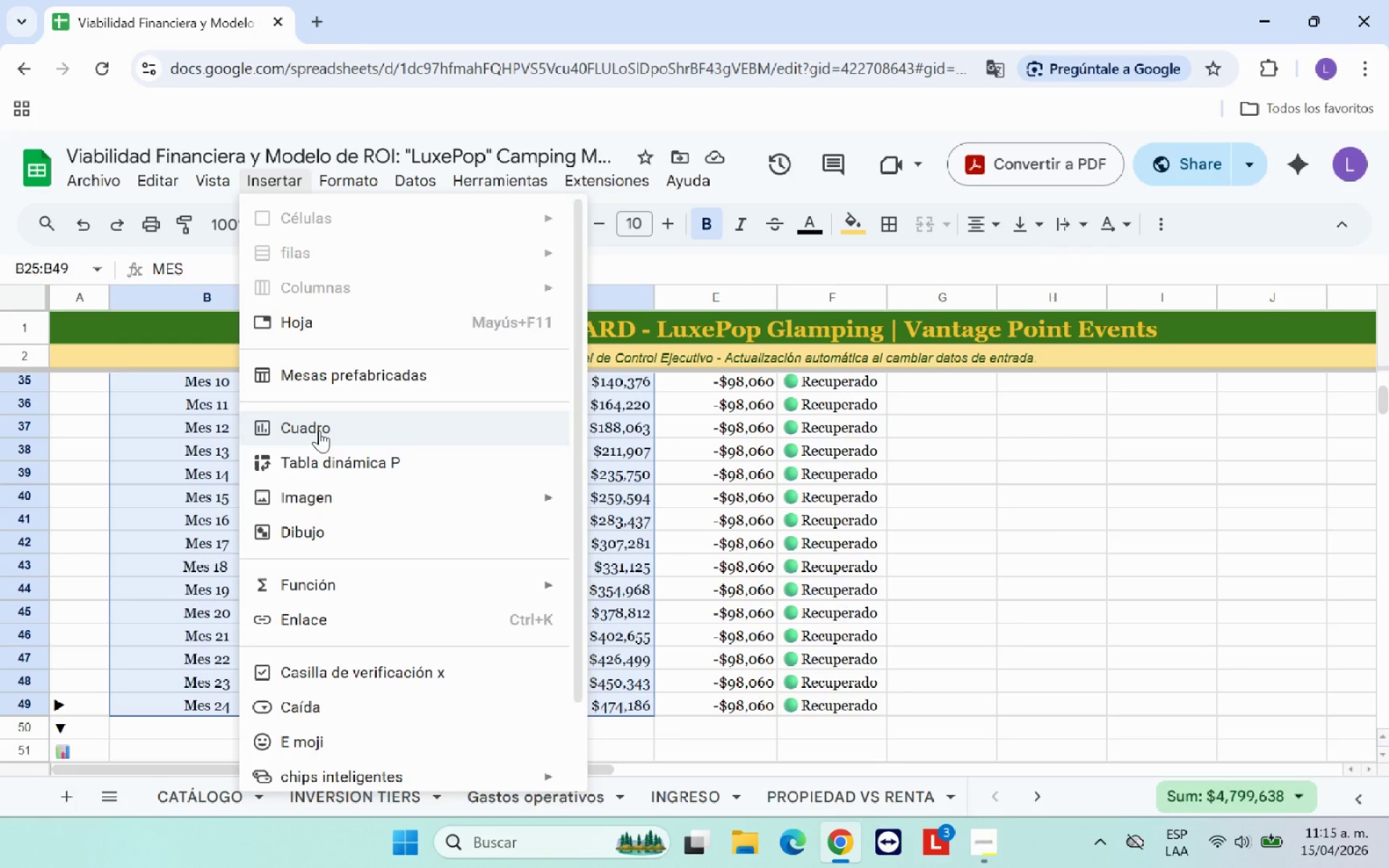 
left_click([319, 430])
 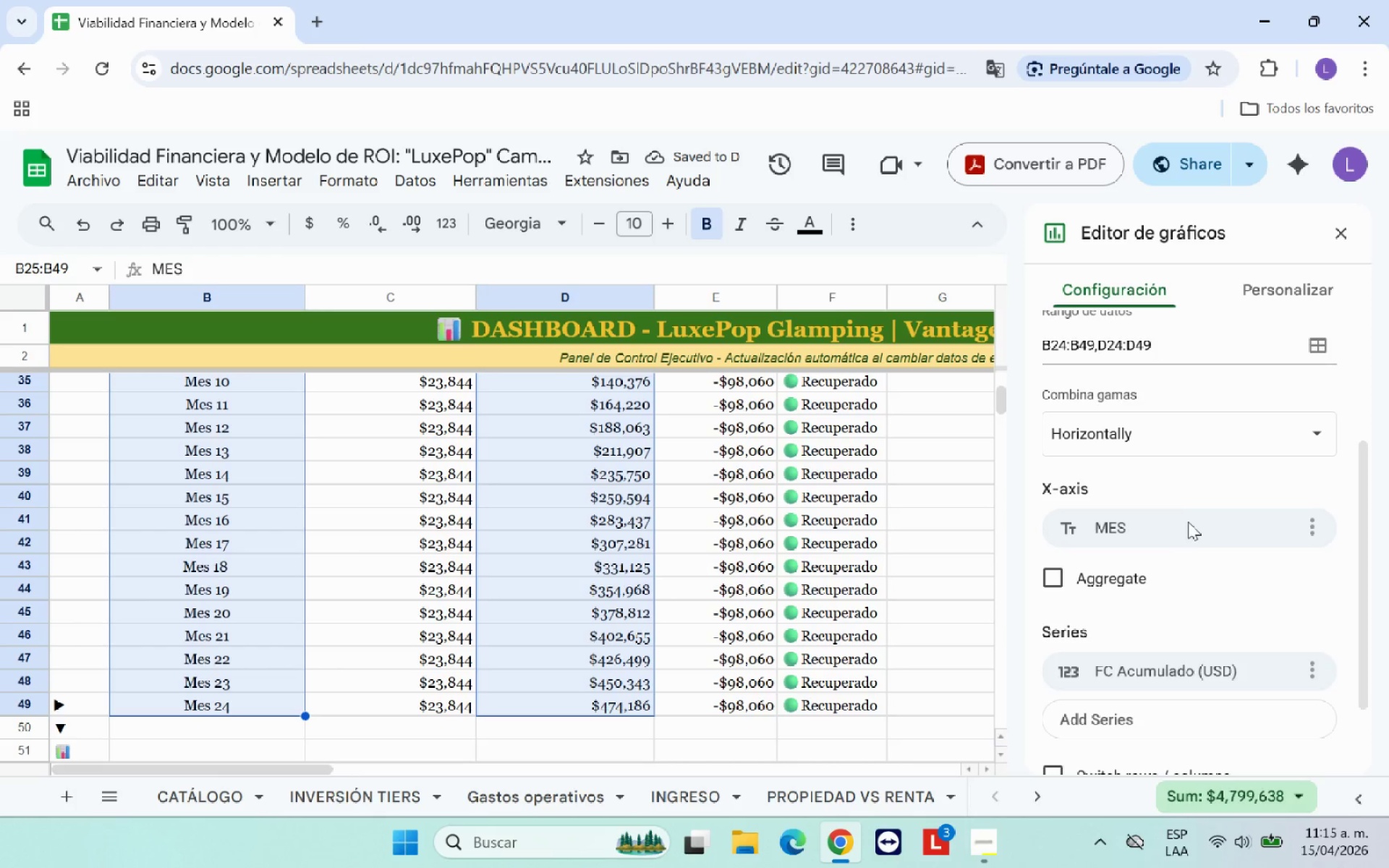 
wait(8.11)
 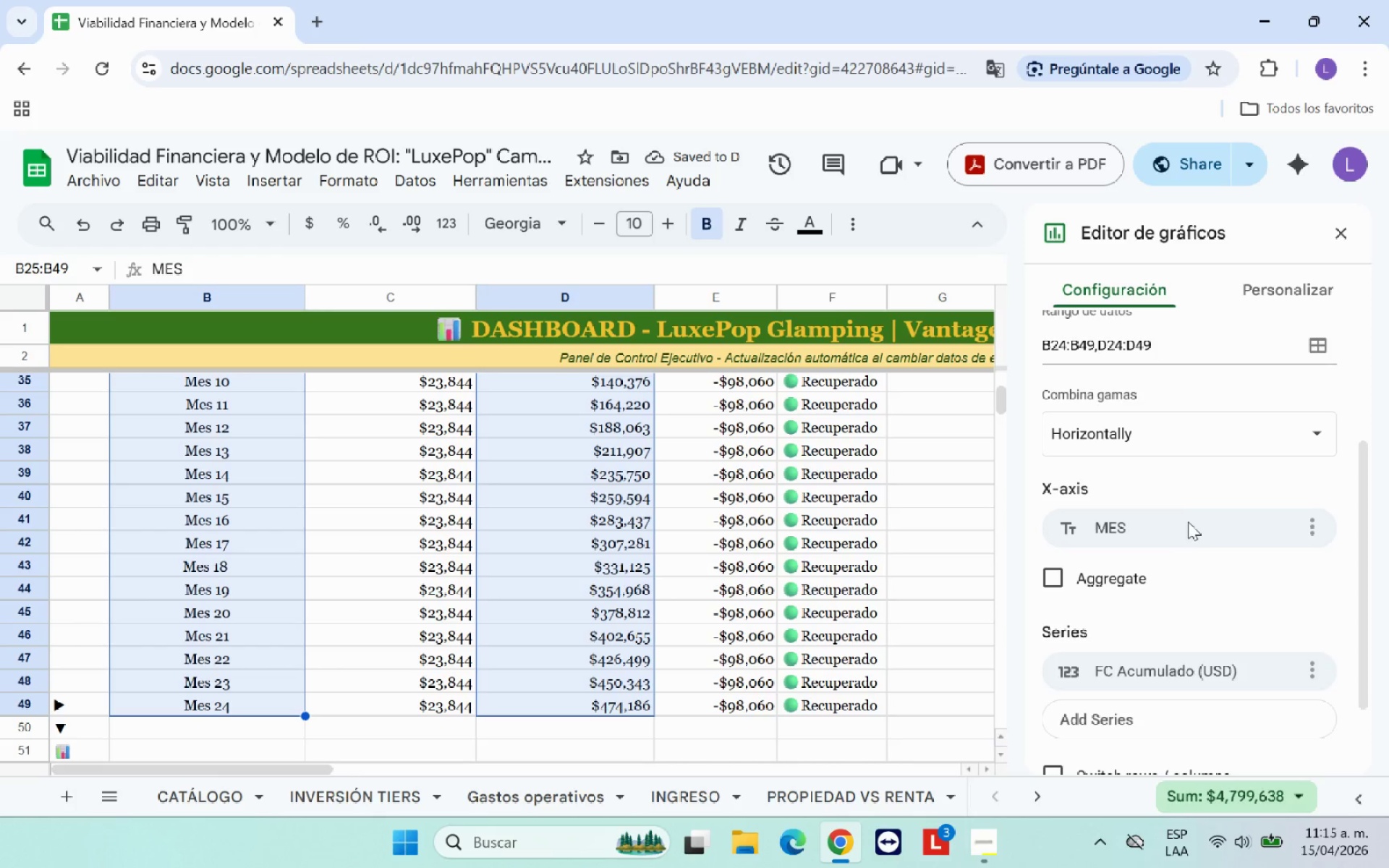 
left_click([1280, 297])
 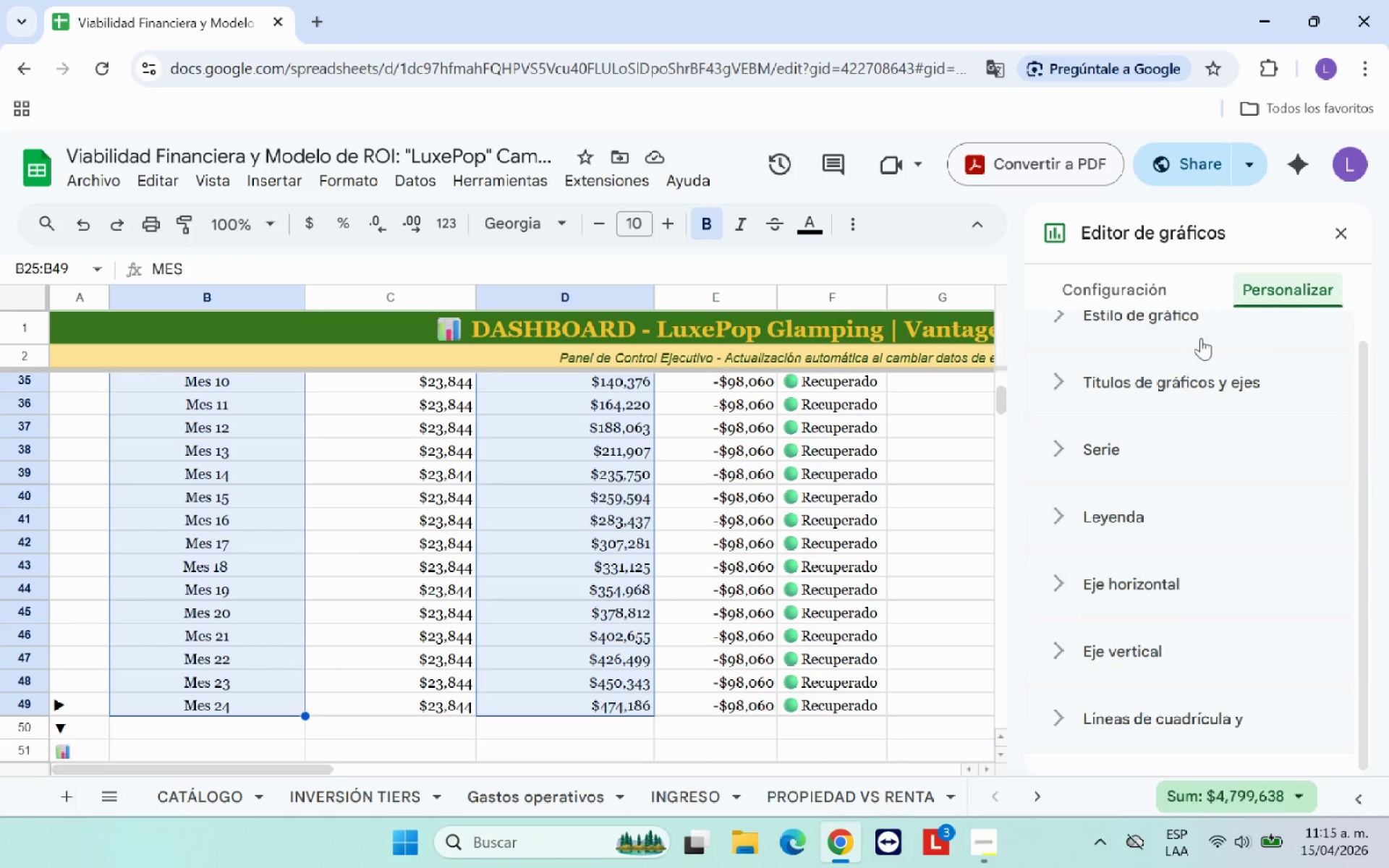 
left_click([1194, 331])
 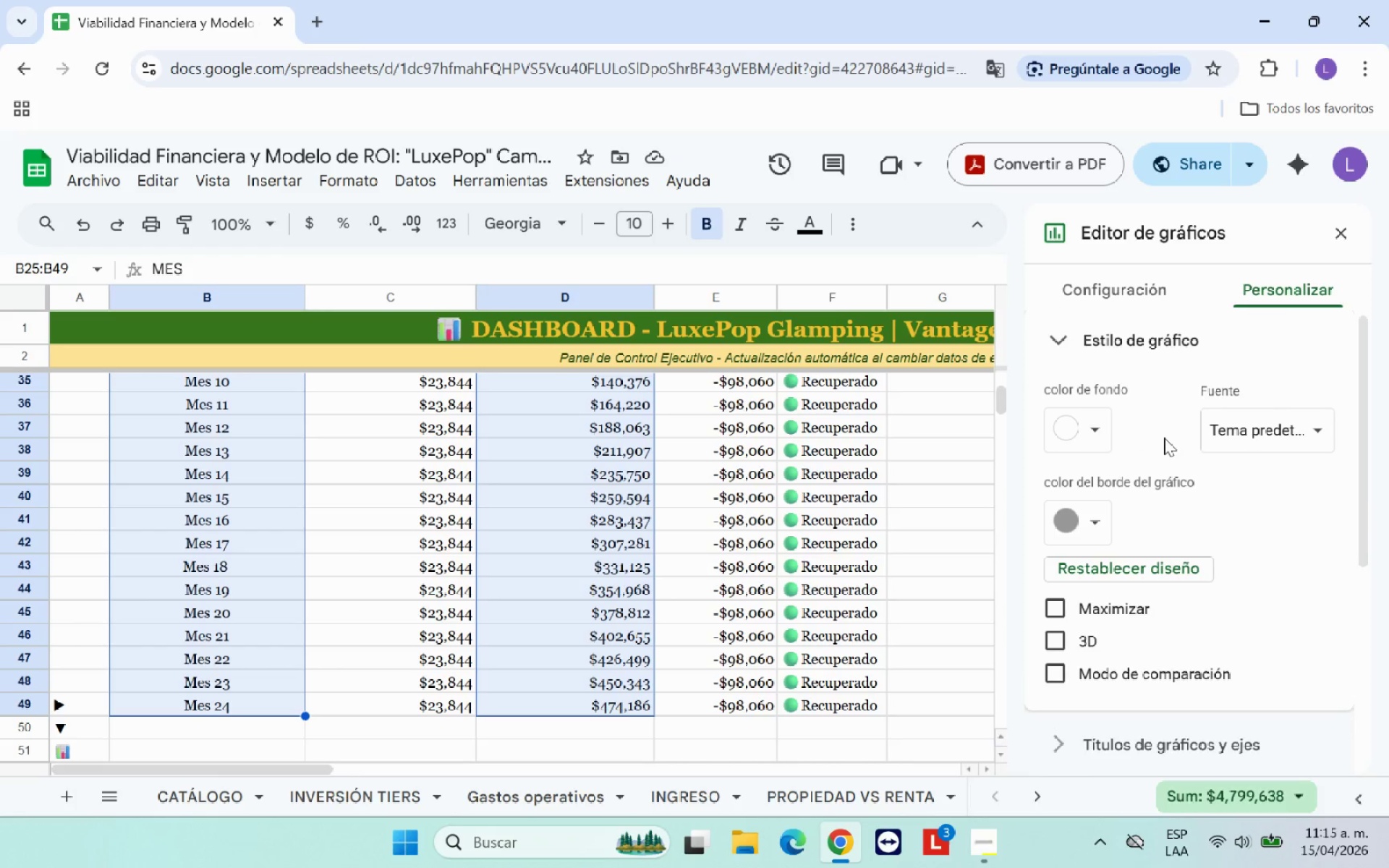 
scroll: coordinate [1163, 443], scroll_direction: up, amount: 1.0
 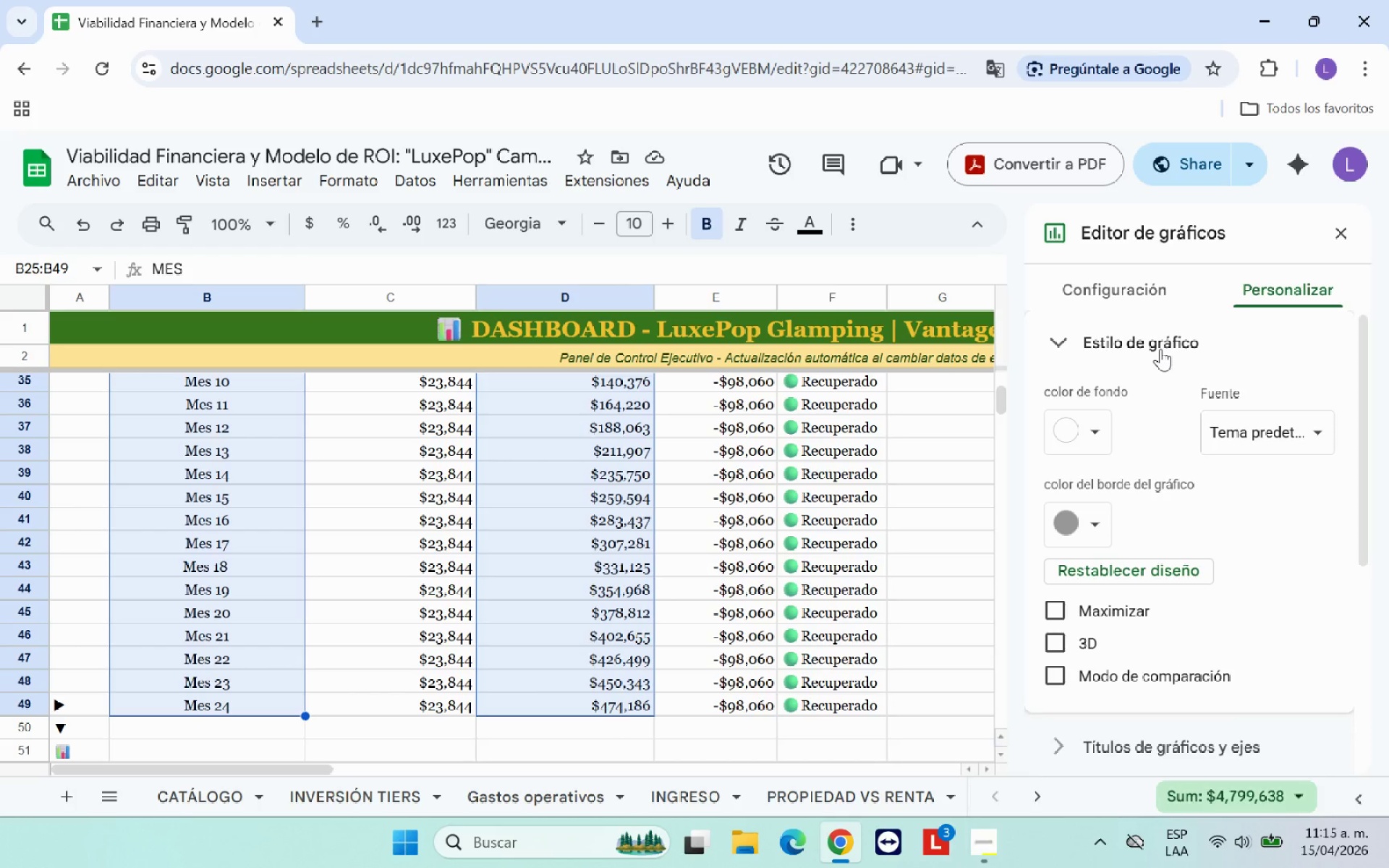 
left_click([1157, 304])
 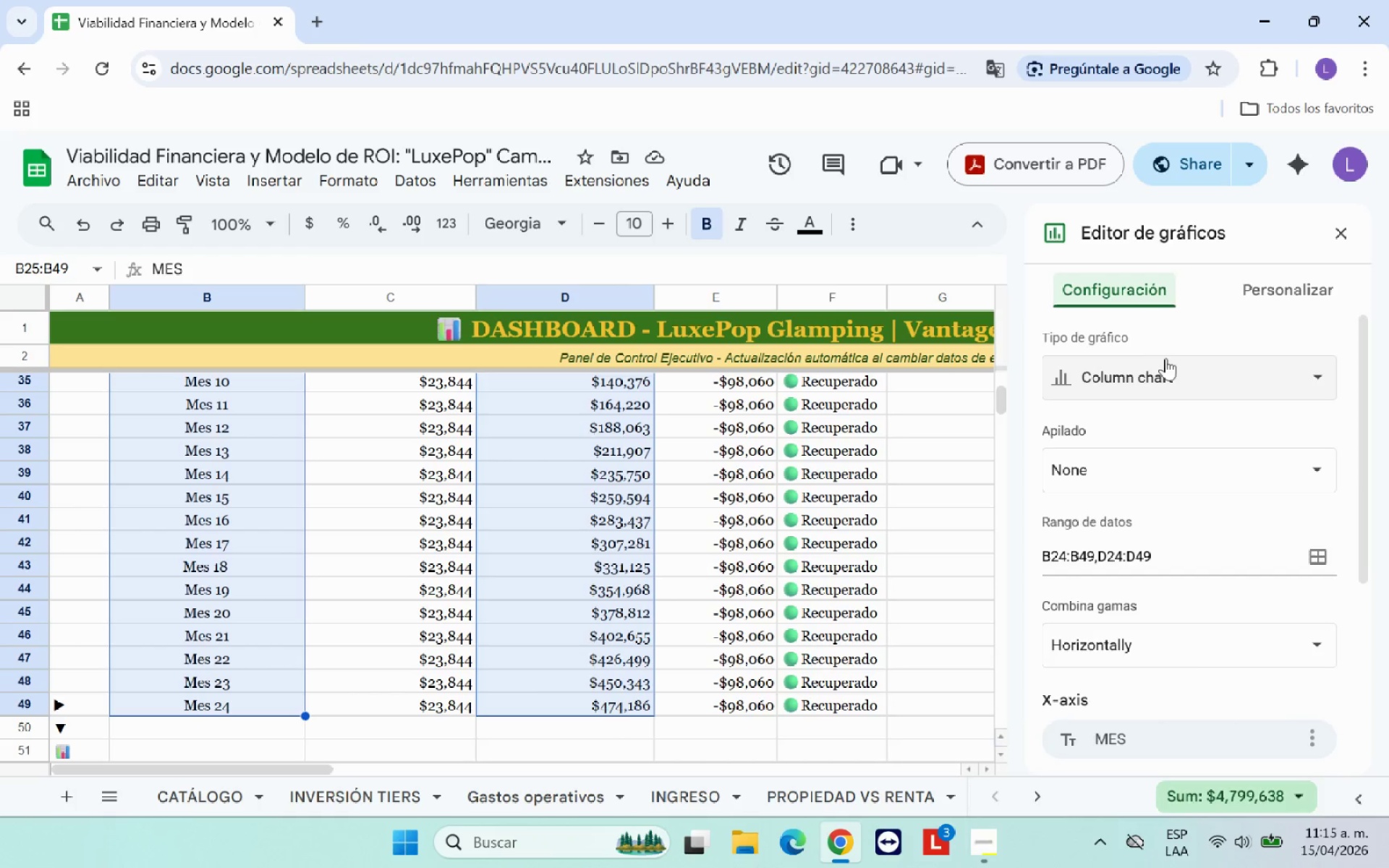 
left_click([1176, 370])
 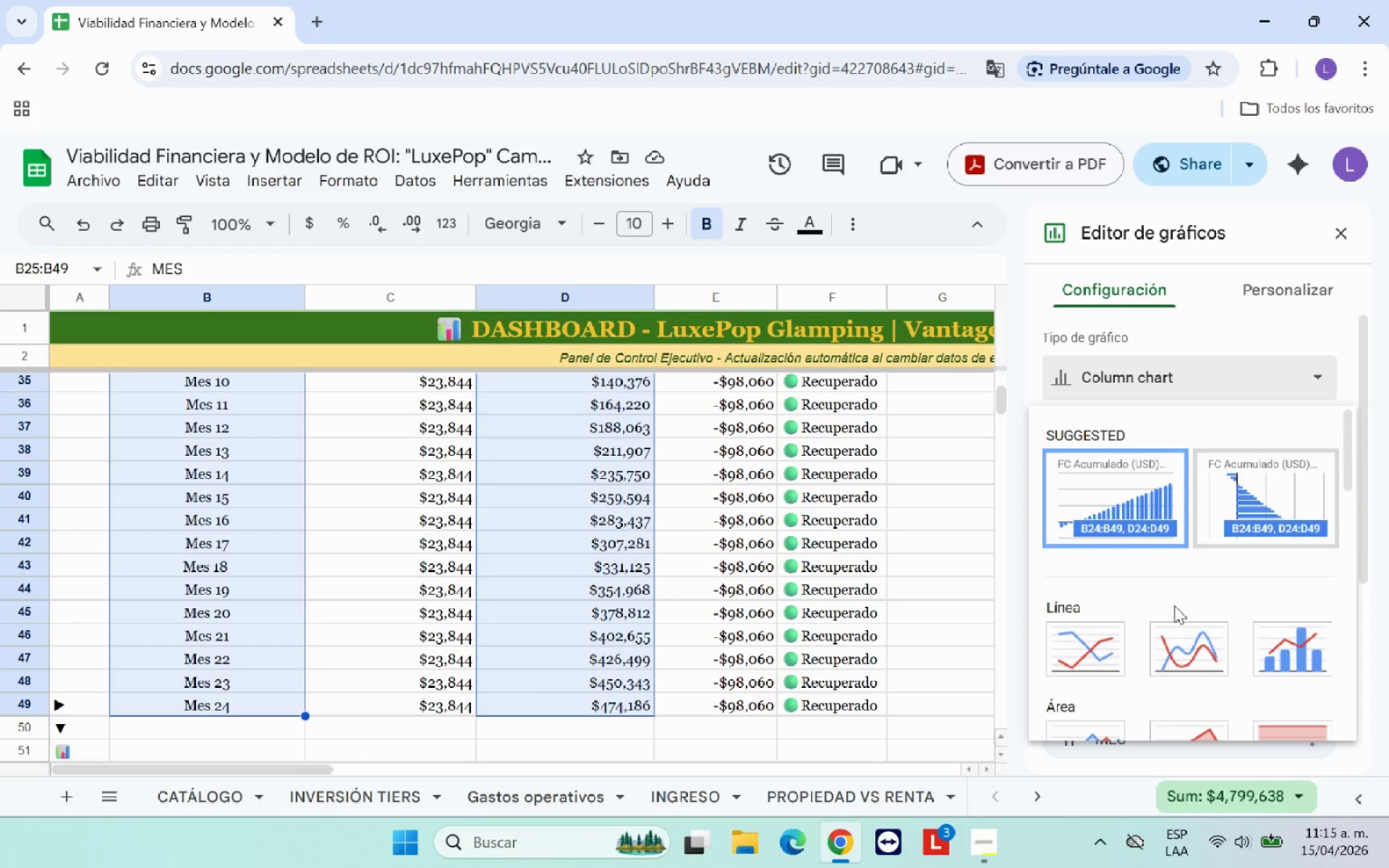 
scroll: coordinate [1274, 570], scroll_direction: down, amount: 1.0
 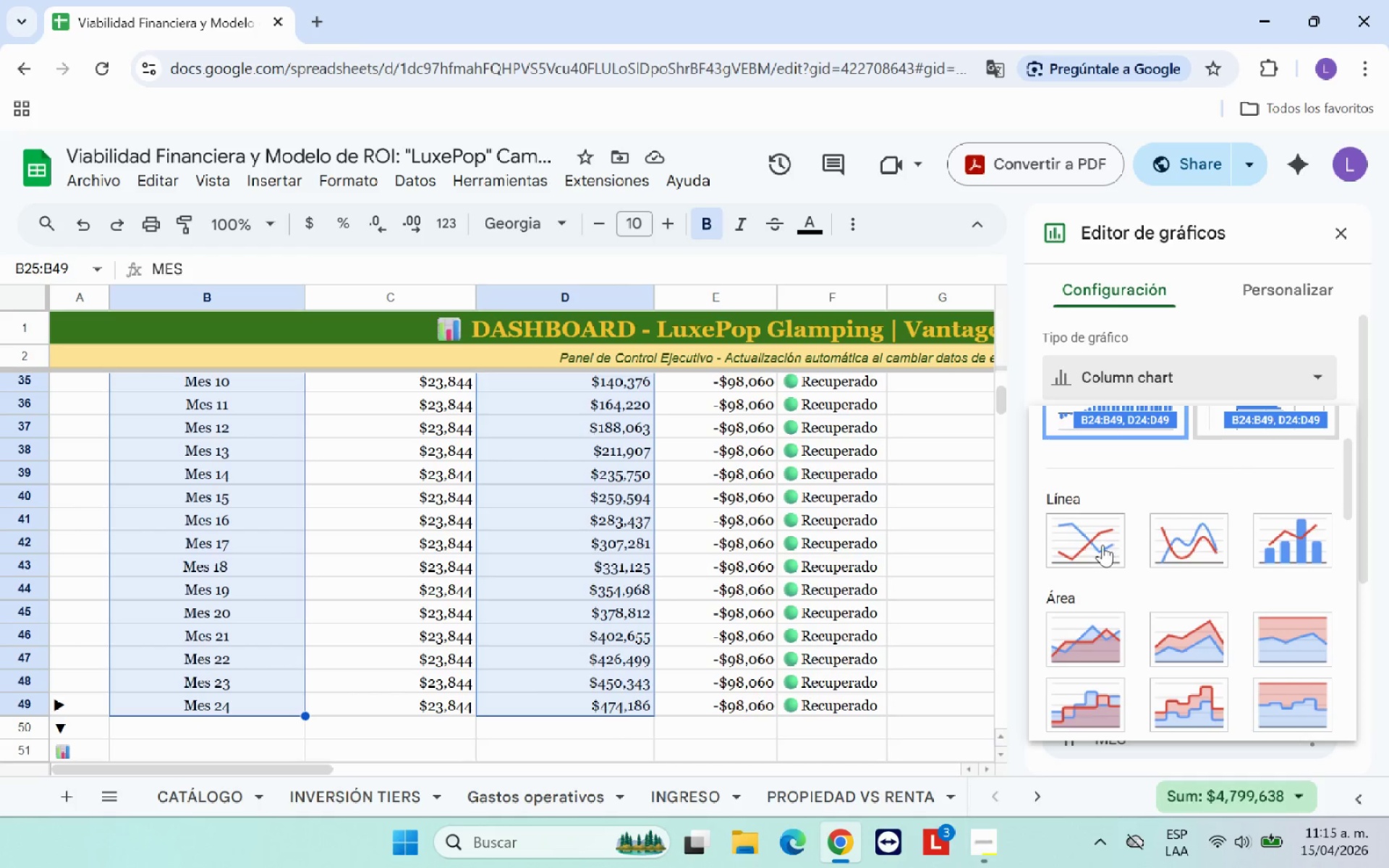 
left_click([1103, 543])
 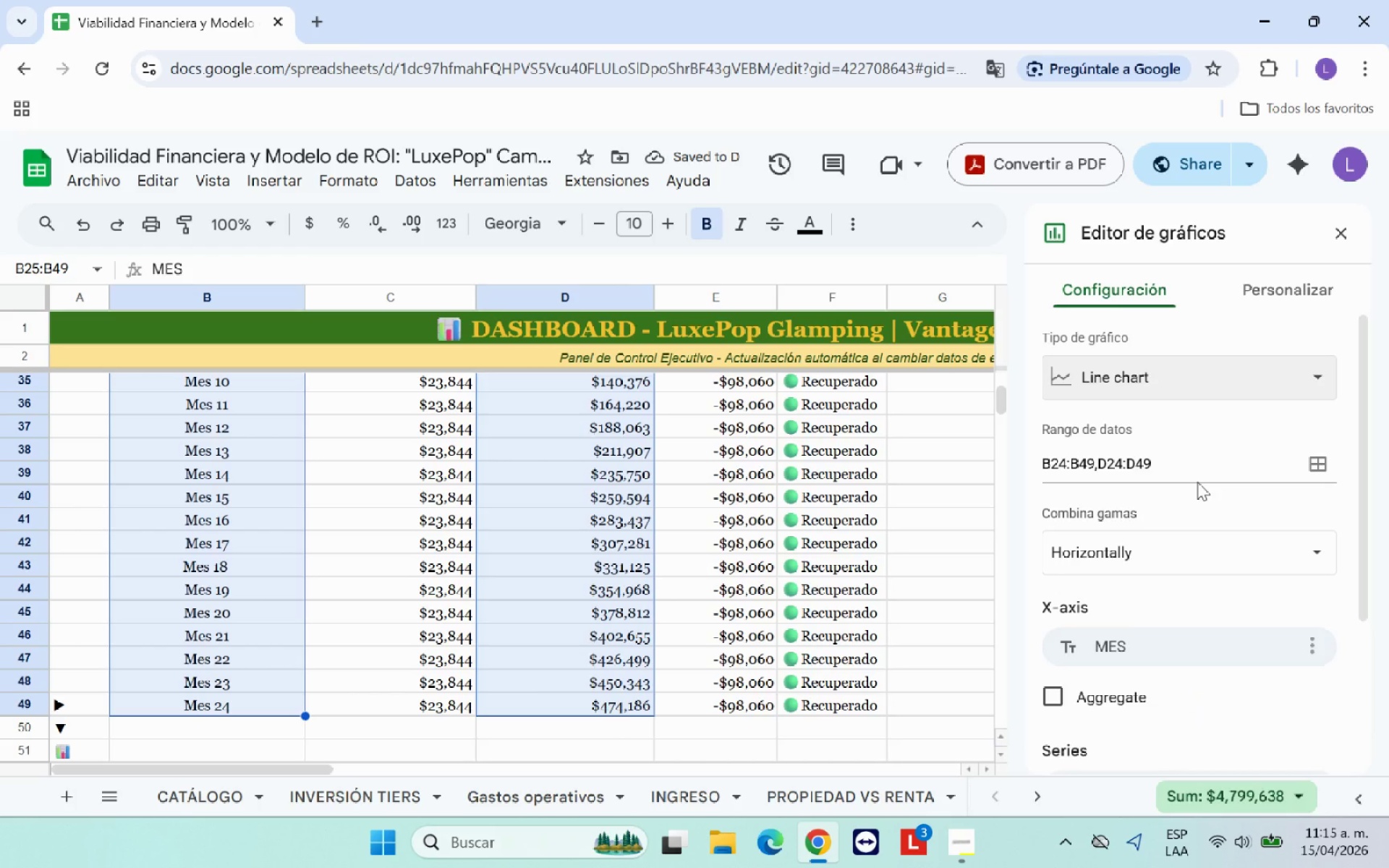 
wait(8.31)
 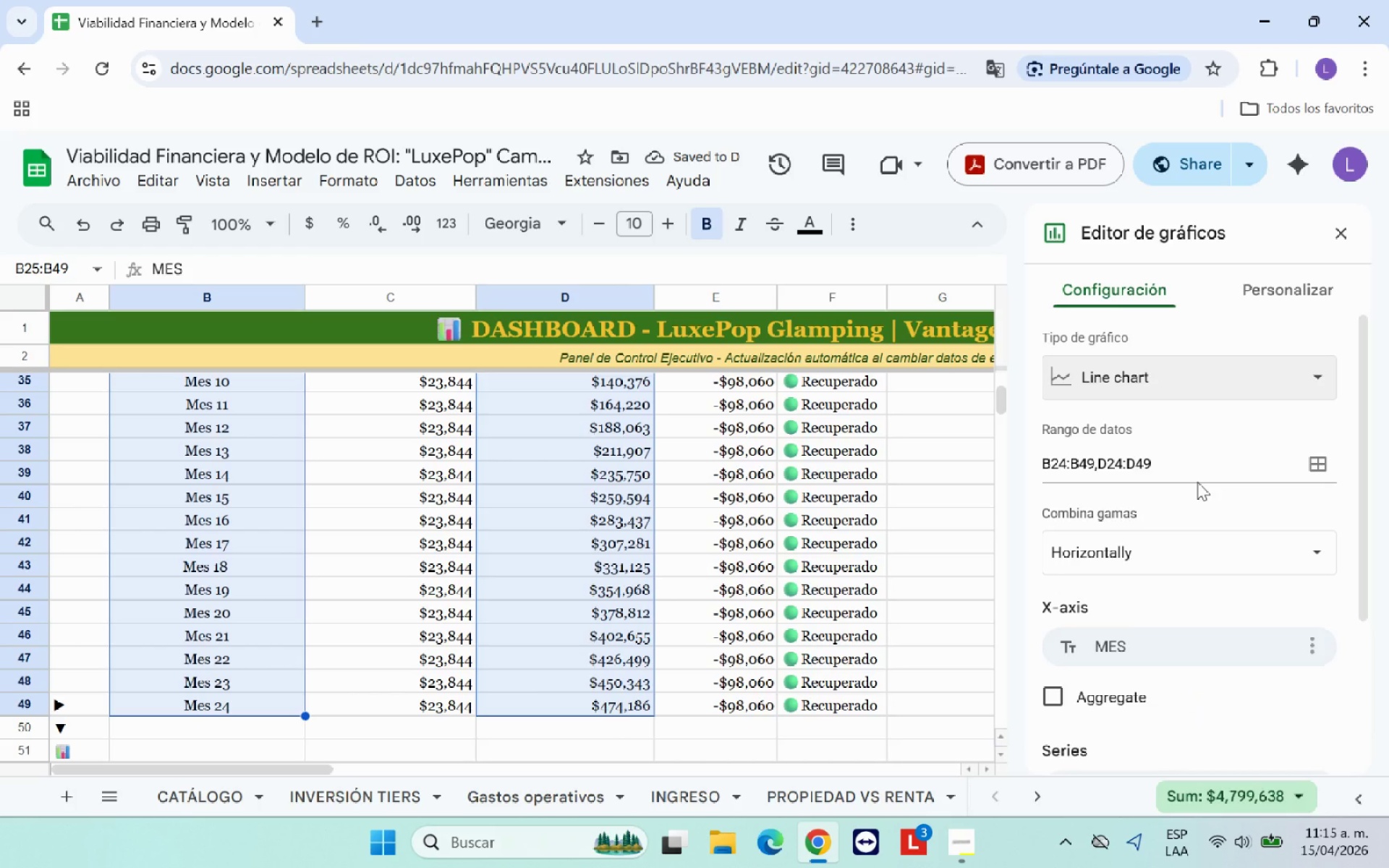 
left_click_drag(start_coordinate=[263, 768], to_coordinate=[392, 773])
 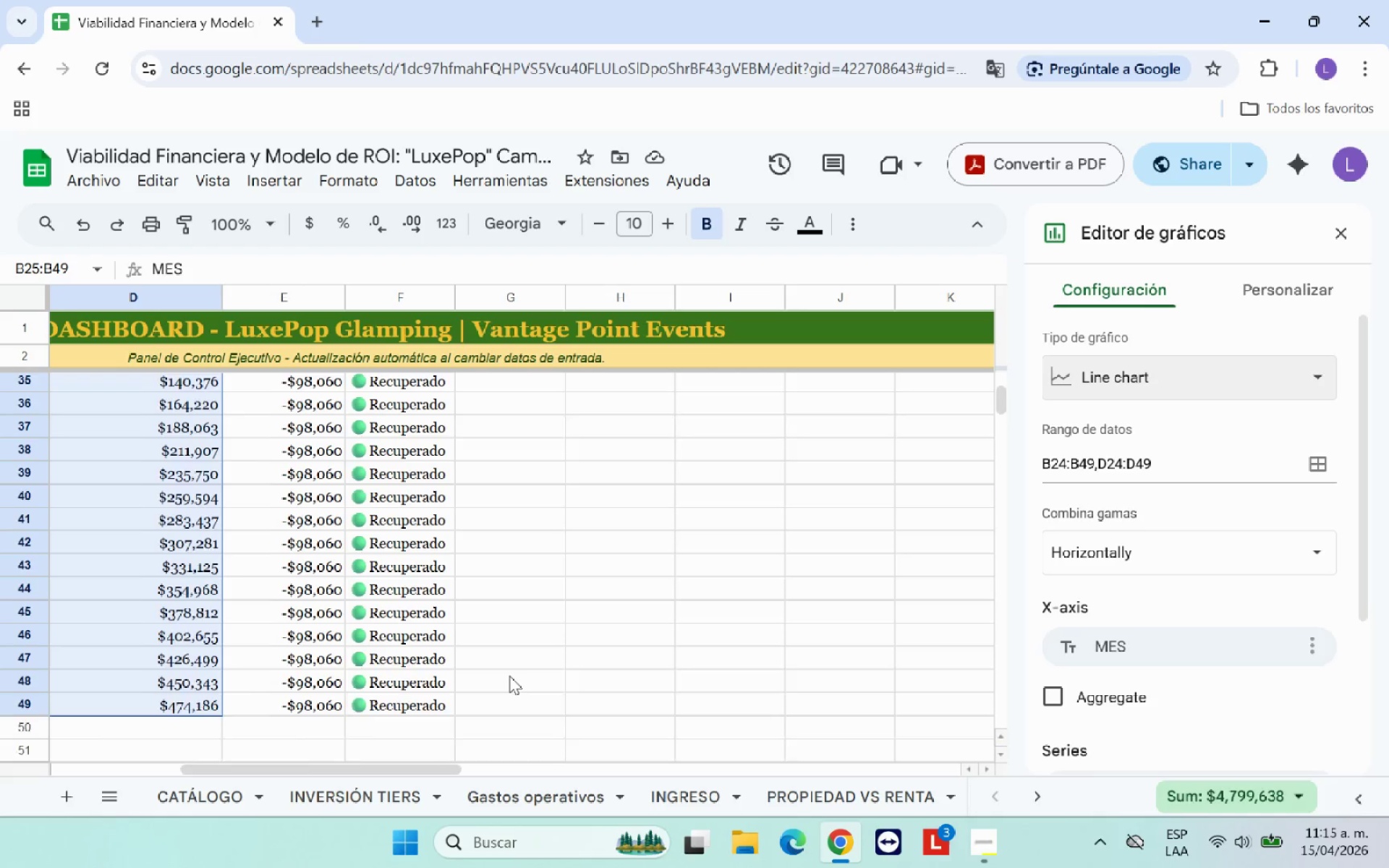 
scroll: coordinate [509, 676], scroll_direction: up, amount: 4.0
 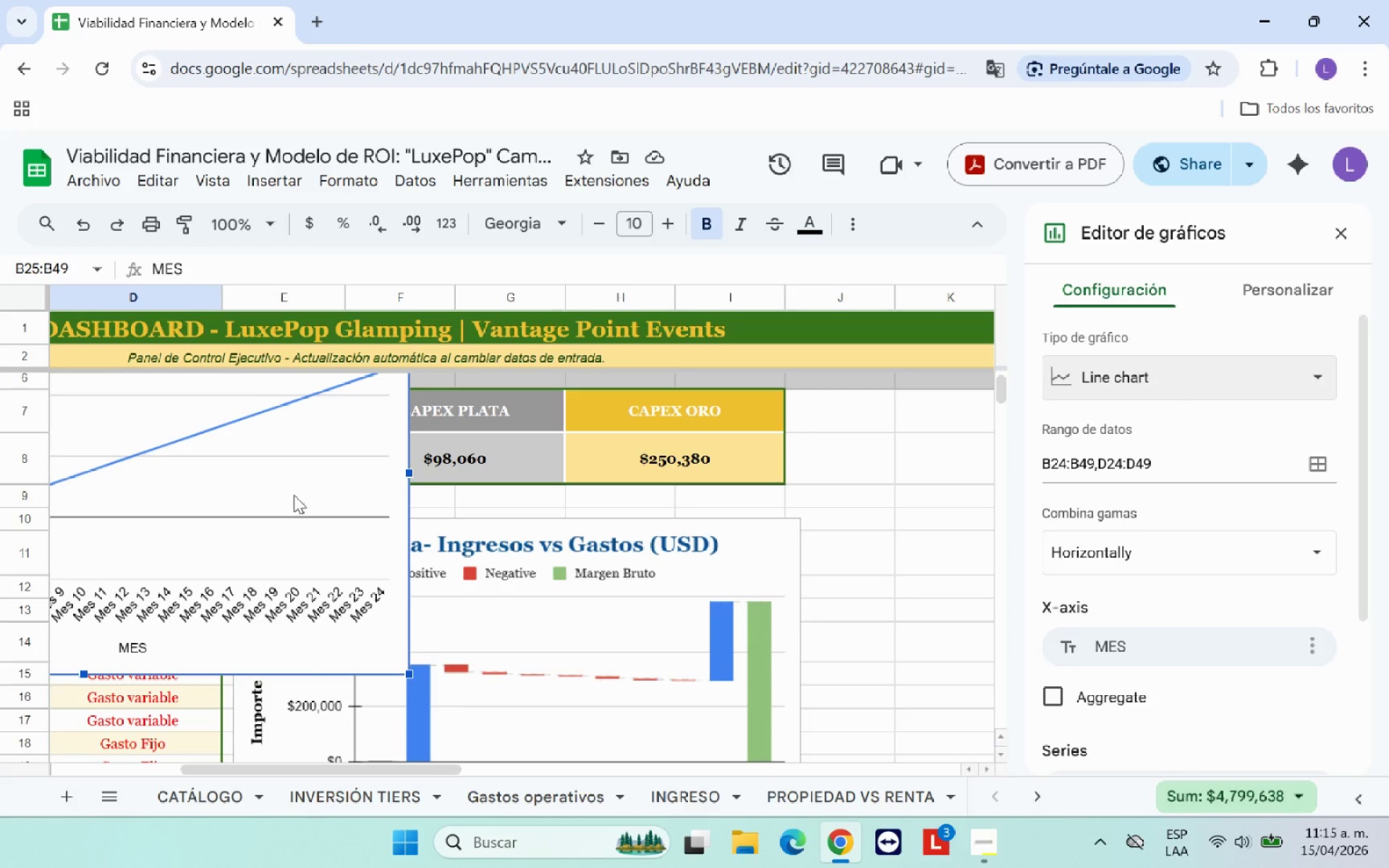 
left_click_drag(start_coordinate=[372, 767], to_coordinate=[214, 765])
 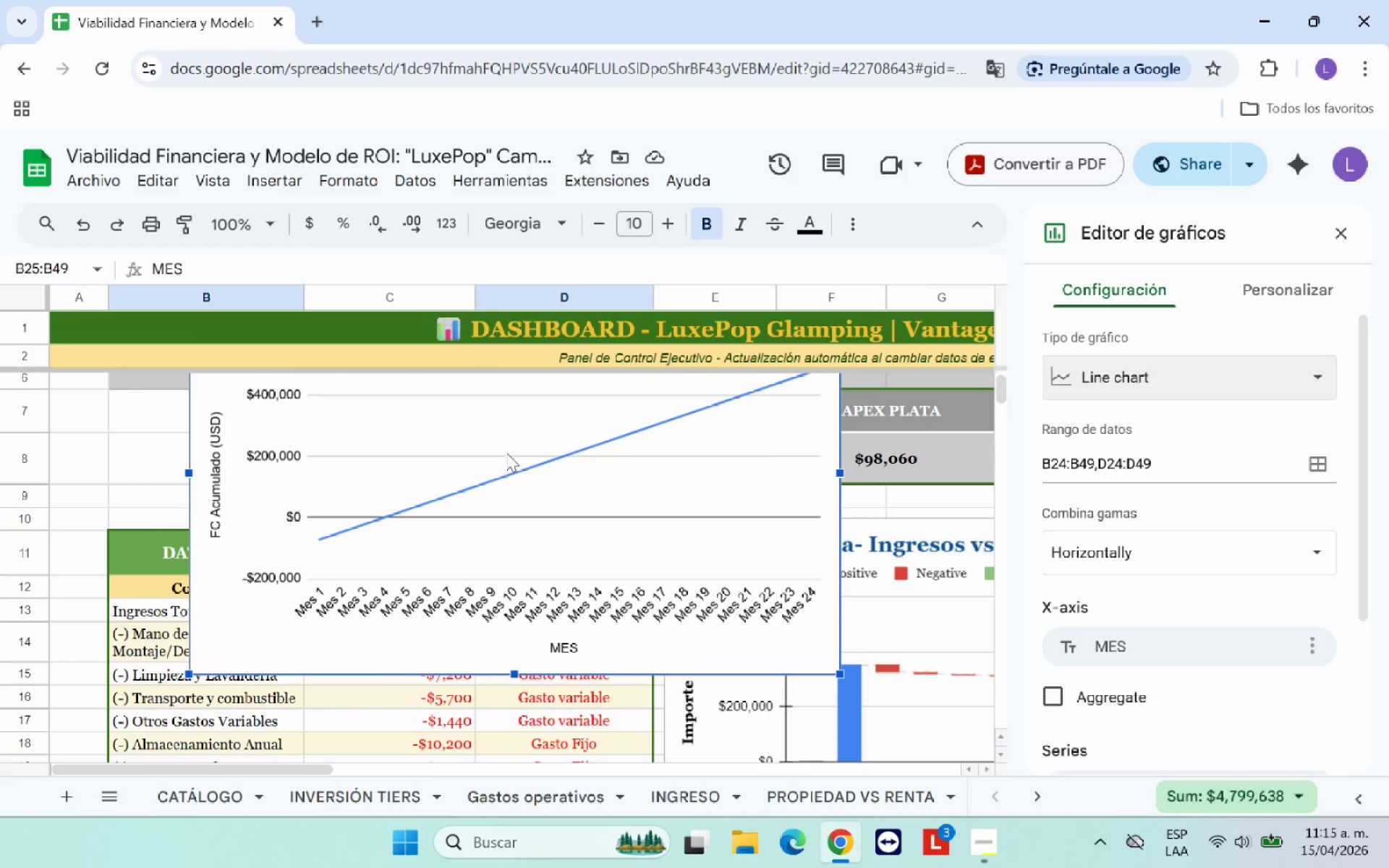 
left_click_drag(start_coordinate=[500, 436], to_coordinate=[574, 542])
 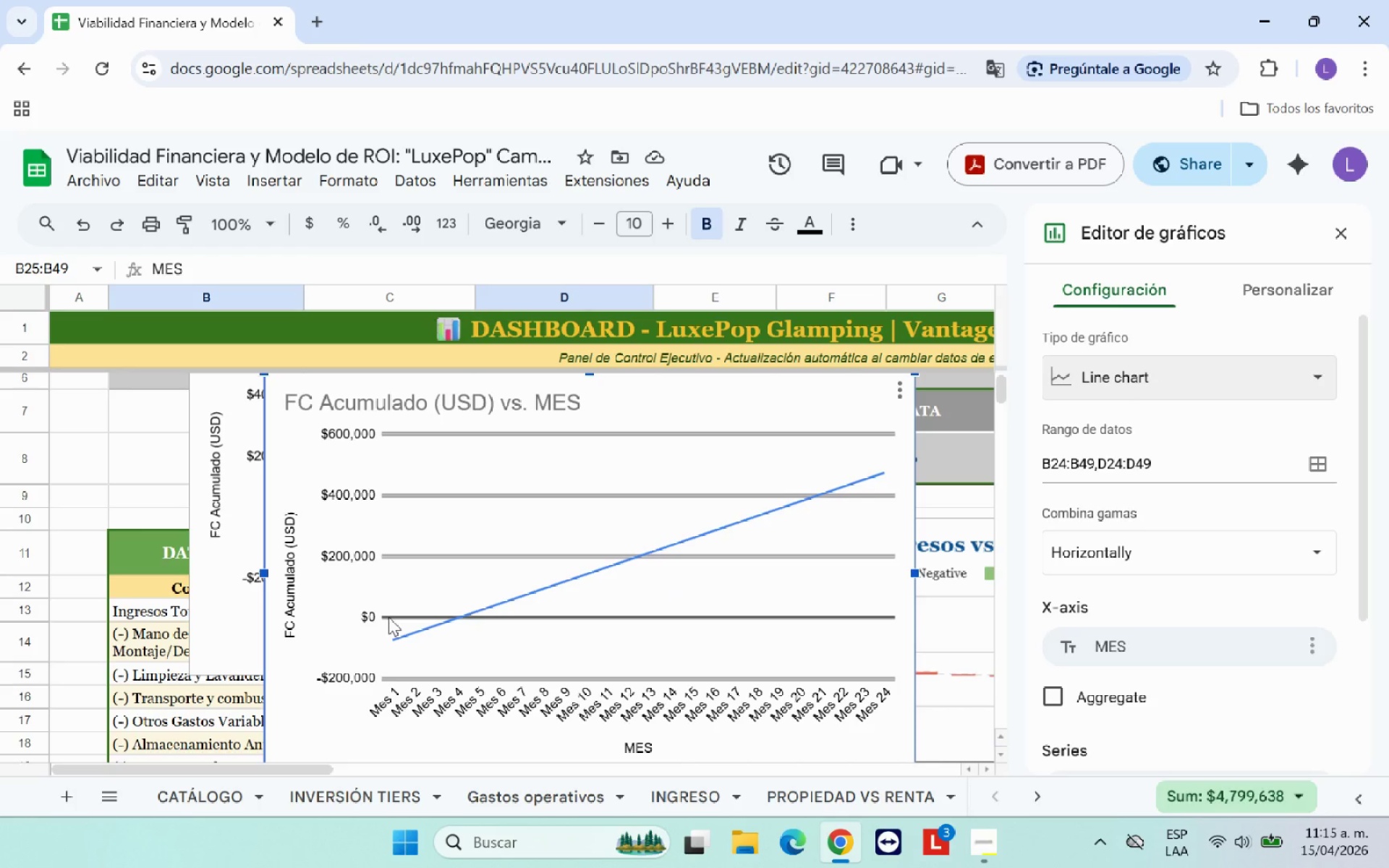 
wait(11.91)
 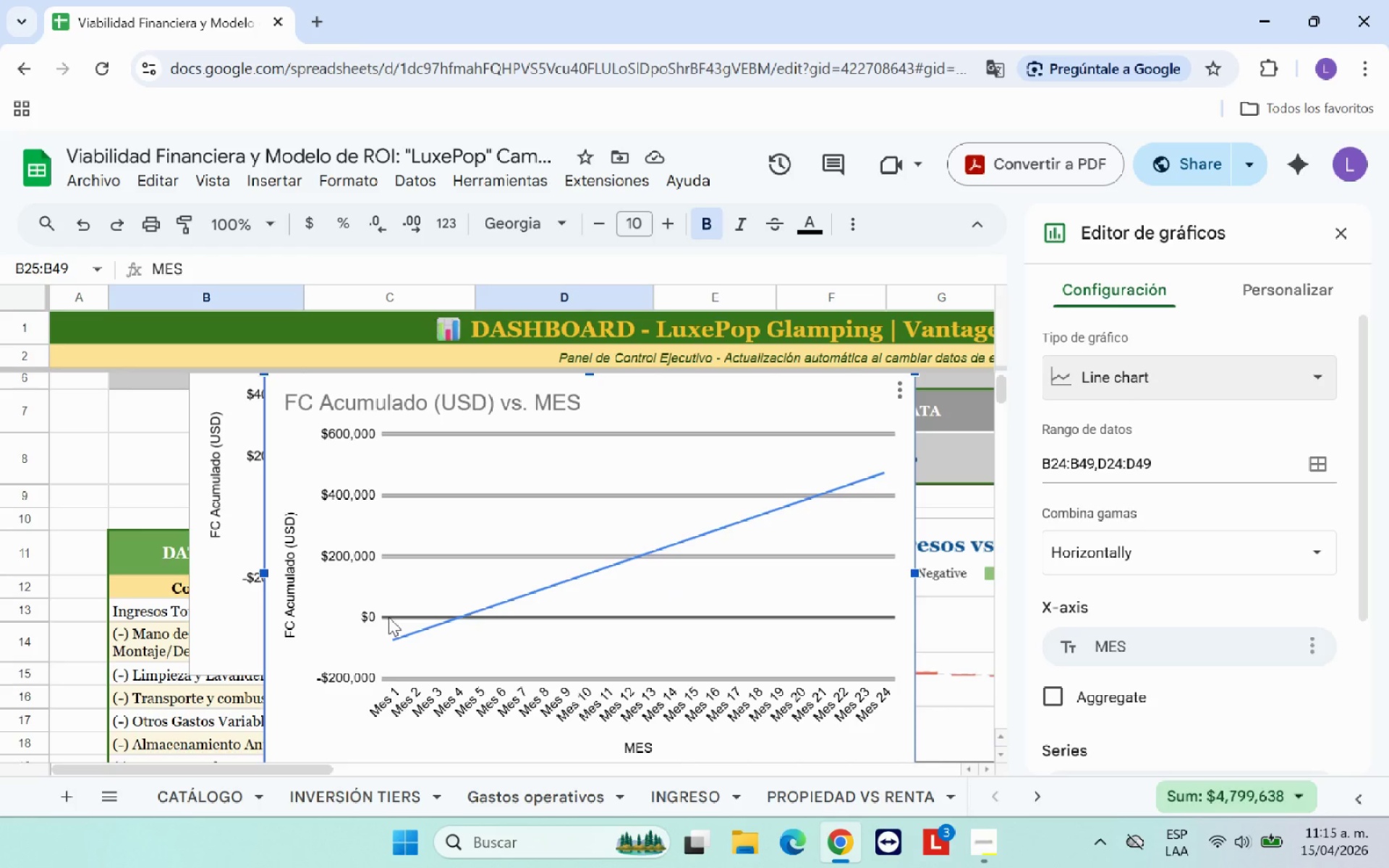 
left_click([506, 618])
 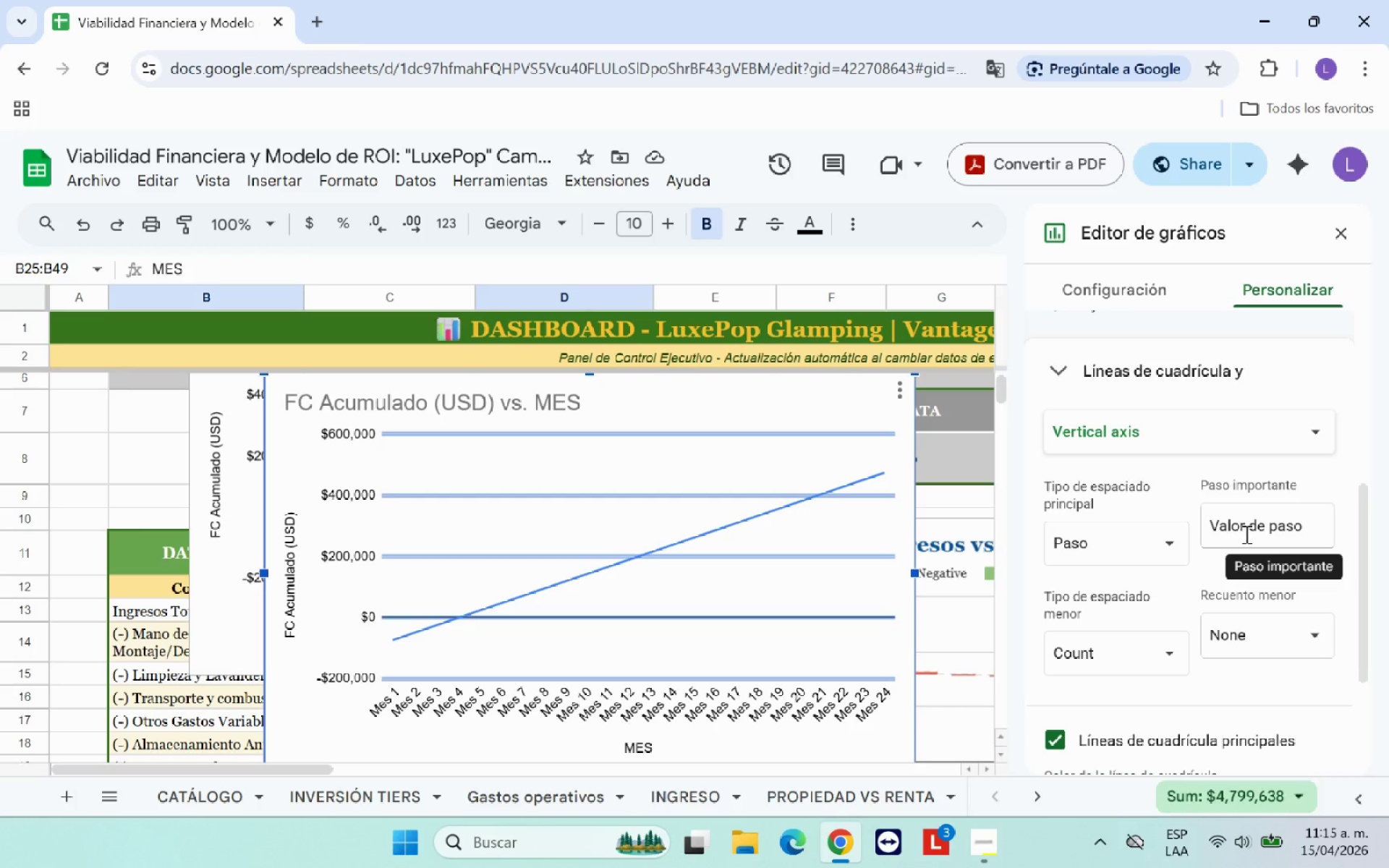 
wait(6.12)
 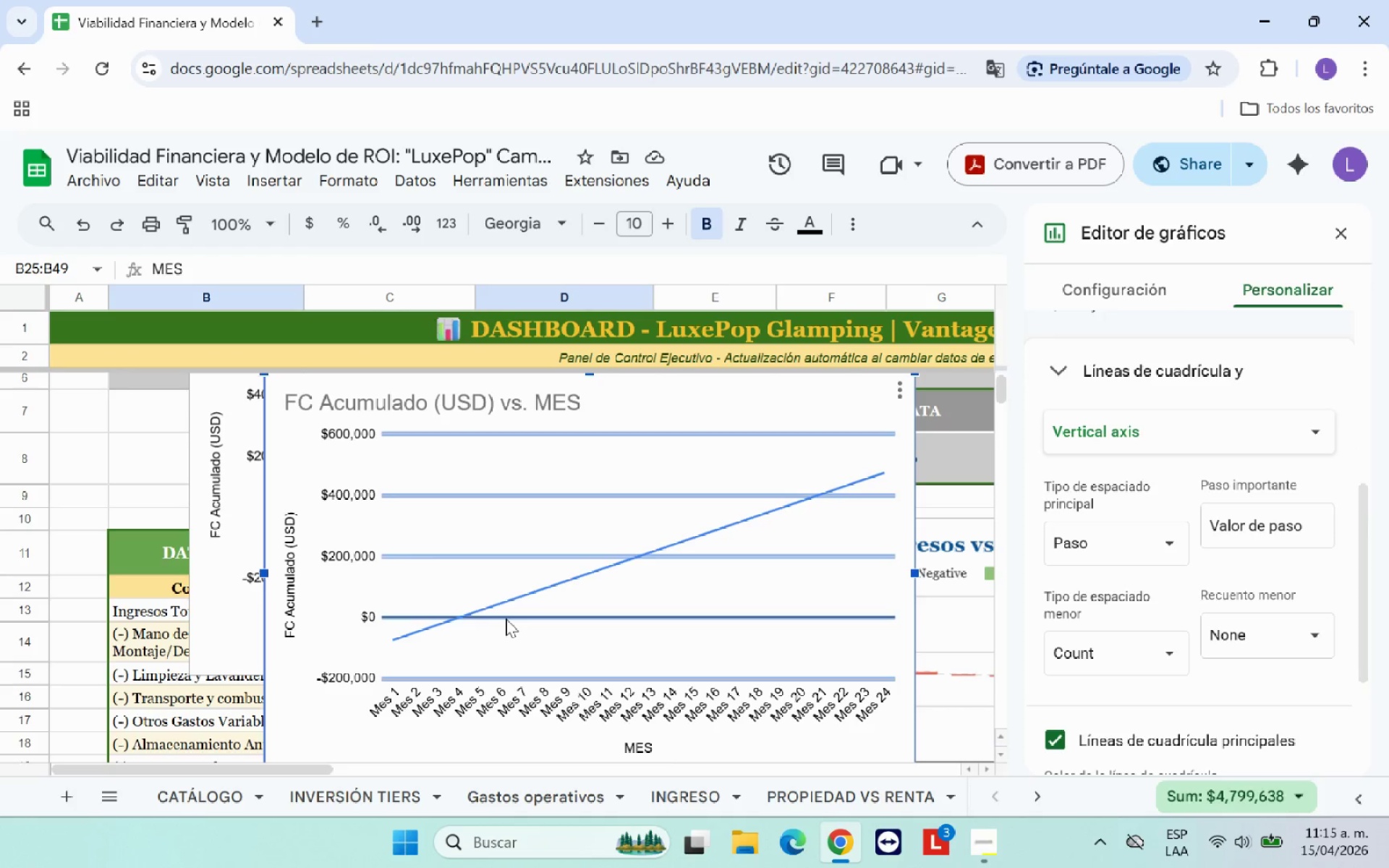 
left_click([1109, 540])
 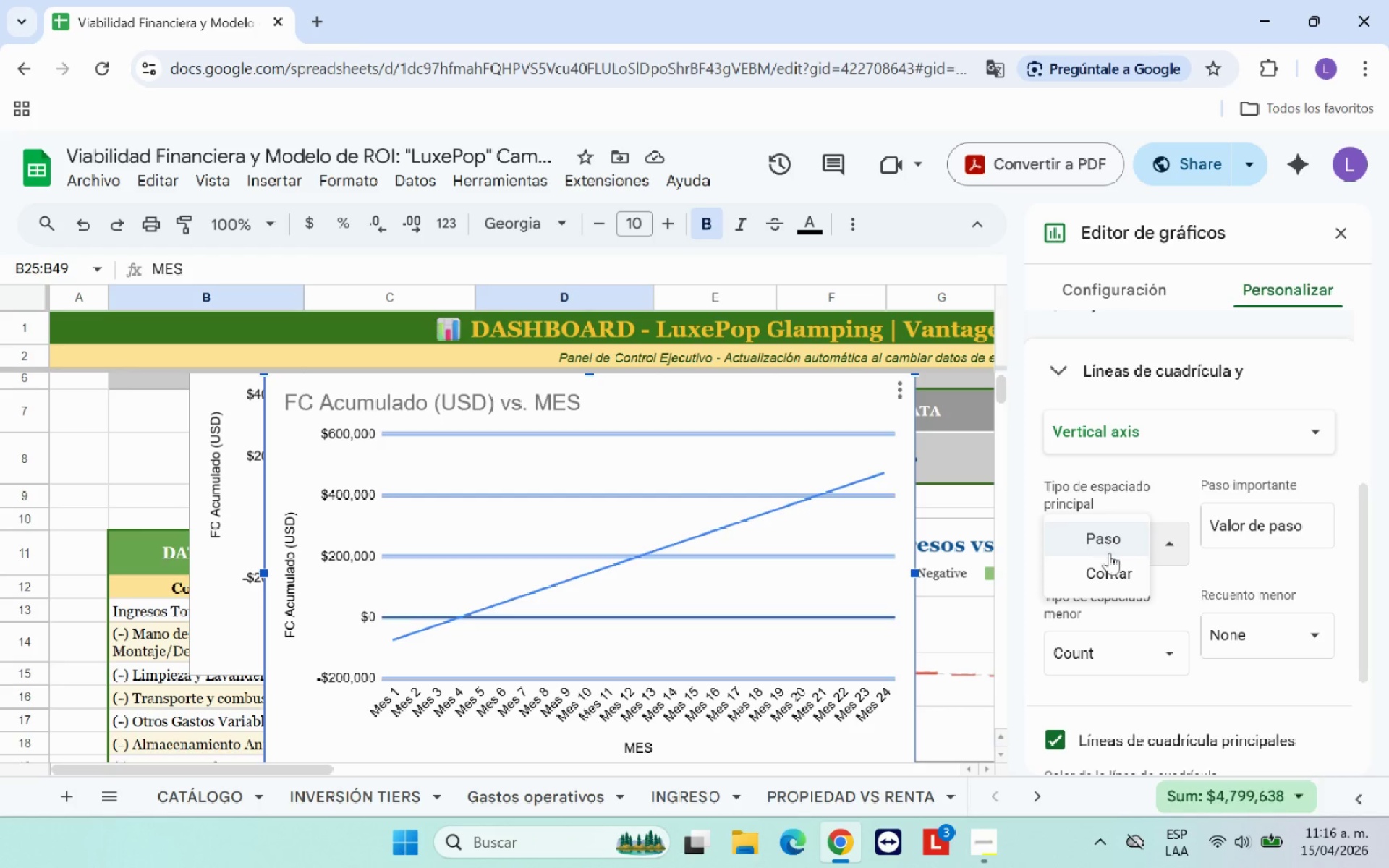 
left_click([1111, 576])
 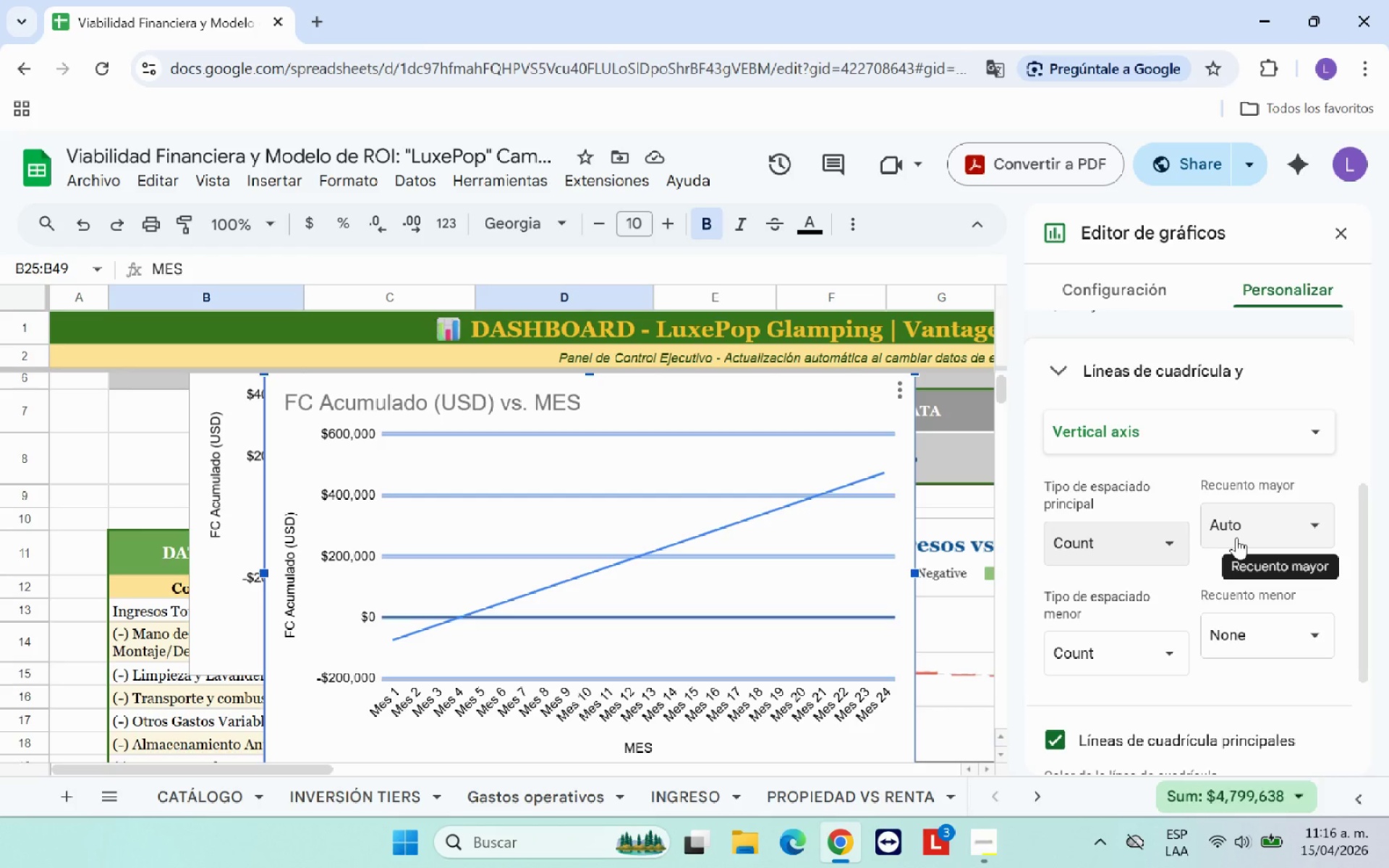 
left_click([1236, 537])
 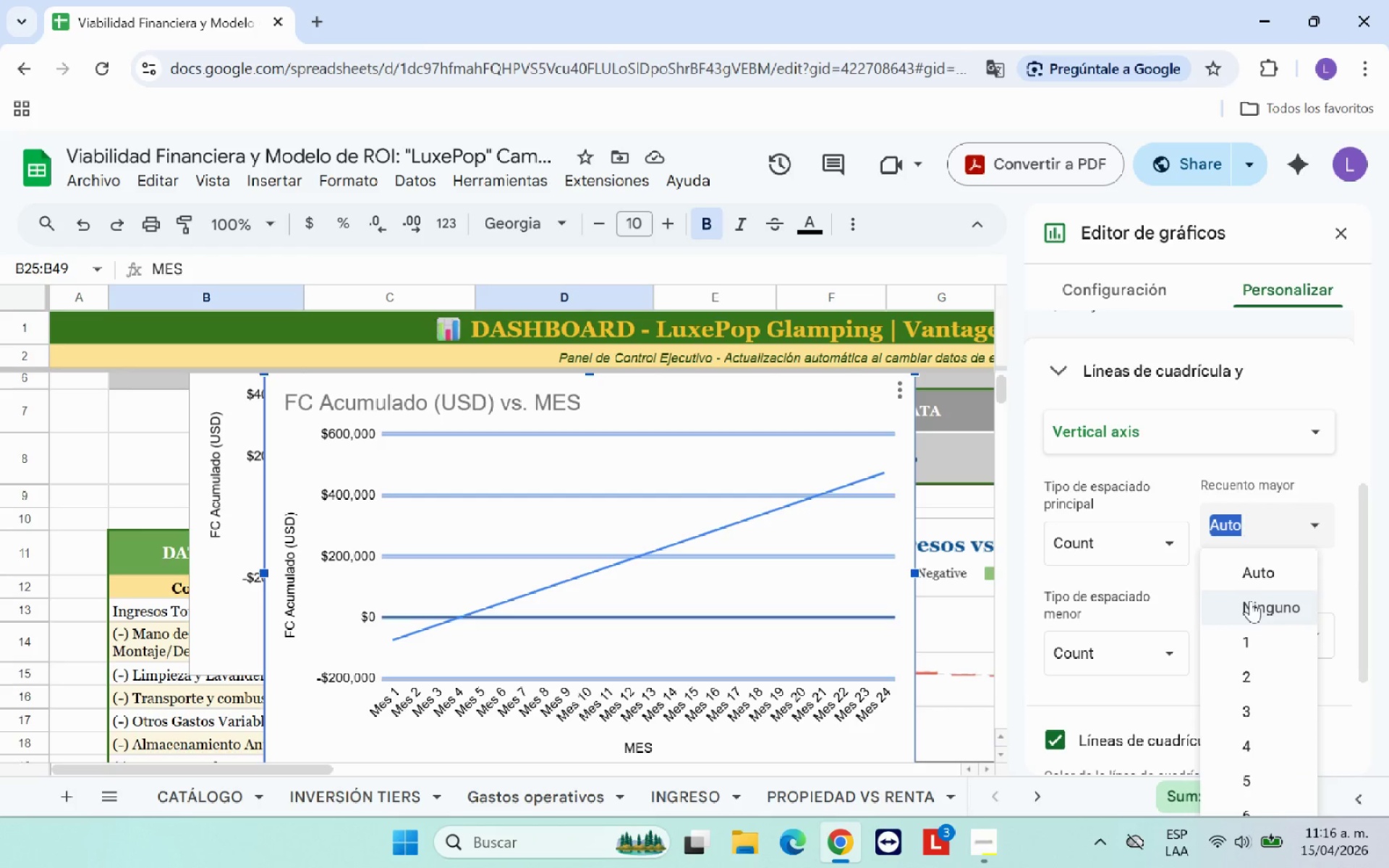 
left_click([1249, 576])
 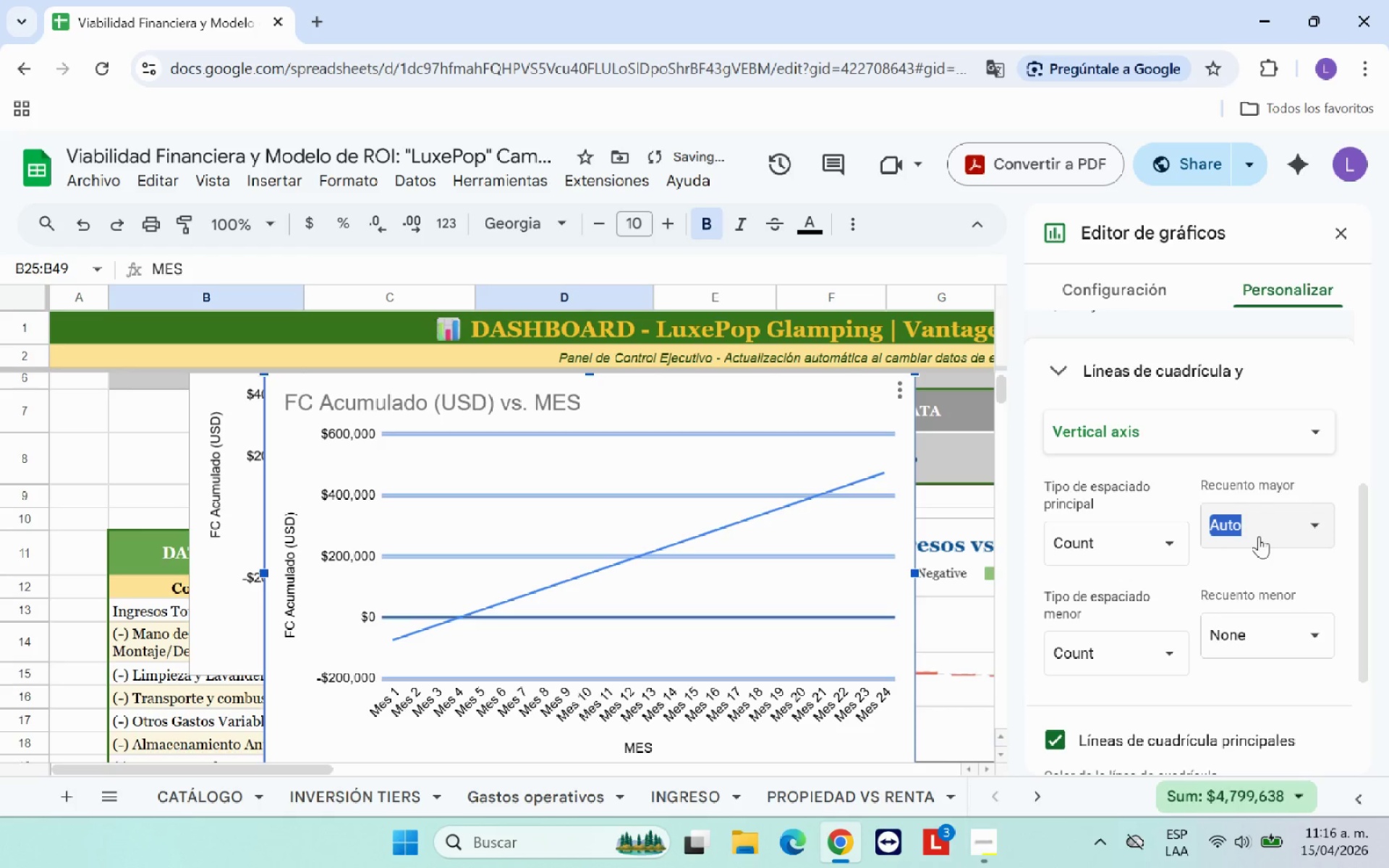 
left_click([1259, 536])
 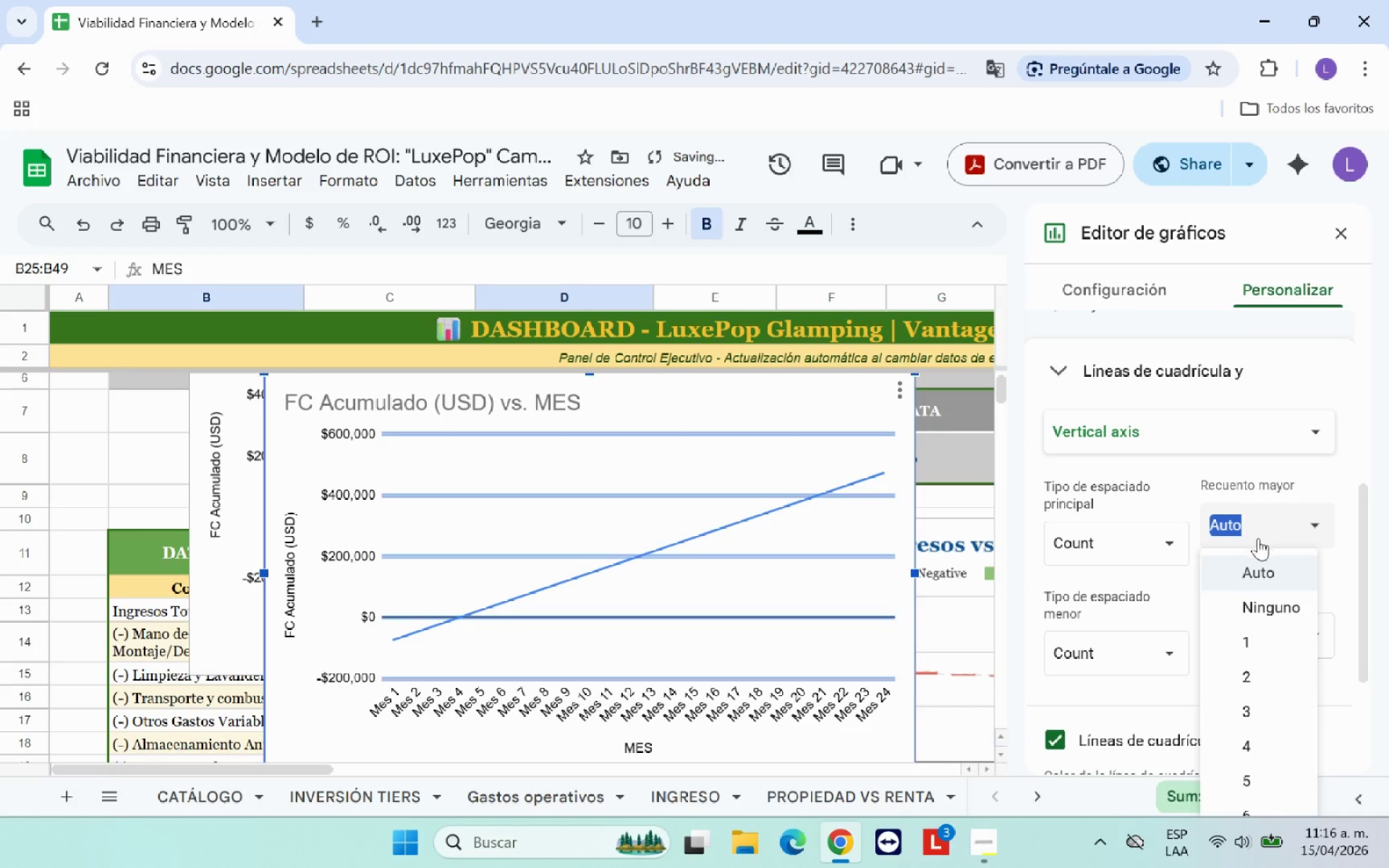 
scroll: coordinate [1239, 695], scroll_direction: down, amount: 6.0
 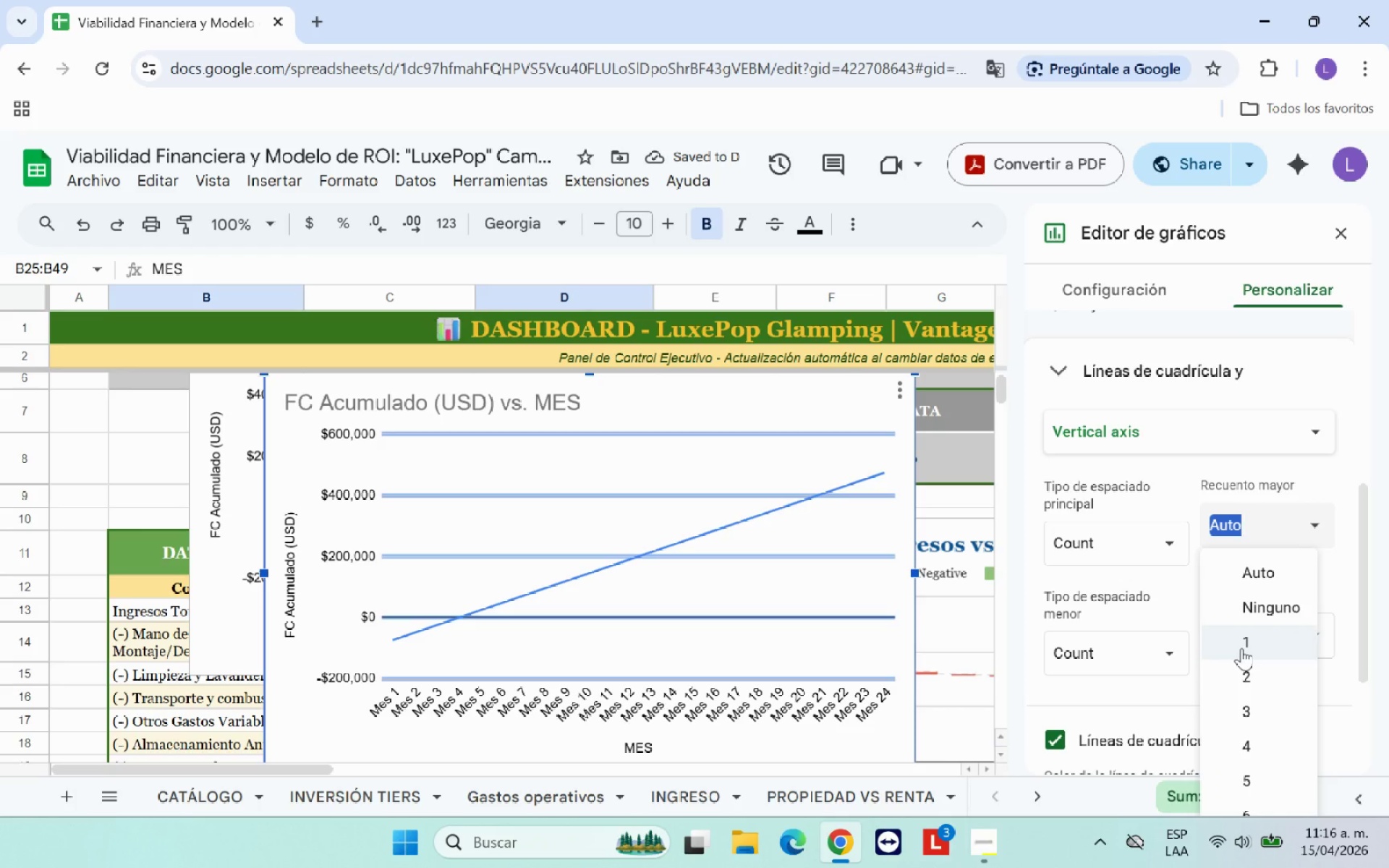 
left_click([1241, 648])
 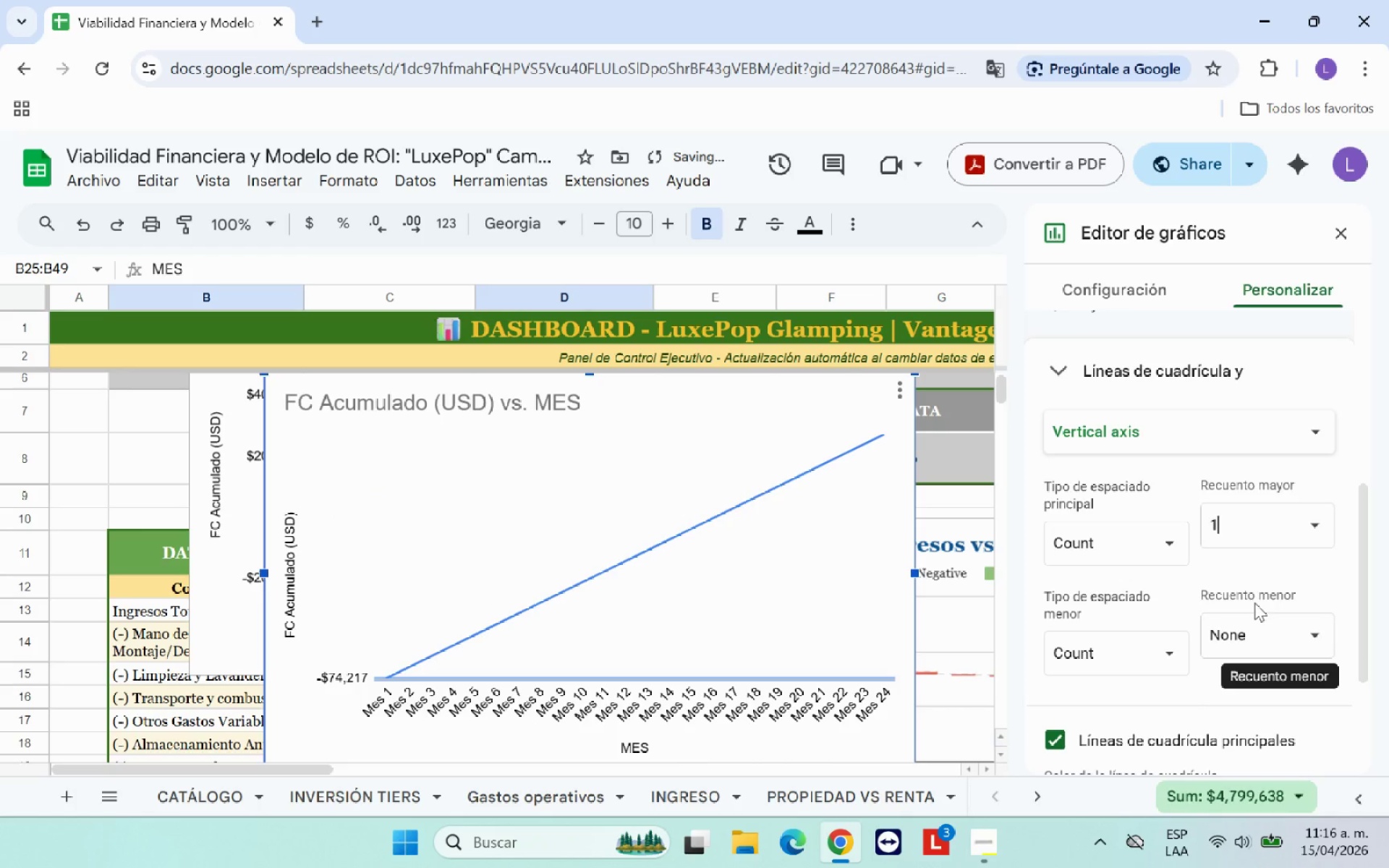 
left_click([1313, 535])
 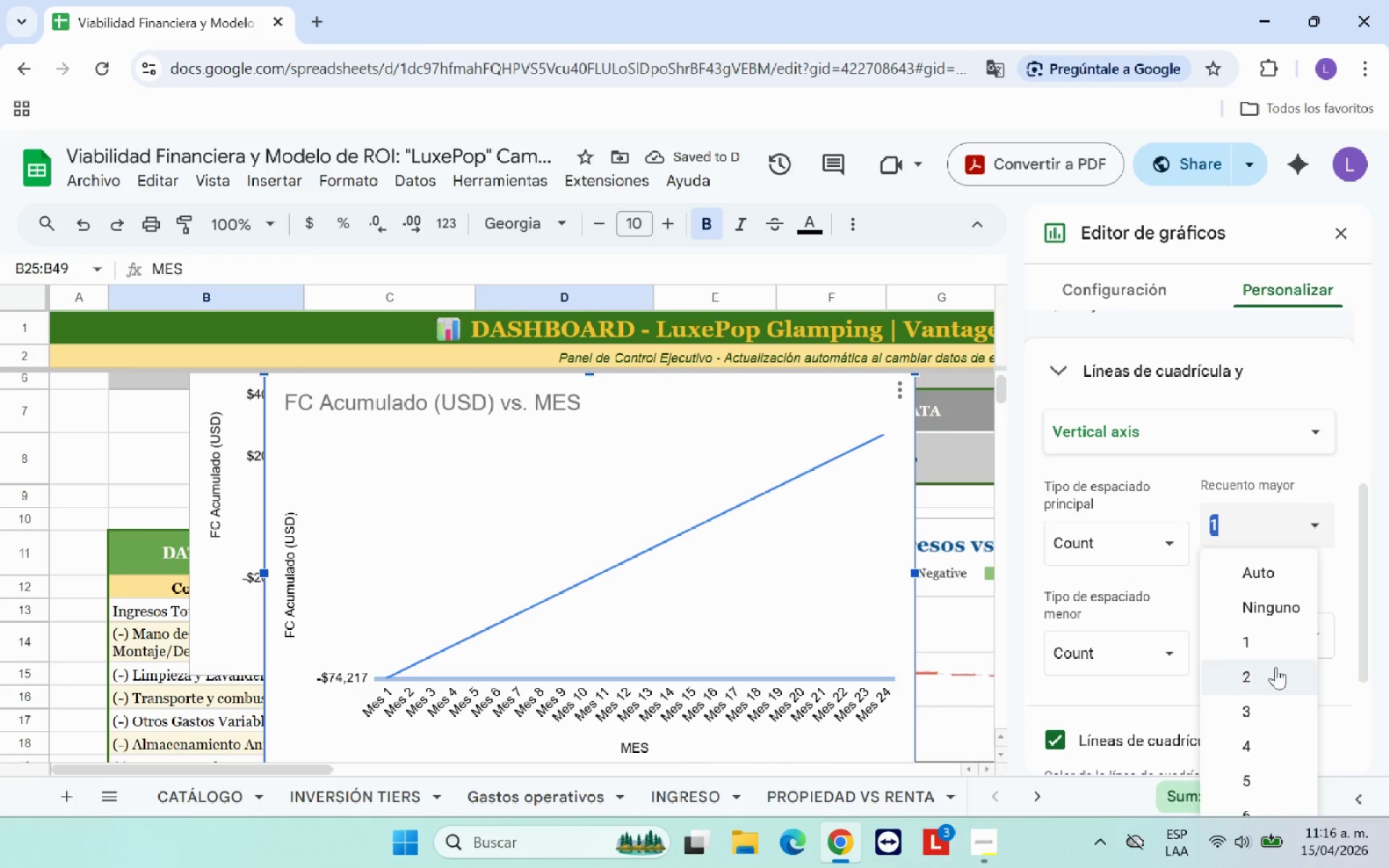 
left_click([1274, 673])
 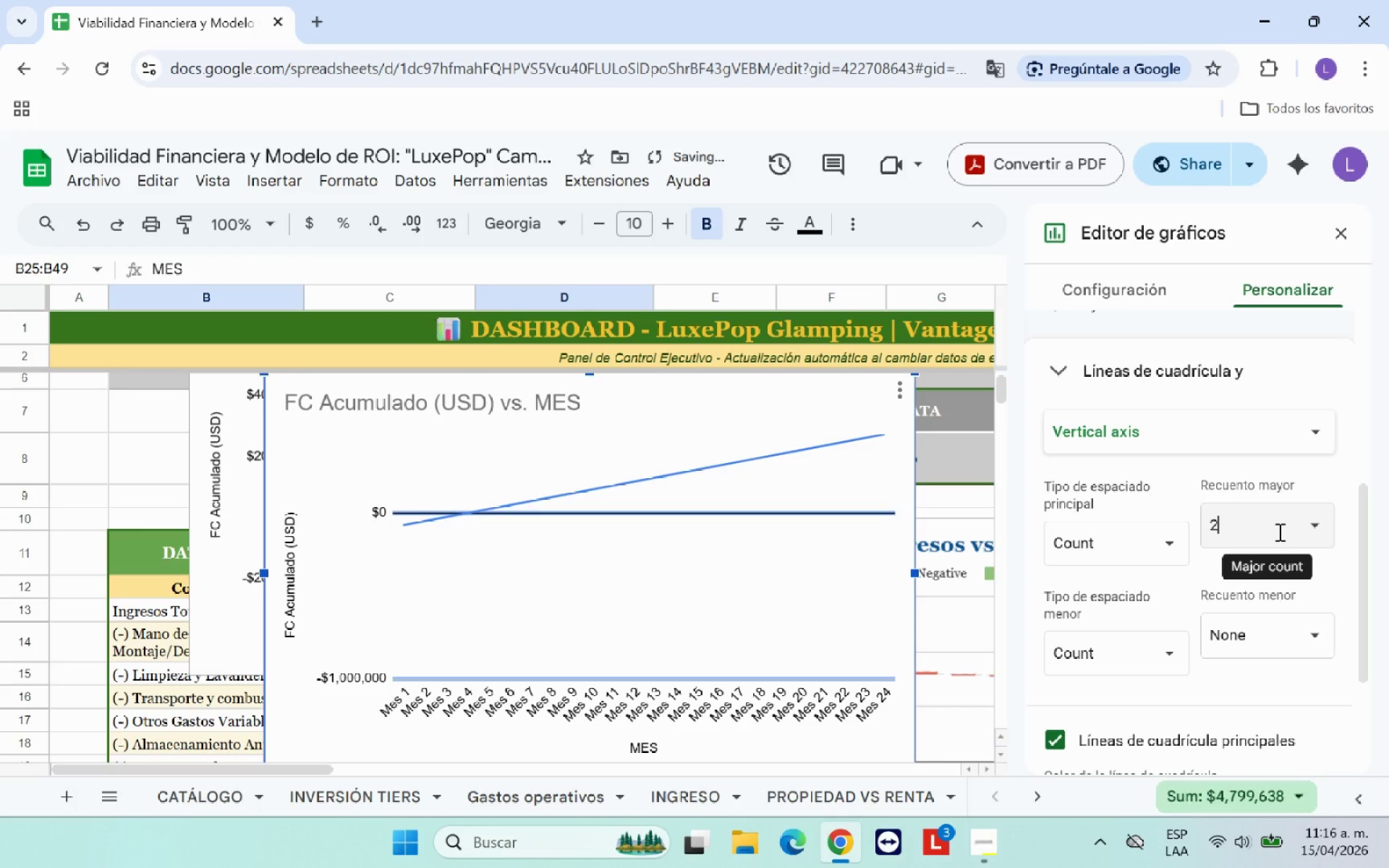 
left_click([1308, 525])
 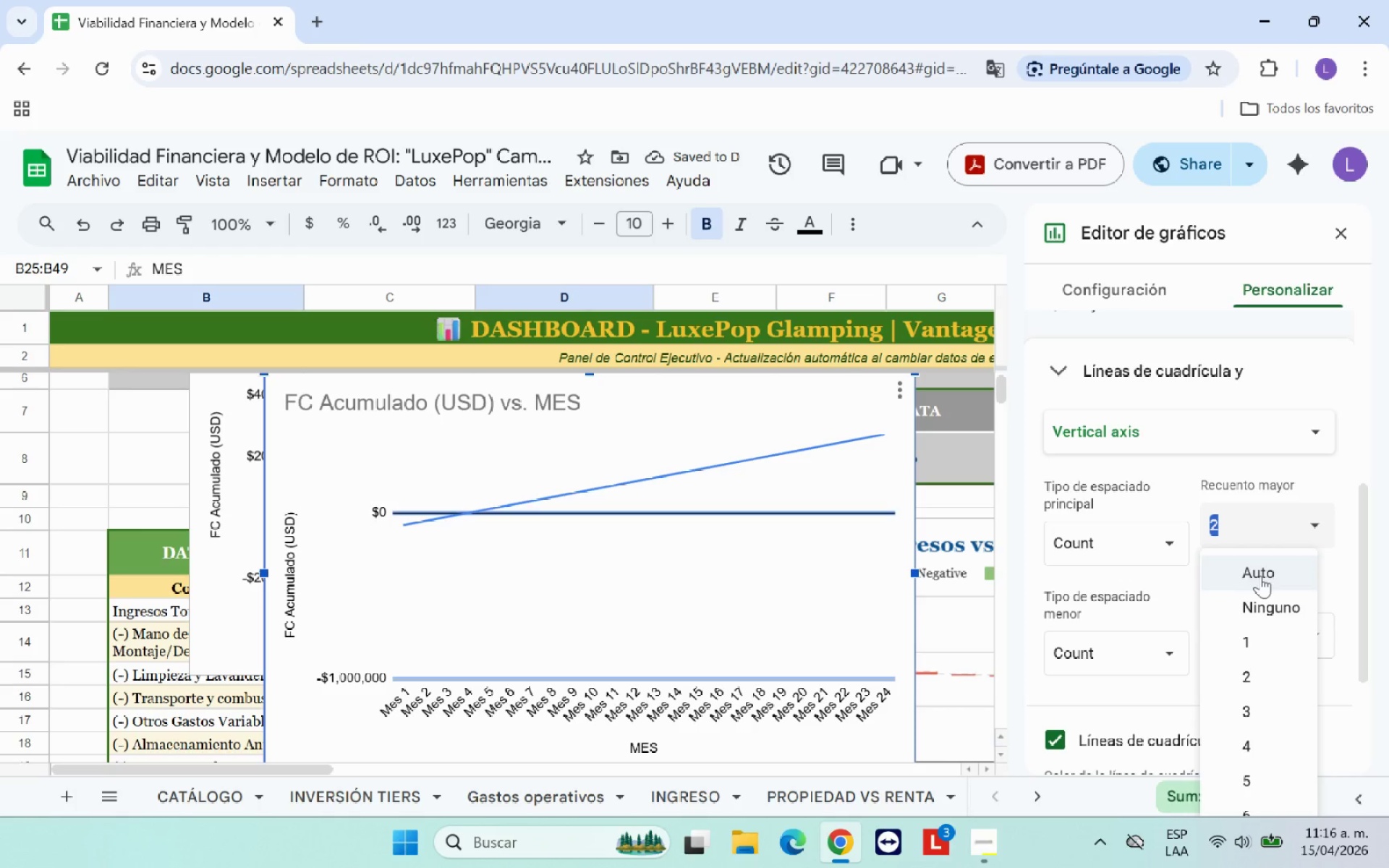 
left_click([1260, 576])
 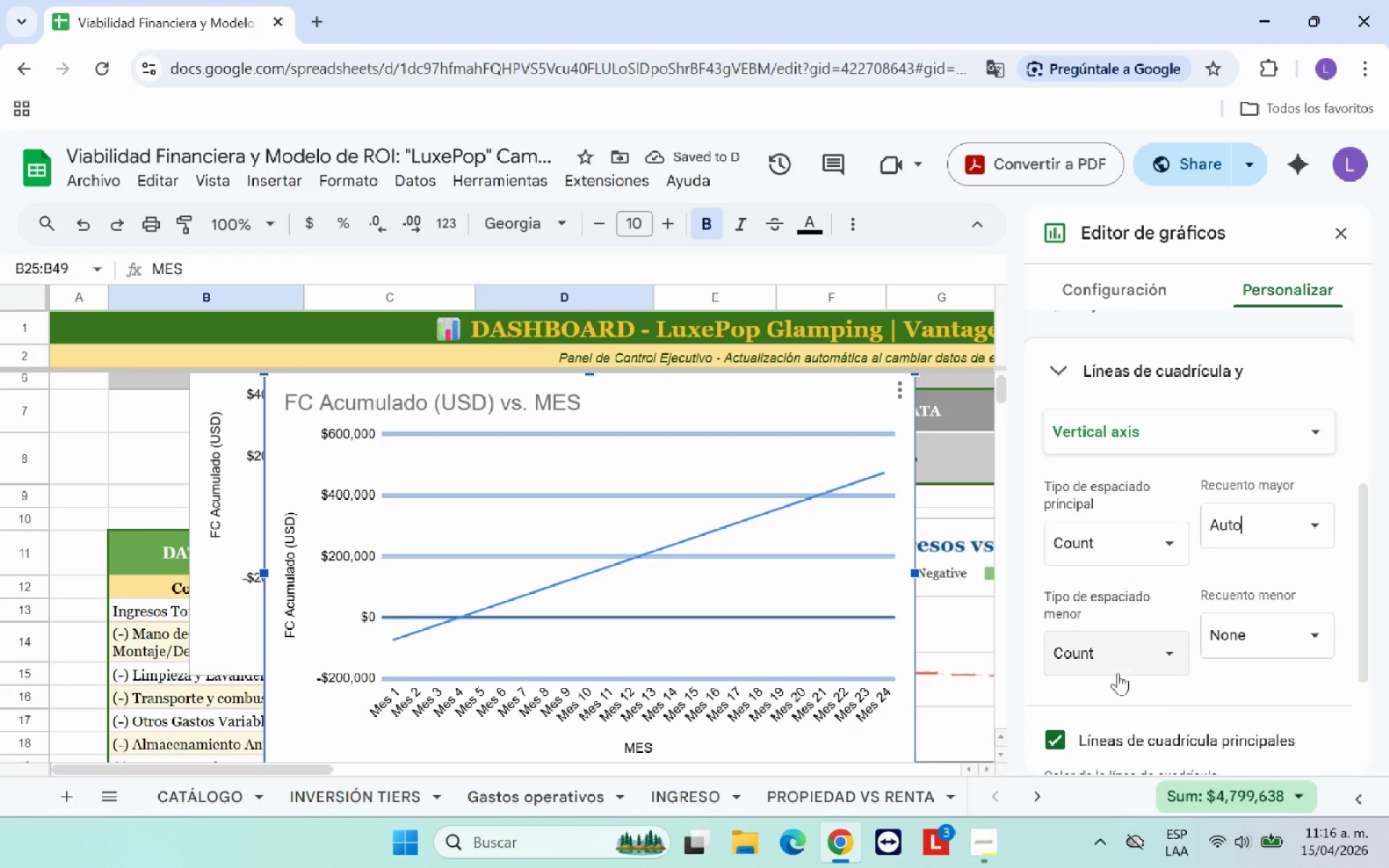 
left_click([1114, 653])
 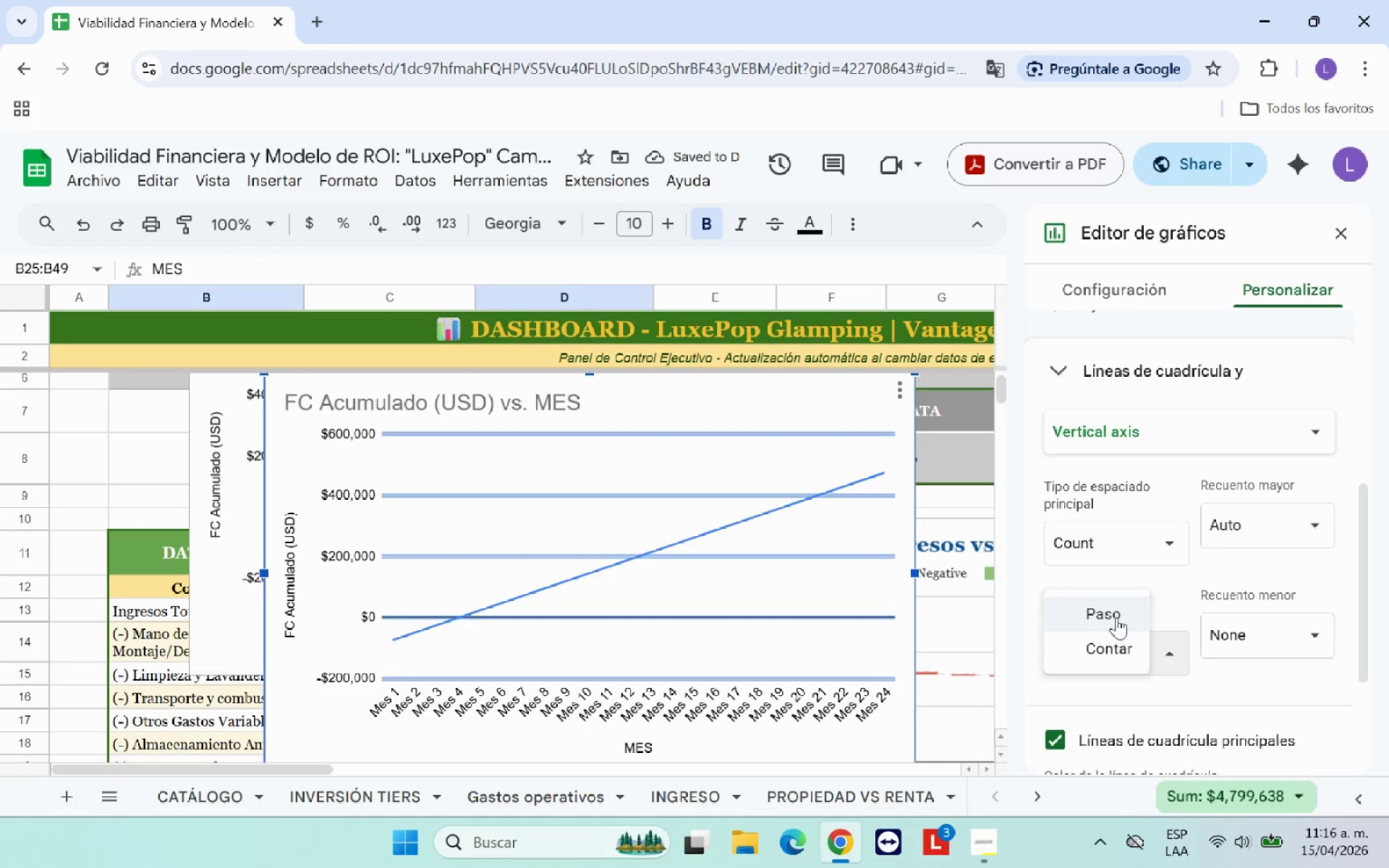 
left_click([1114, 614])
 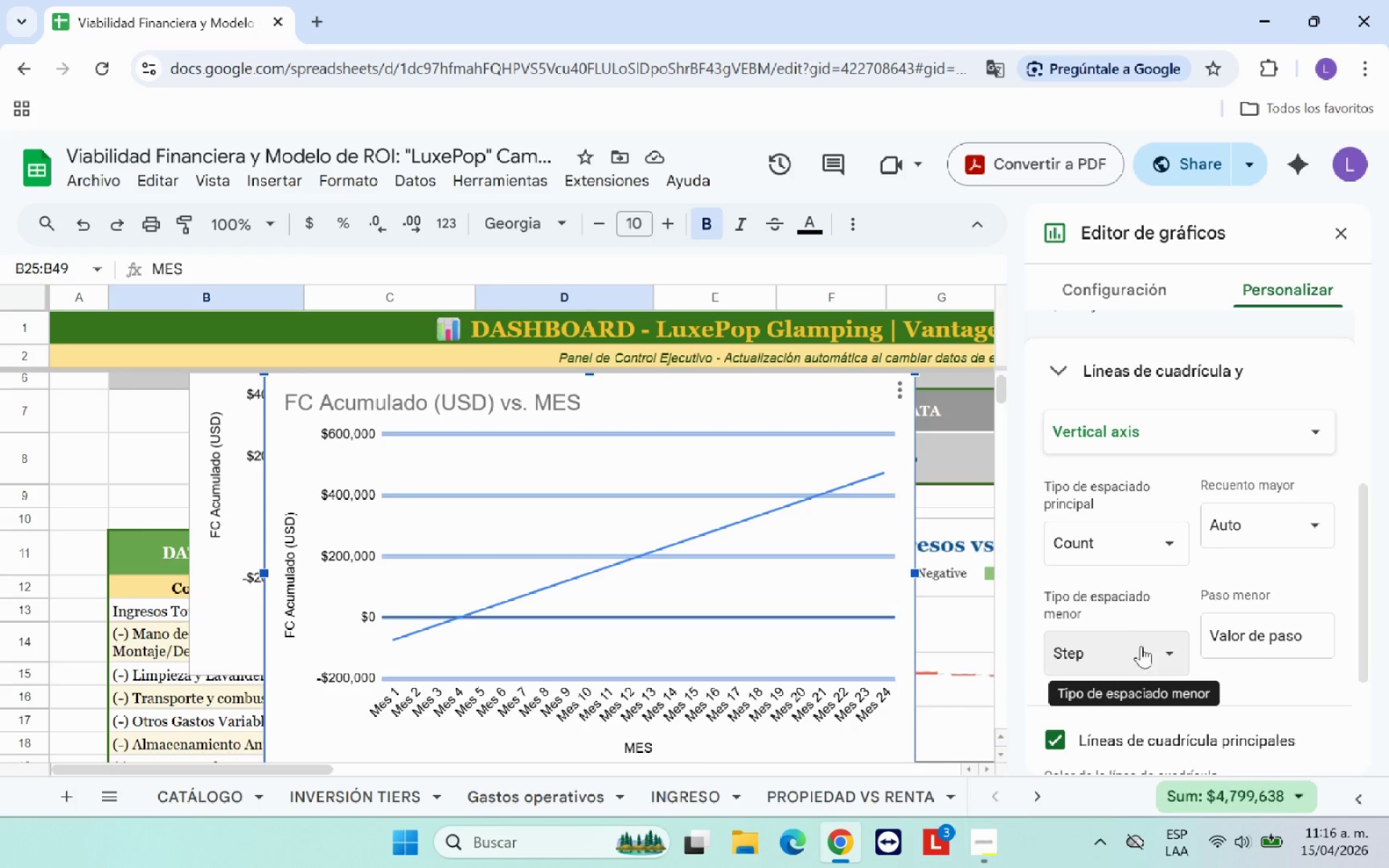 
scroll: coordinate [1166, 614], scroll_direction: down, amount: 2.0
 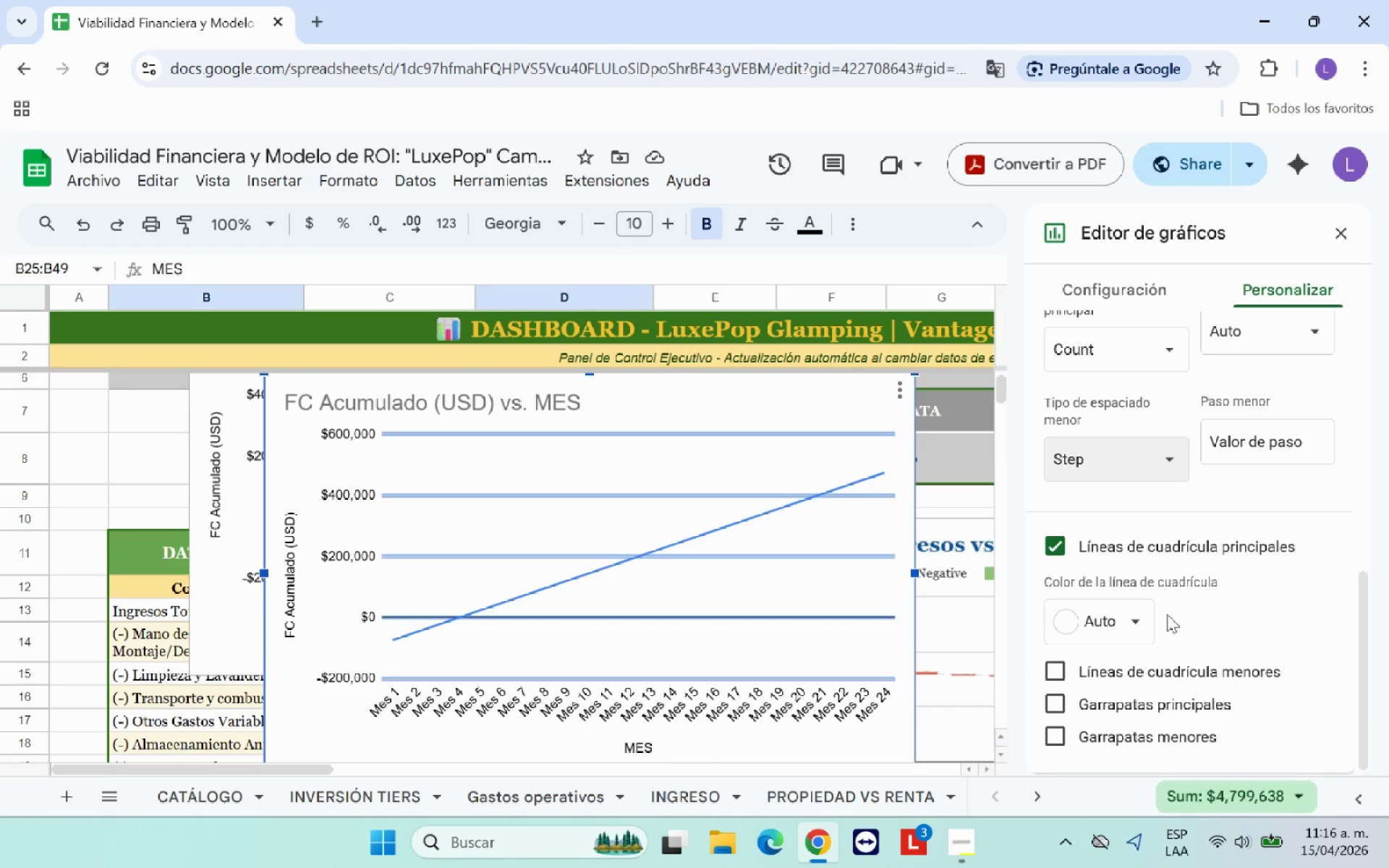 
scroll: coordinate [1167, 614], scroll_direction: up, amount: 2.0
 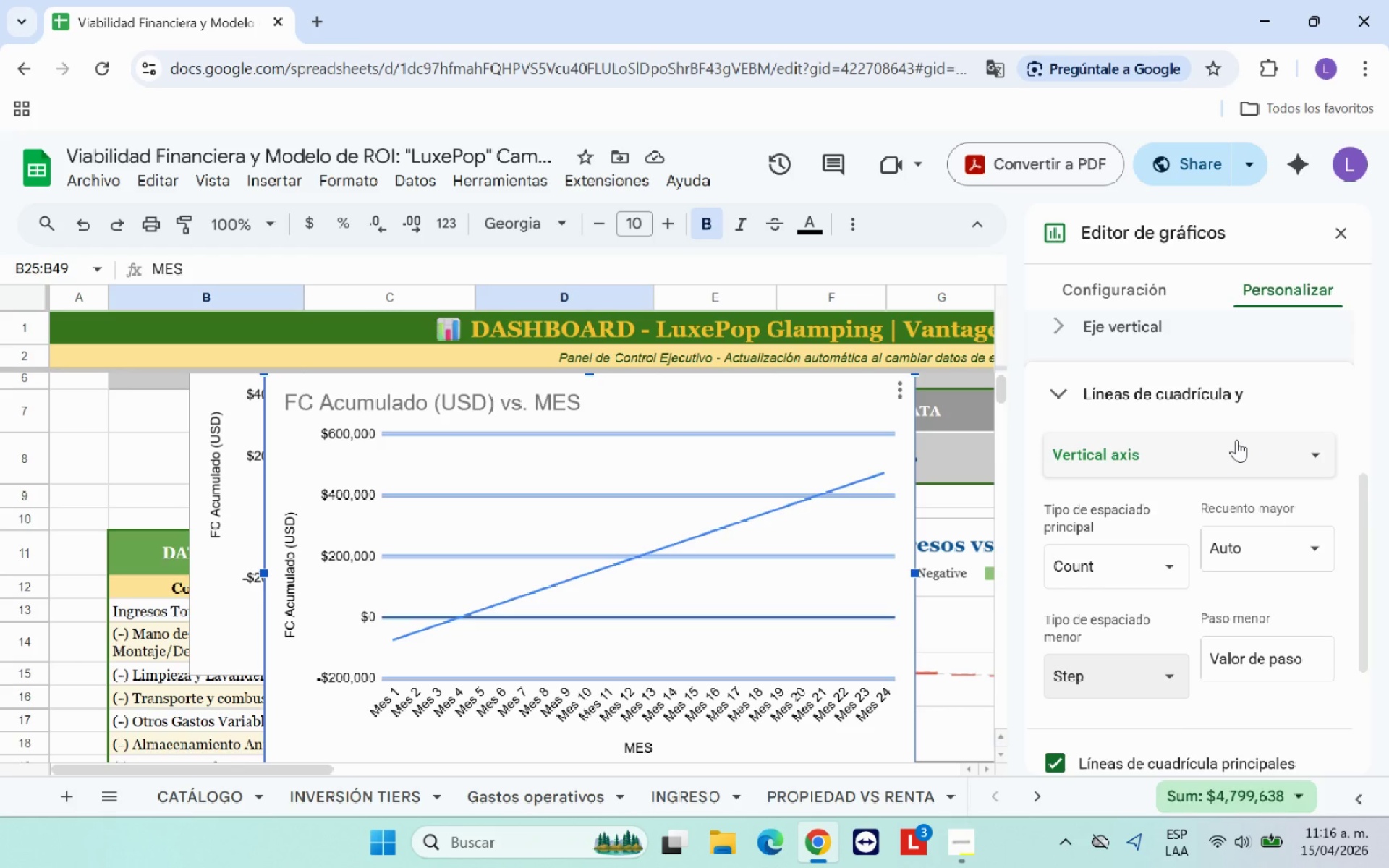 
left_click([1236, 440])
 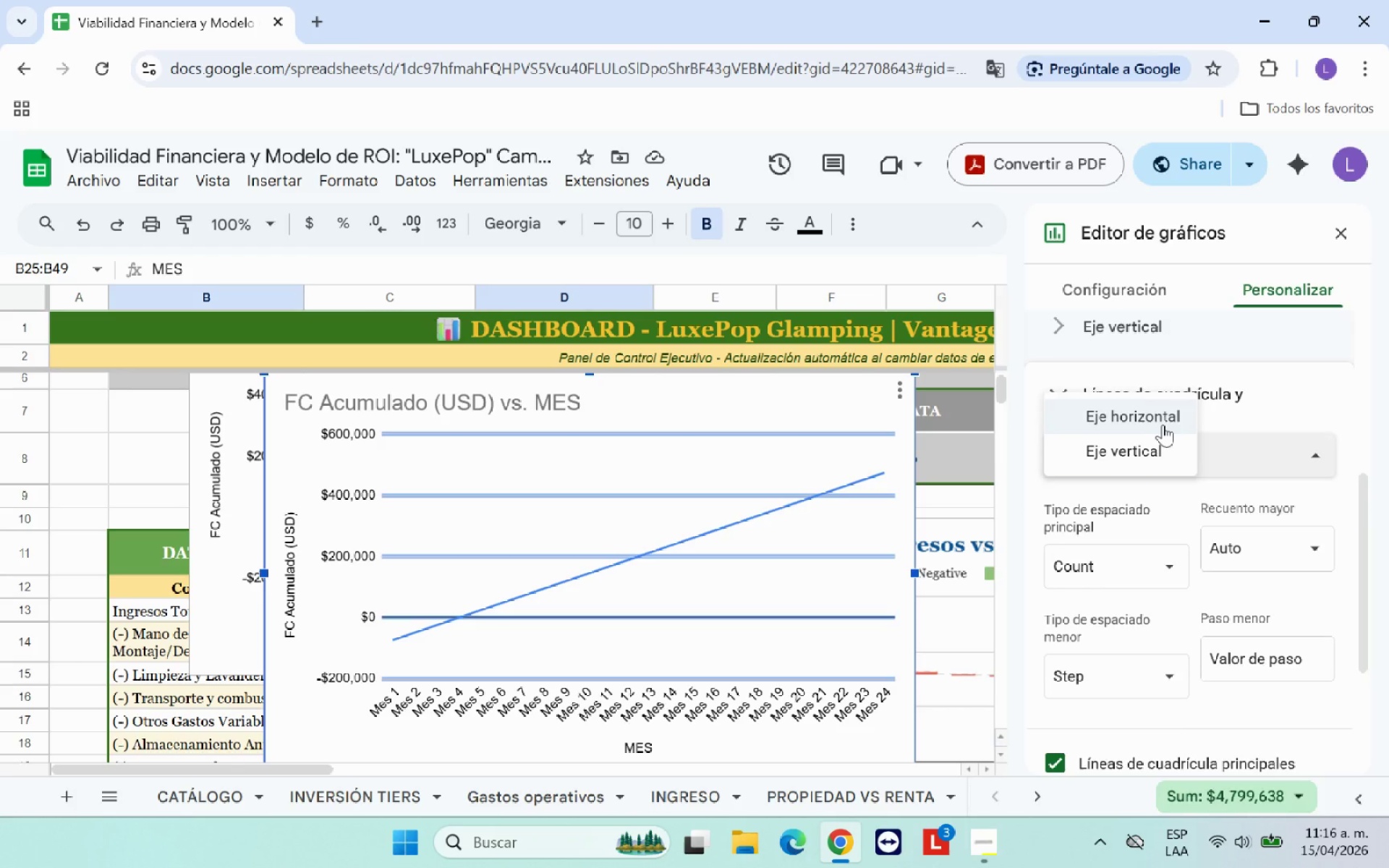 
left_click([1163, 425])
 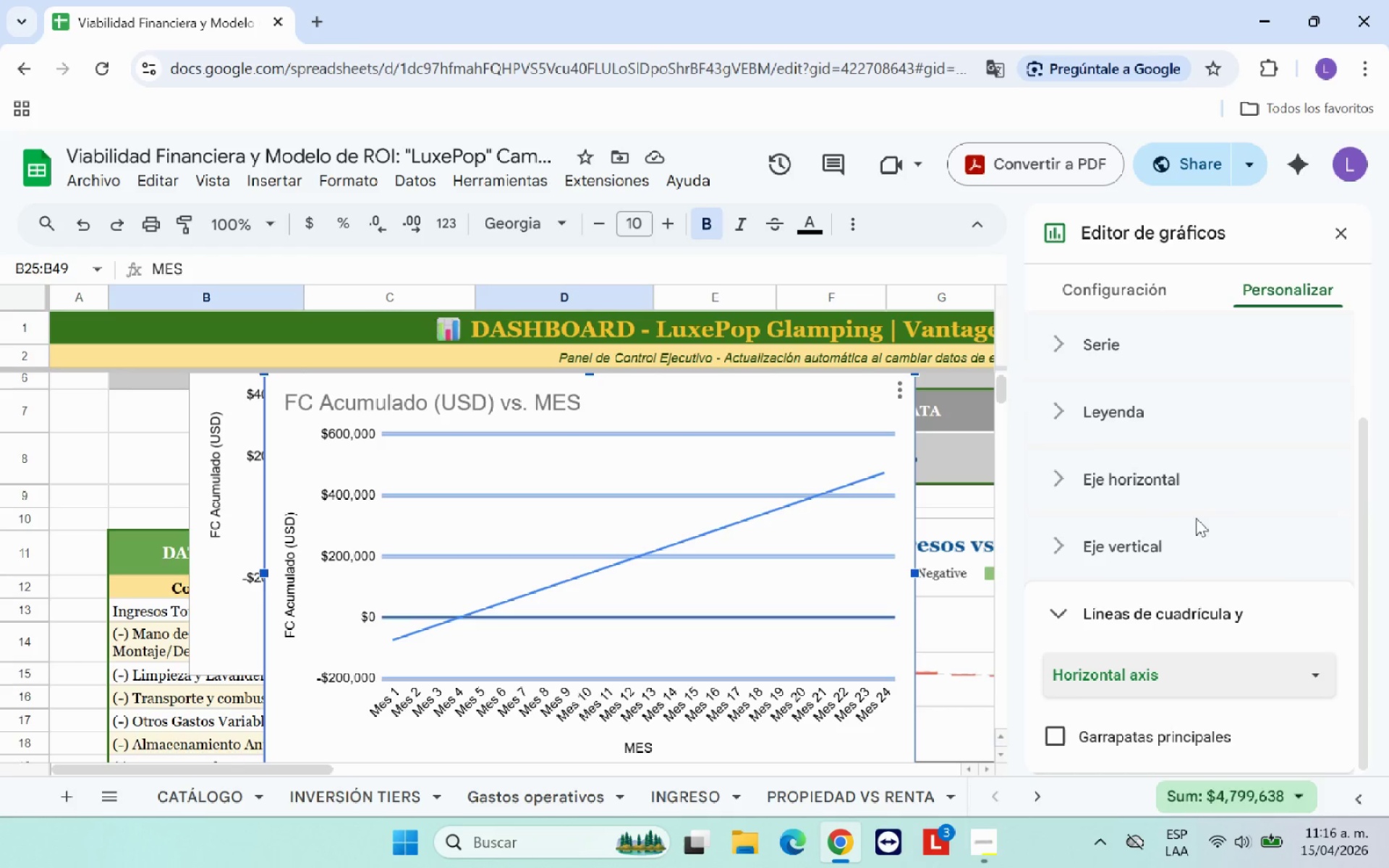 
scroll: coordinate [1199, 549], scroll_direction: down, amount: 3.0
 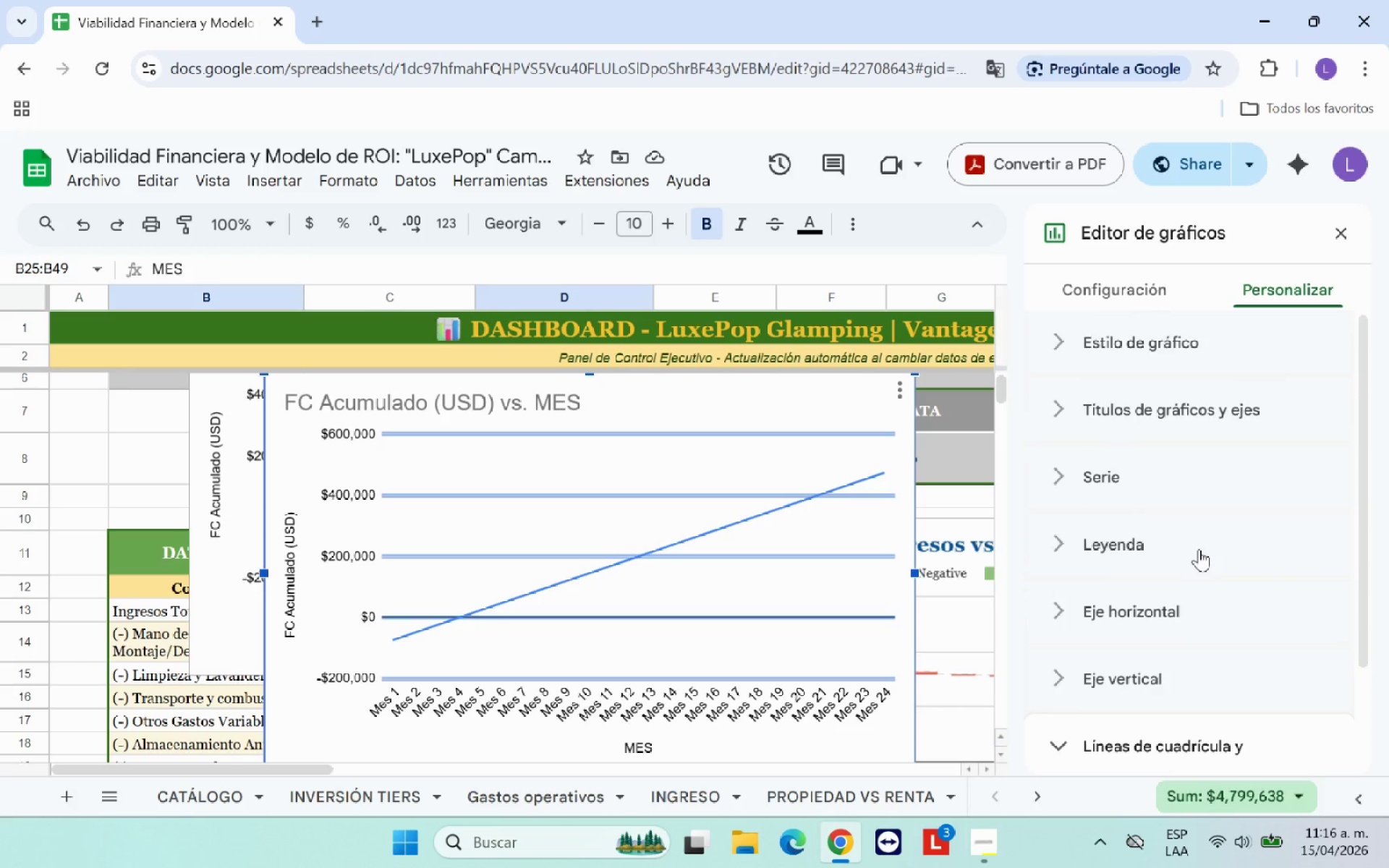 
scroll: coordinate [1199, 549], scroll_direction: up, amount: 1.0
 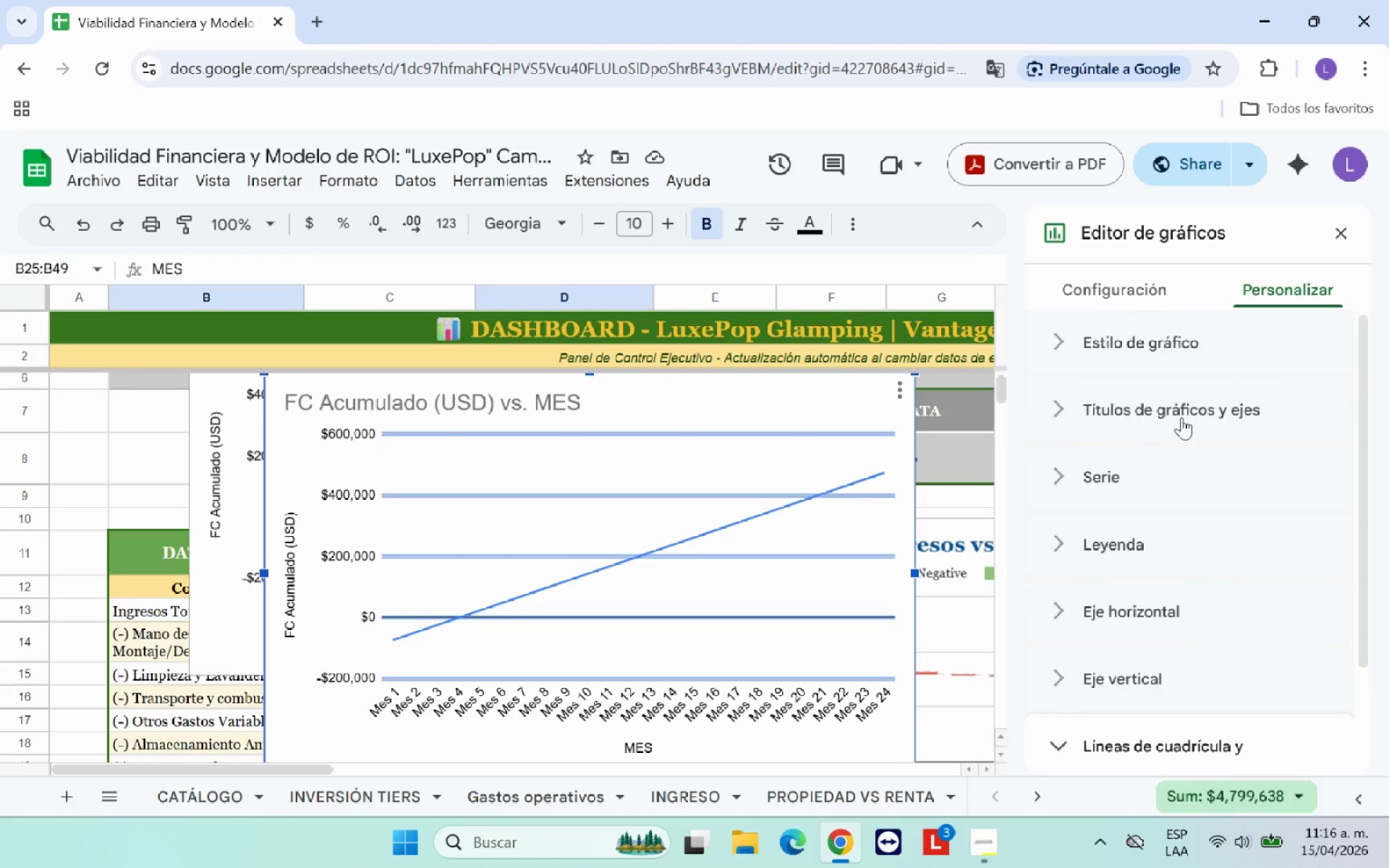 
left_click([1186, 415])
 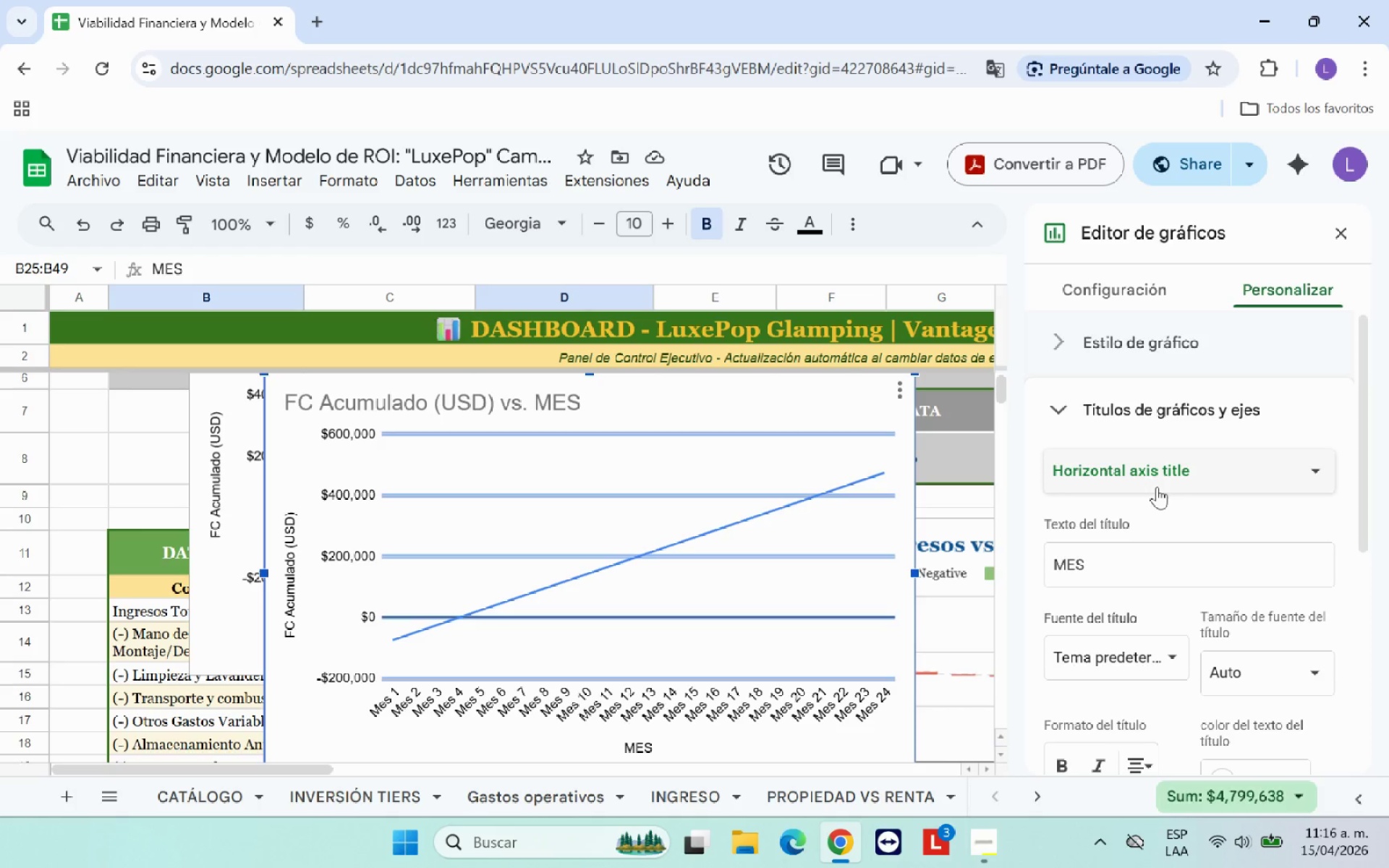 
left_click([1179, 465])
 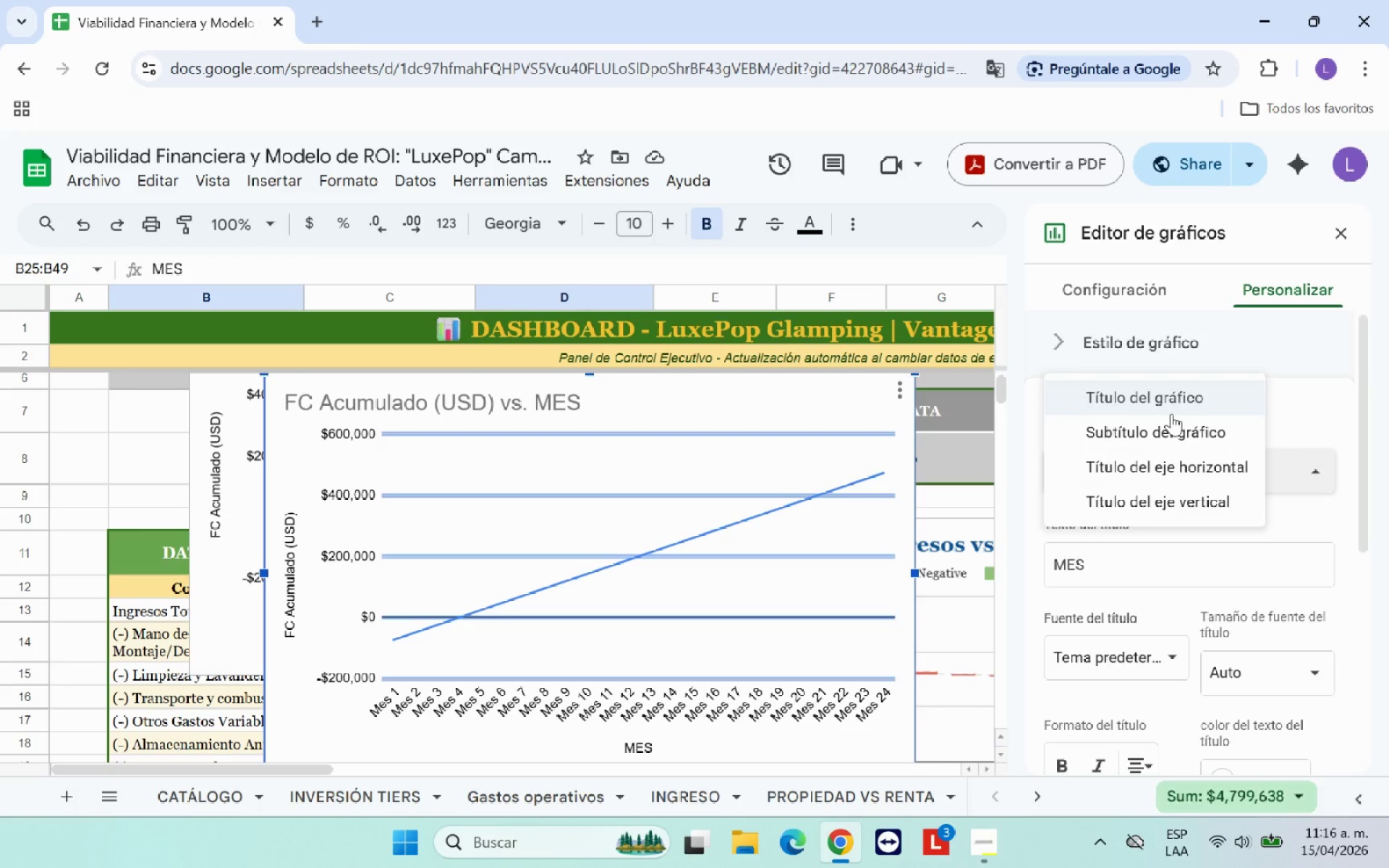 
scroll: coordinate [1171, 414], scroll_direction: up, amount: 1.0
 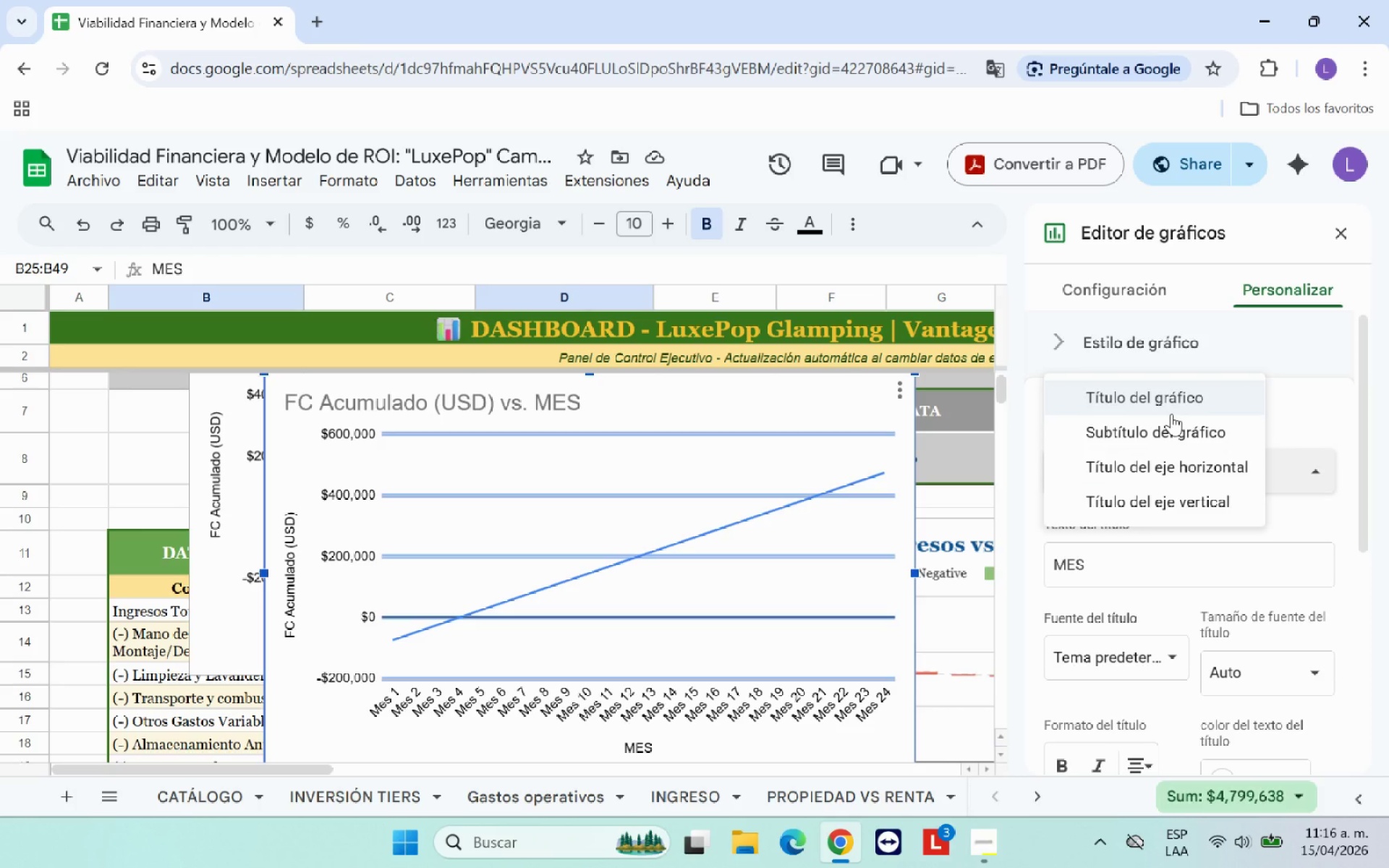 
left_click([1171, 414])
 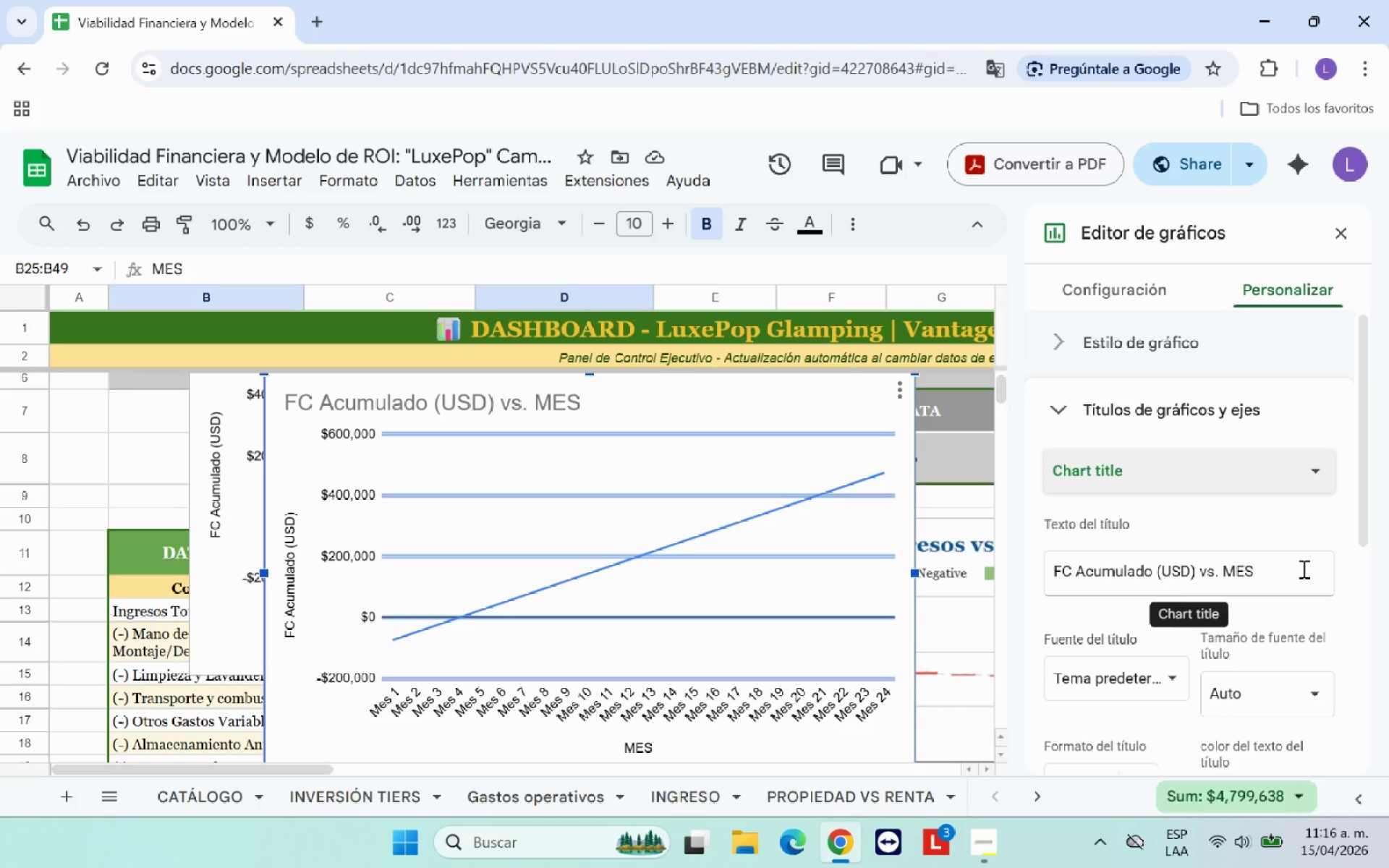 
left_click([1280, 571])
 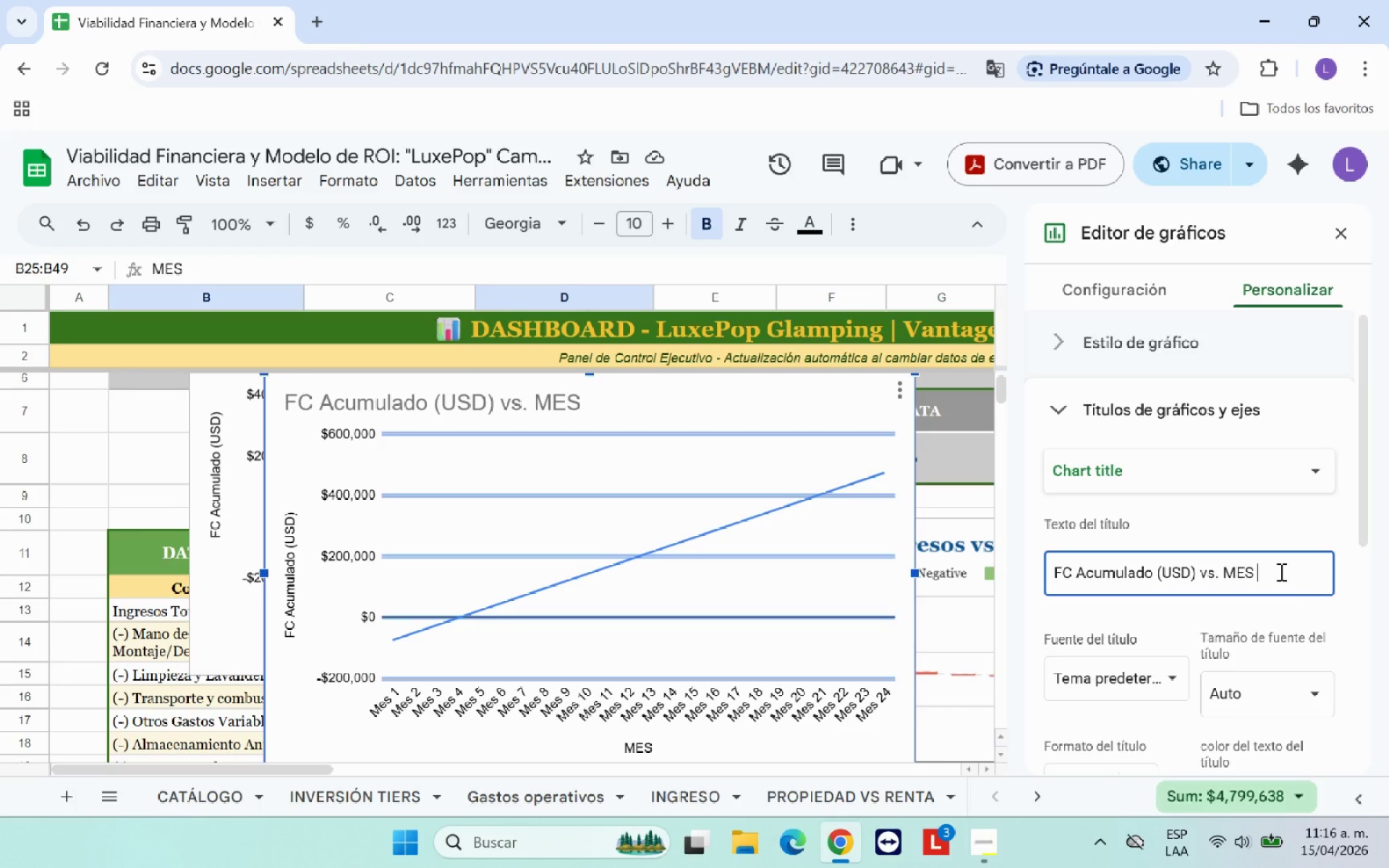 
key(Backspace)
key(Backspace)
key(Backspace)
key(Backspace)
key(Backspace)
key(Backspace)
key(Backspace)
key(Backspace)
key(Backspace)
type(- )
key(Backspace)
key(Backspace)
type( - Punto de equilibrio 24 Meses)
 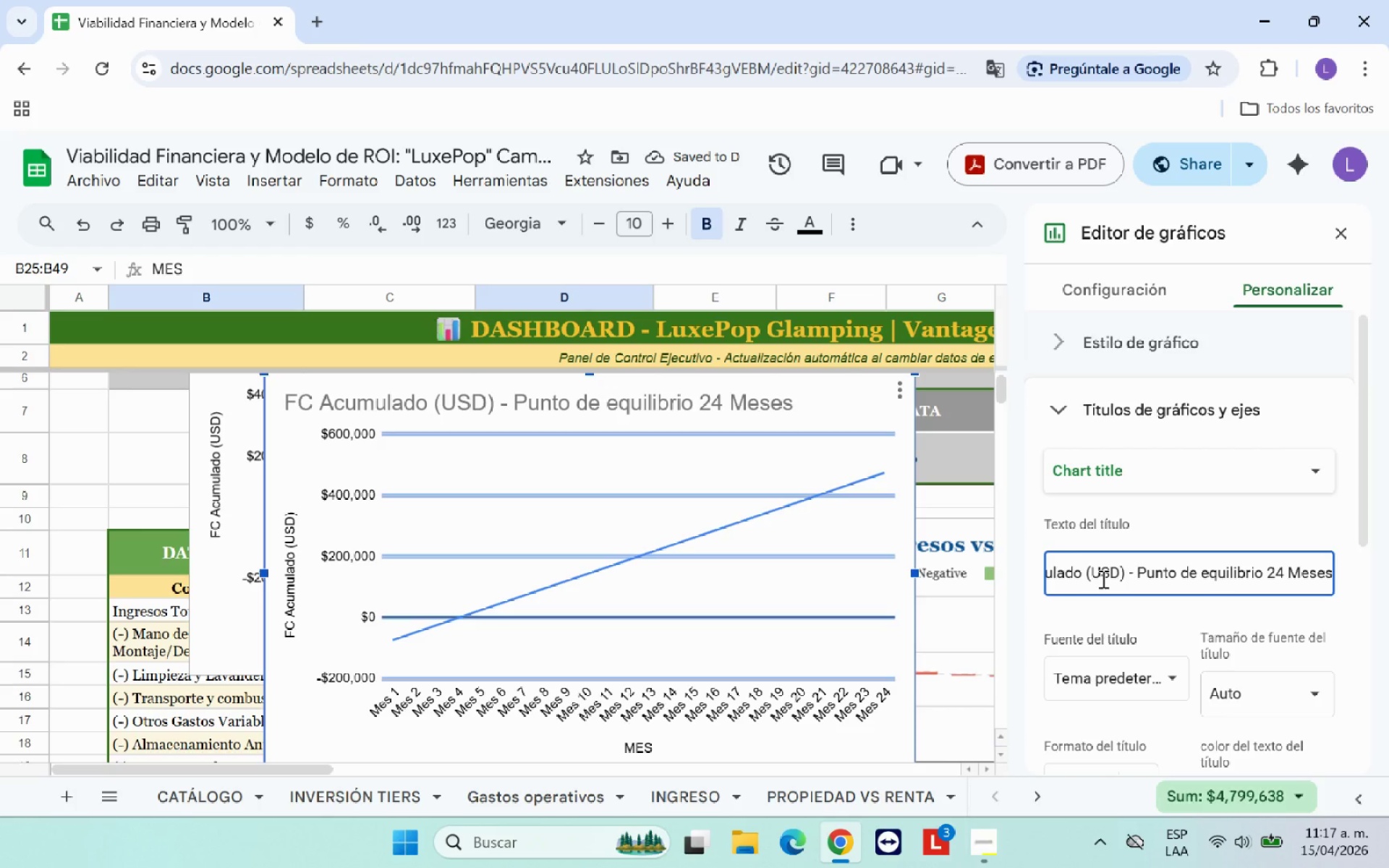 
wait(5.27)
 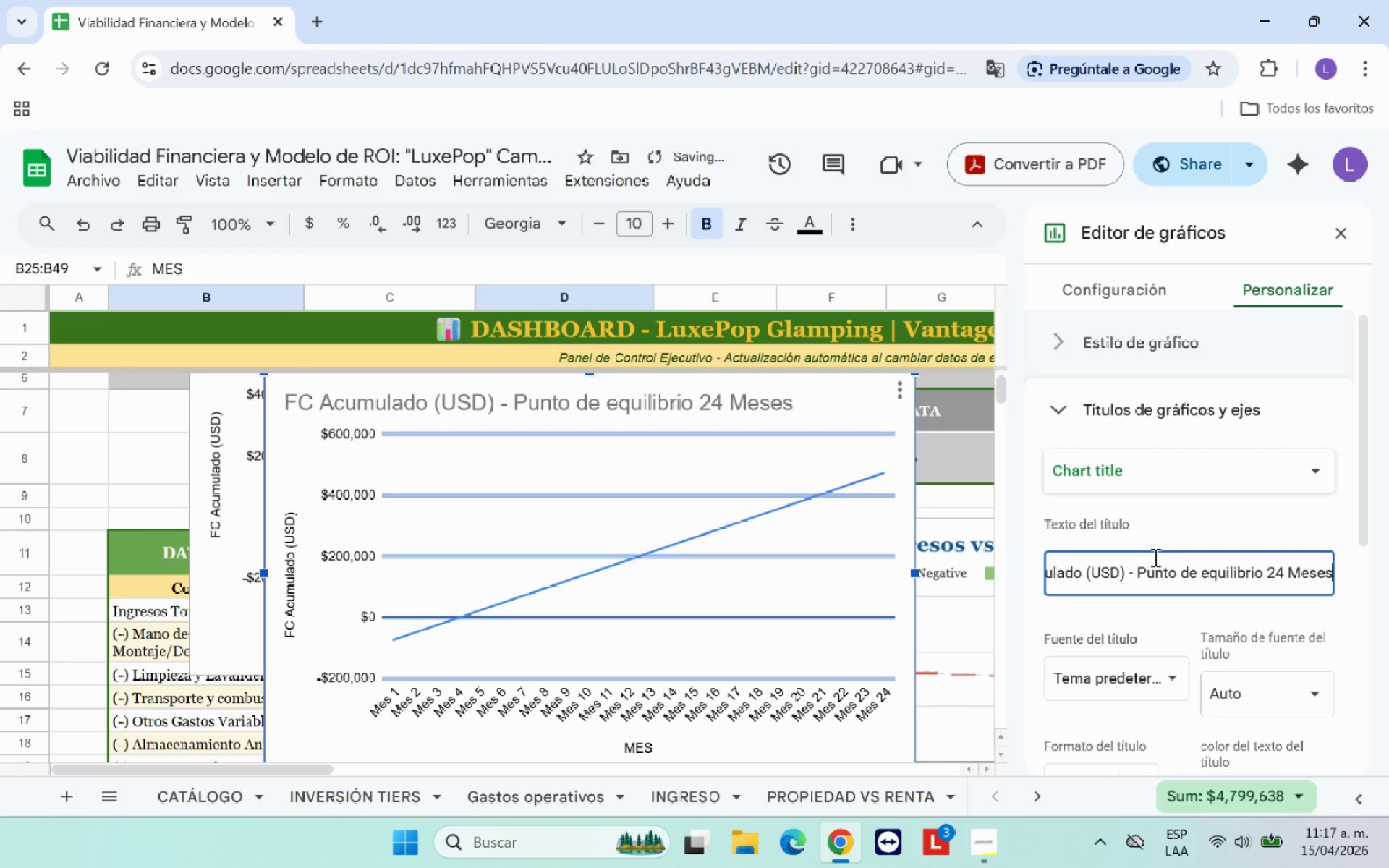 
left_click([1160, 668])
 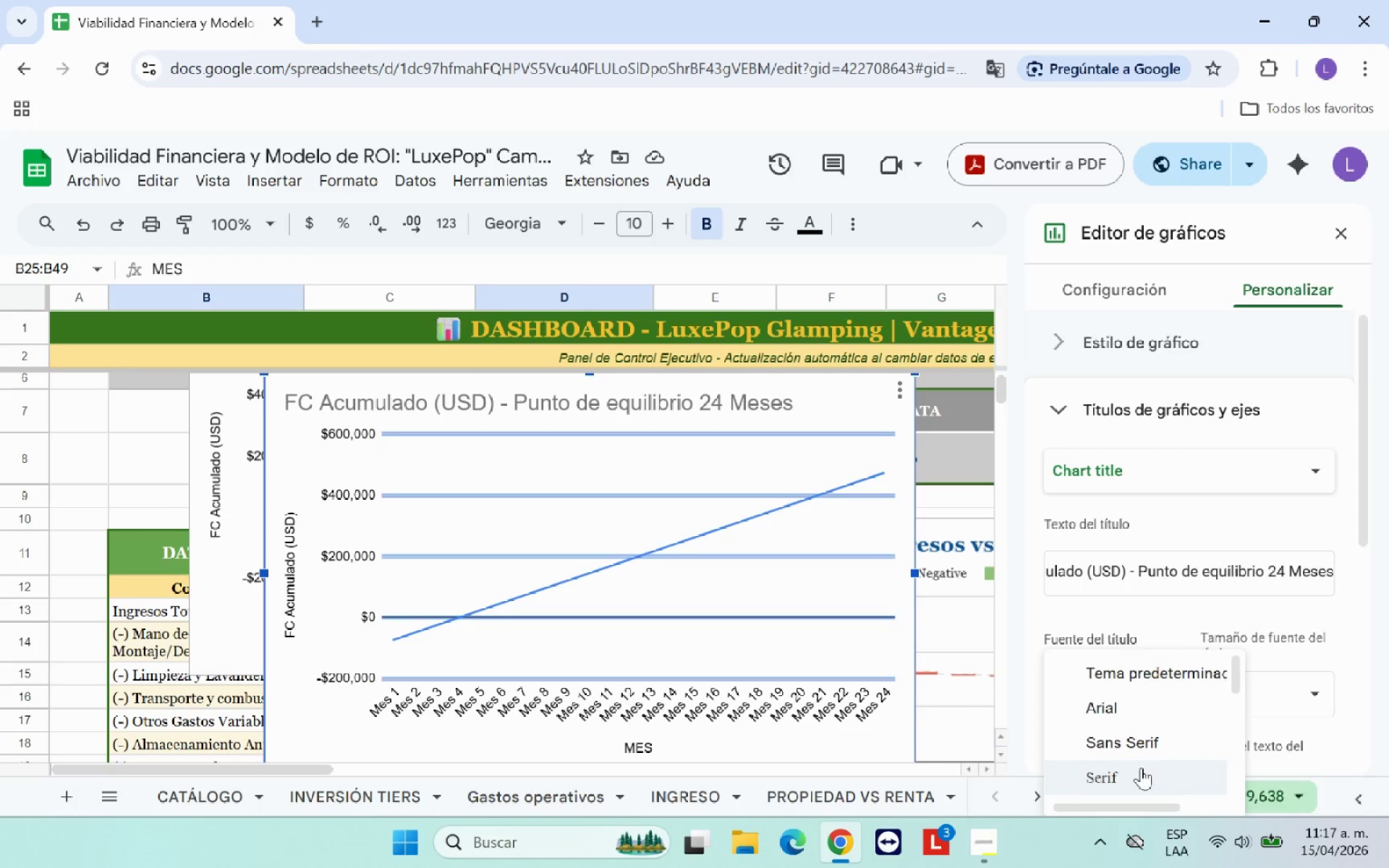 
scroll: coordinate [1139, 770], scroll_direction: down, amount: 2.0
 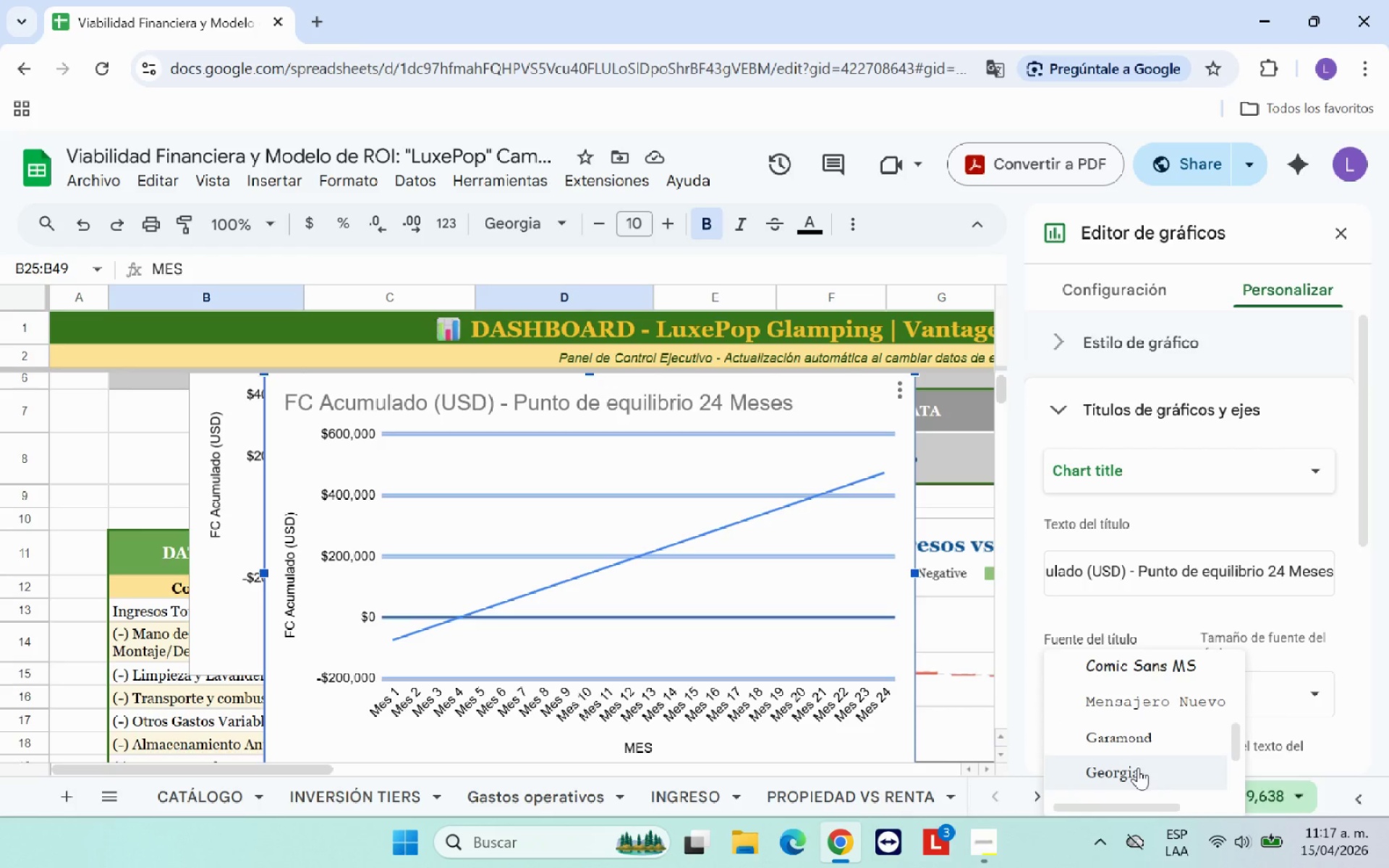 
left_click([1138, 767])
 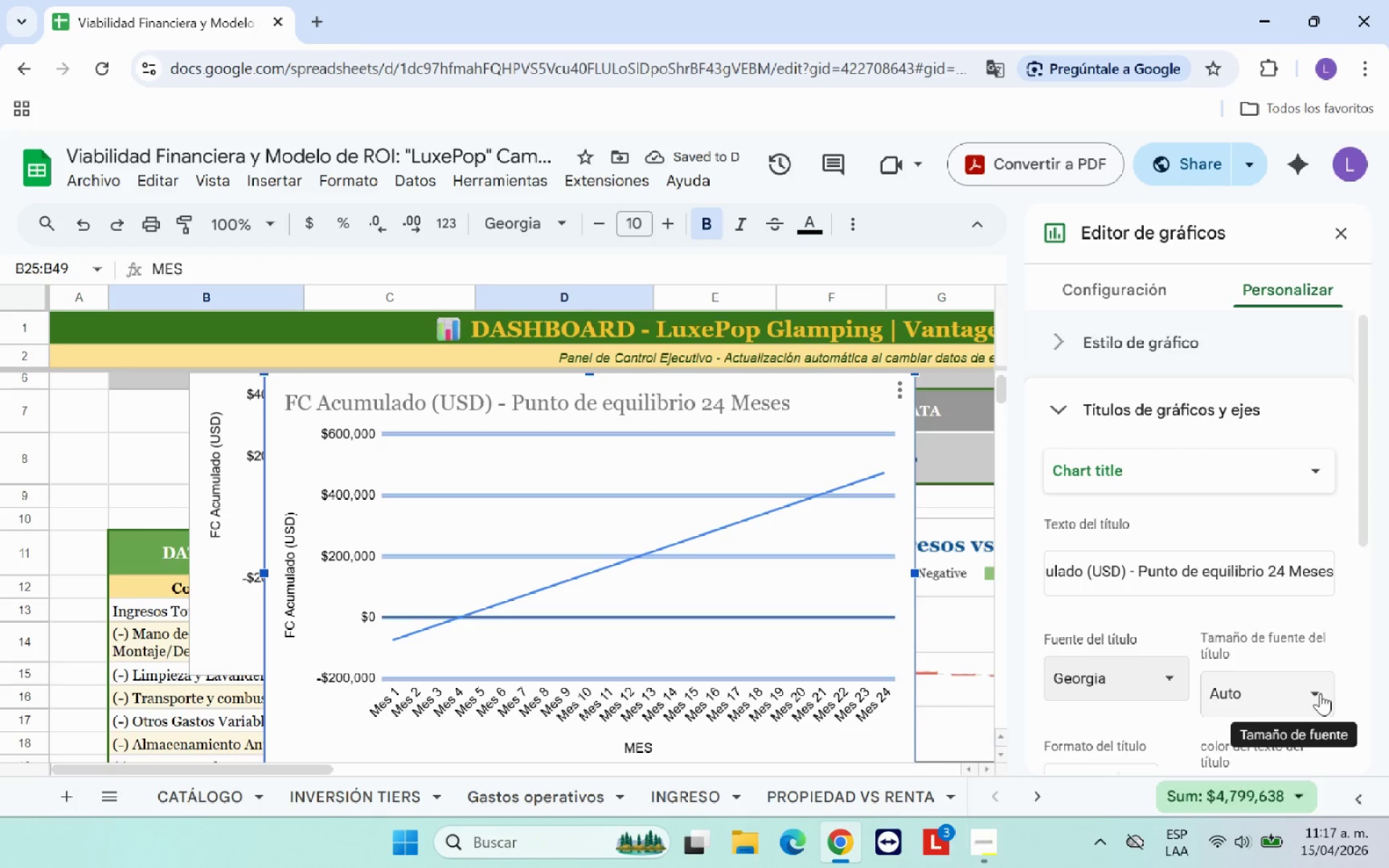 
scroll: coordinate [1228, 649], scroll_direction: down, amount: 1.0
 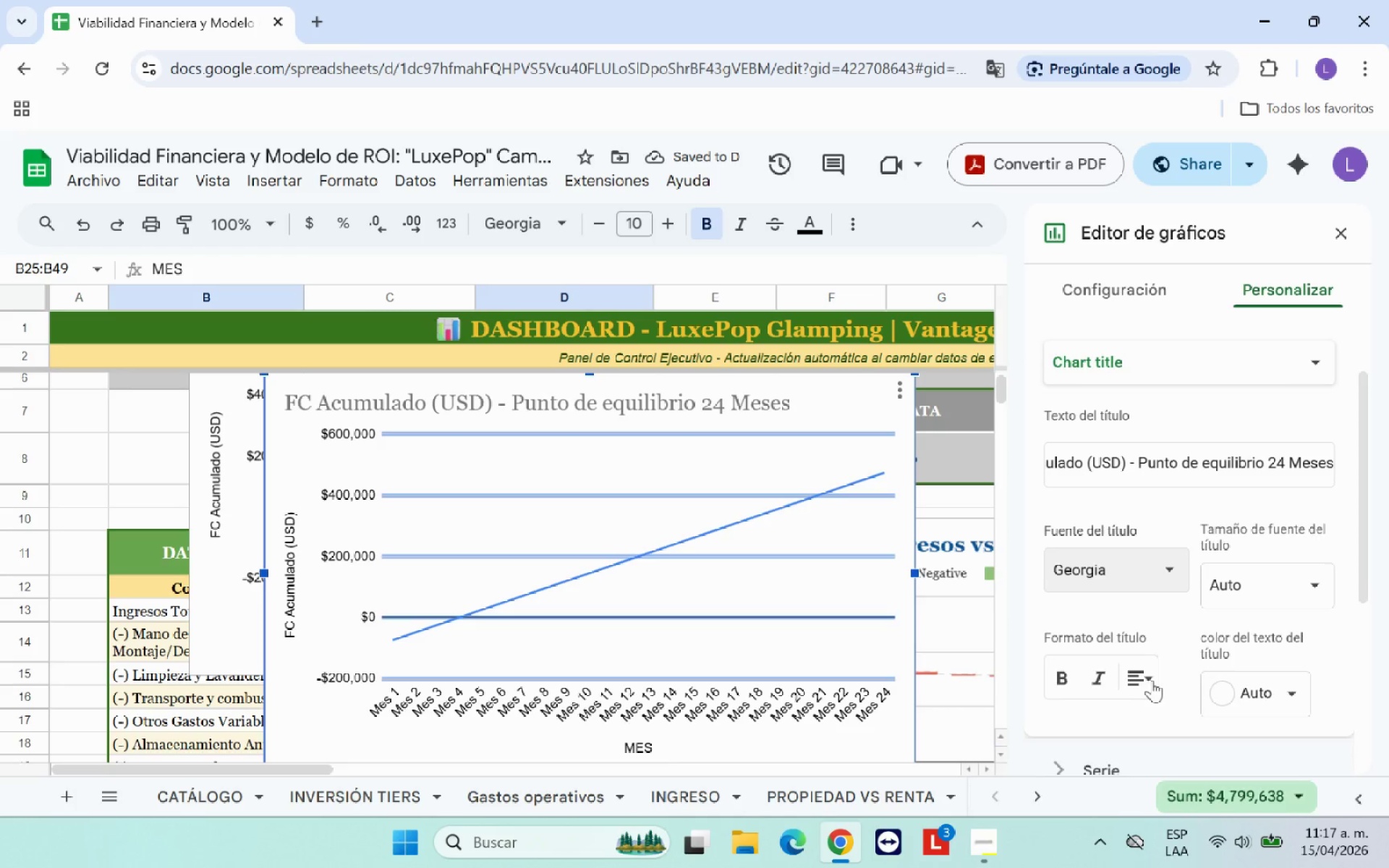 
left_click([1144, 682])
 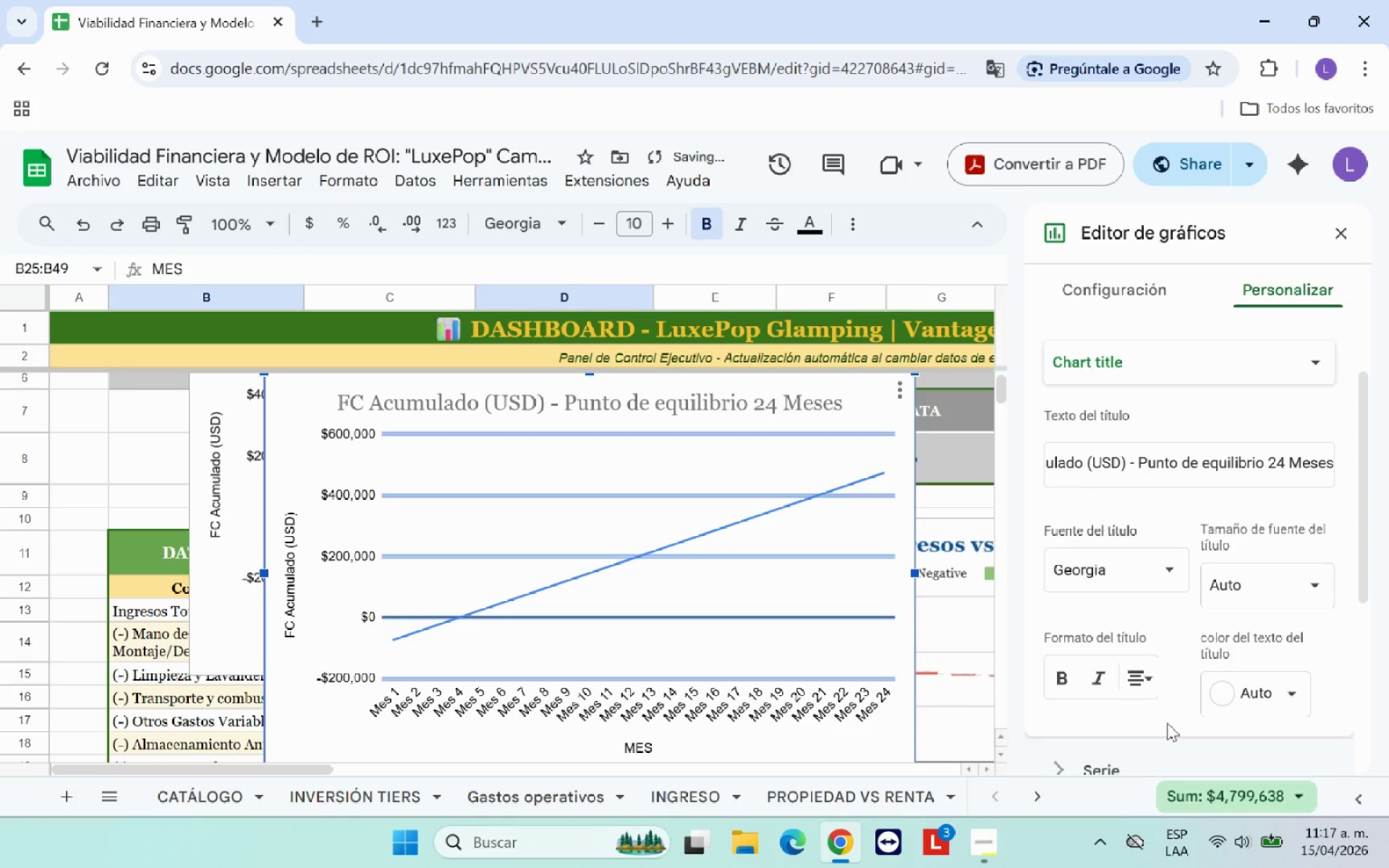 
scroll: coordinate [1165, 720], scroll_direction: down, amount: 1.0
 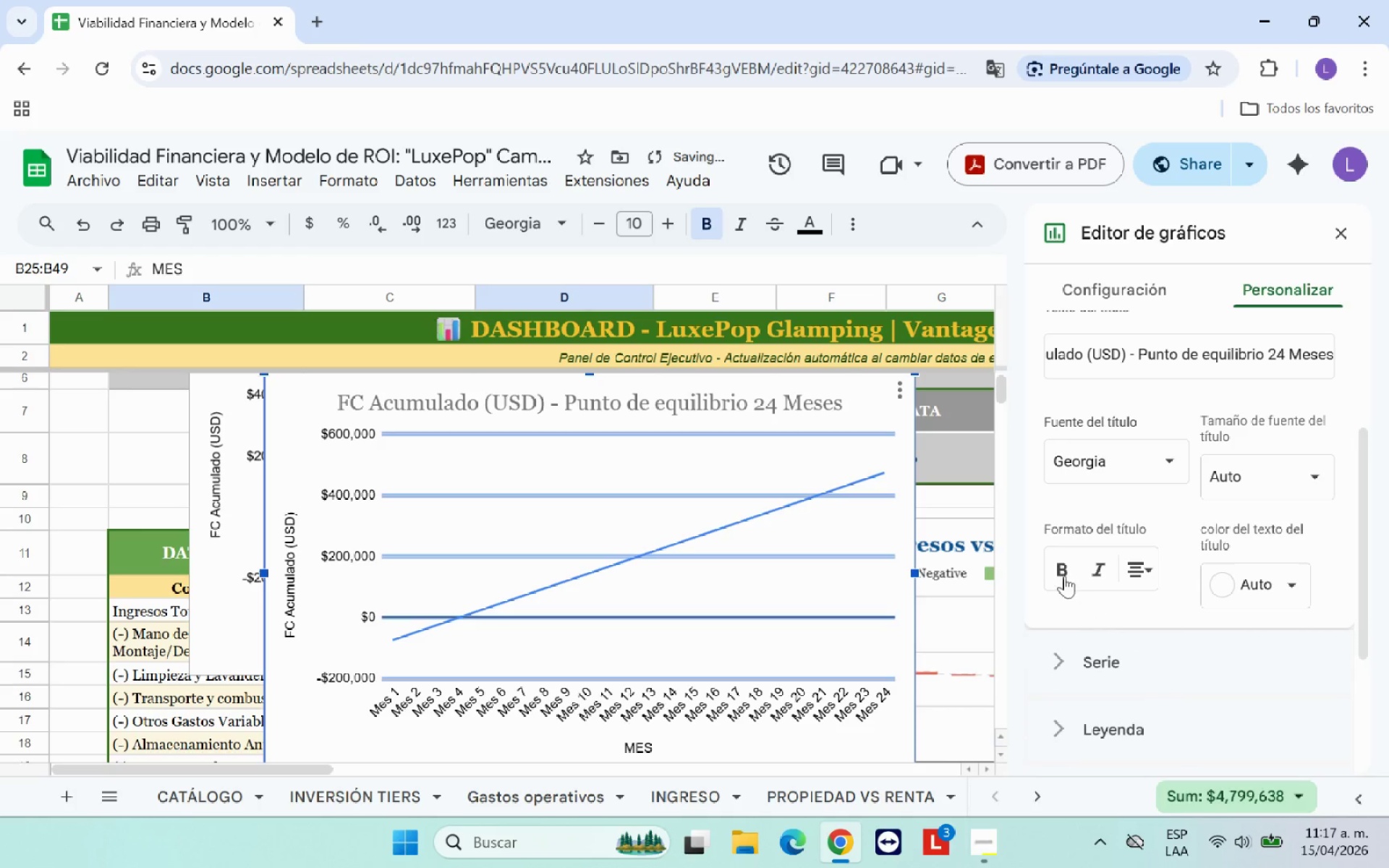 
left_click([1060, 569])
 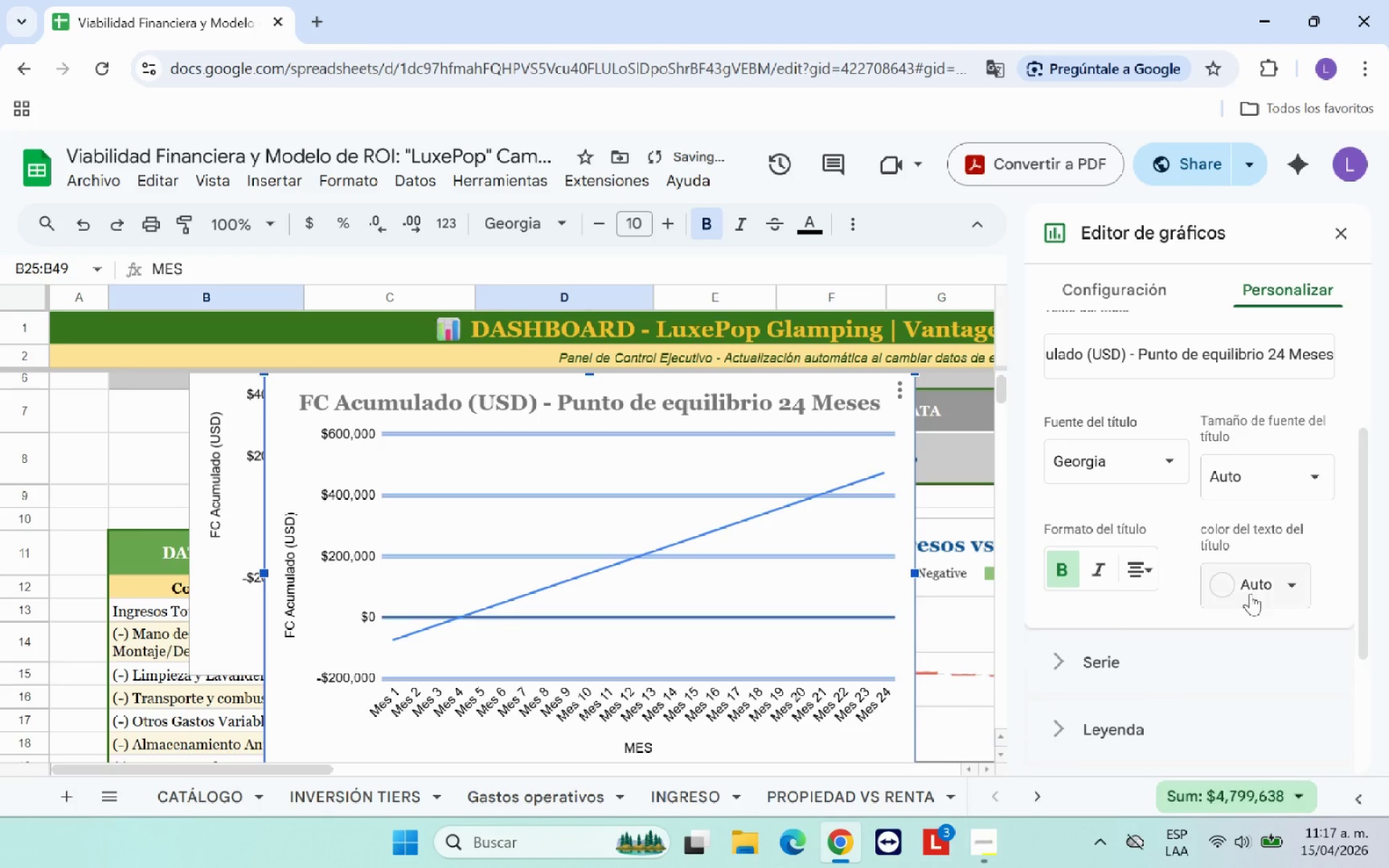 
left_click([1258, 591])
 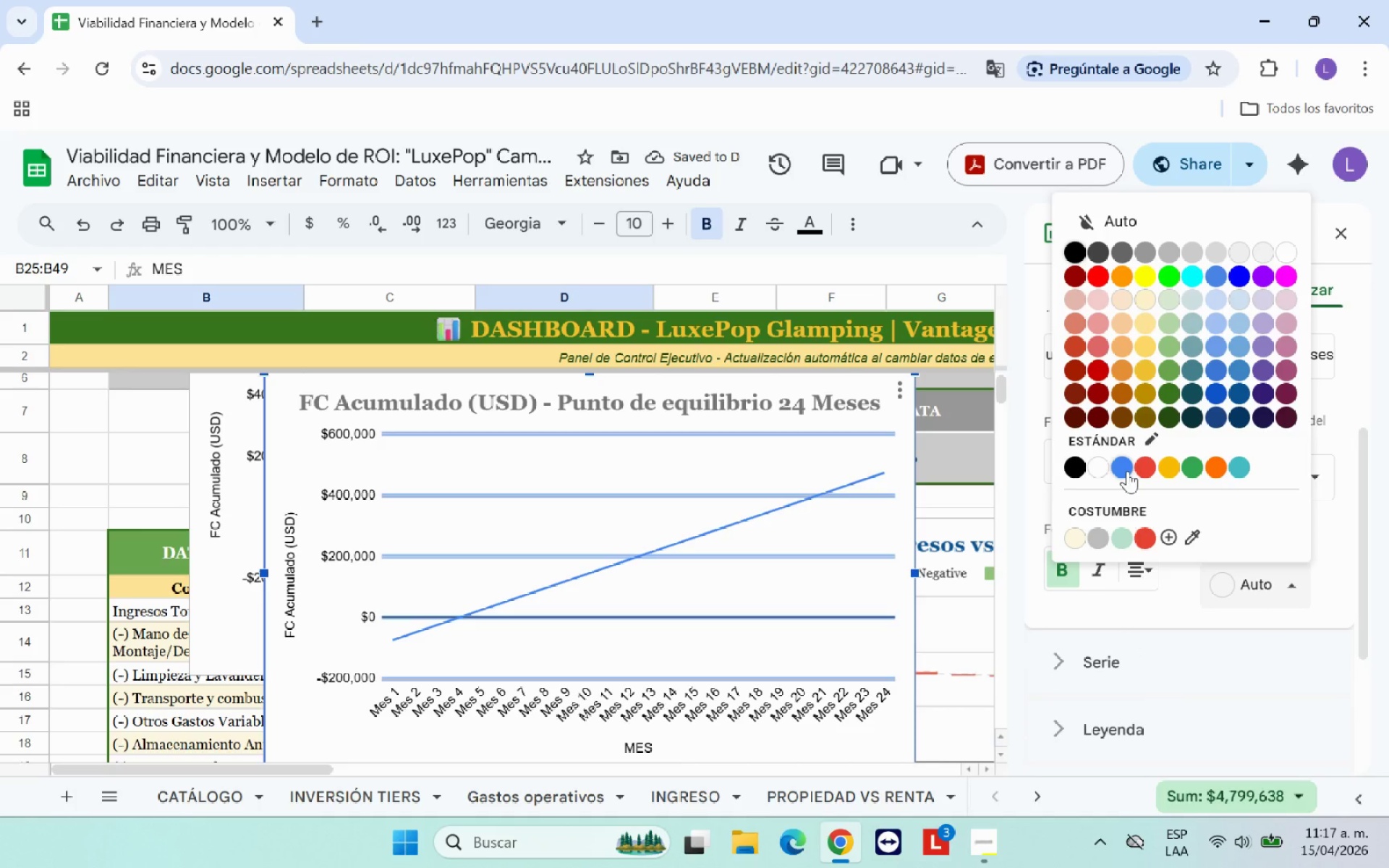 
left_click([1127, 471])
 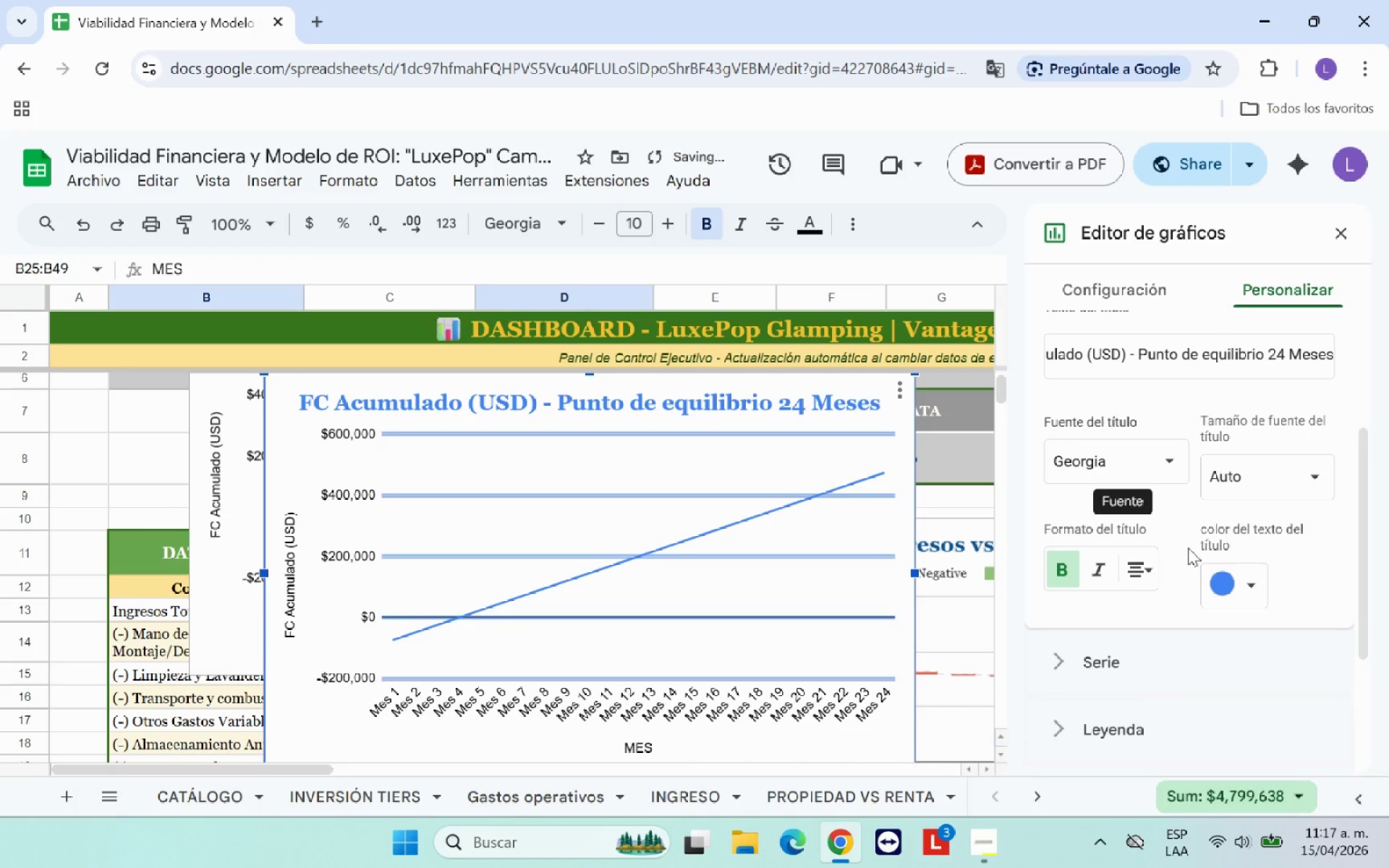 
left_click([1227, 578])
 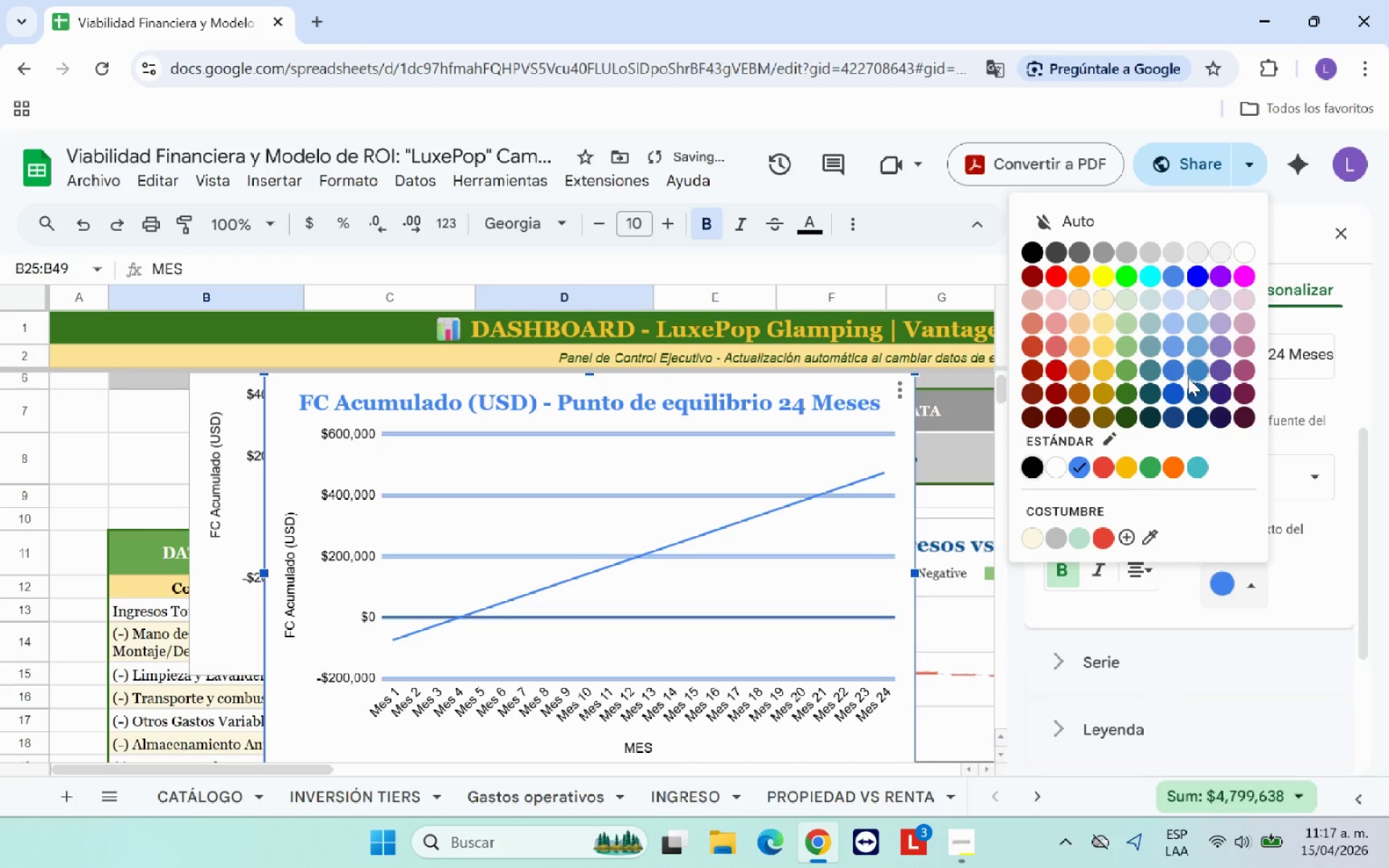 
left_click([1177, 371])
 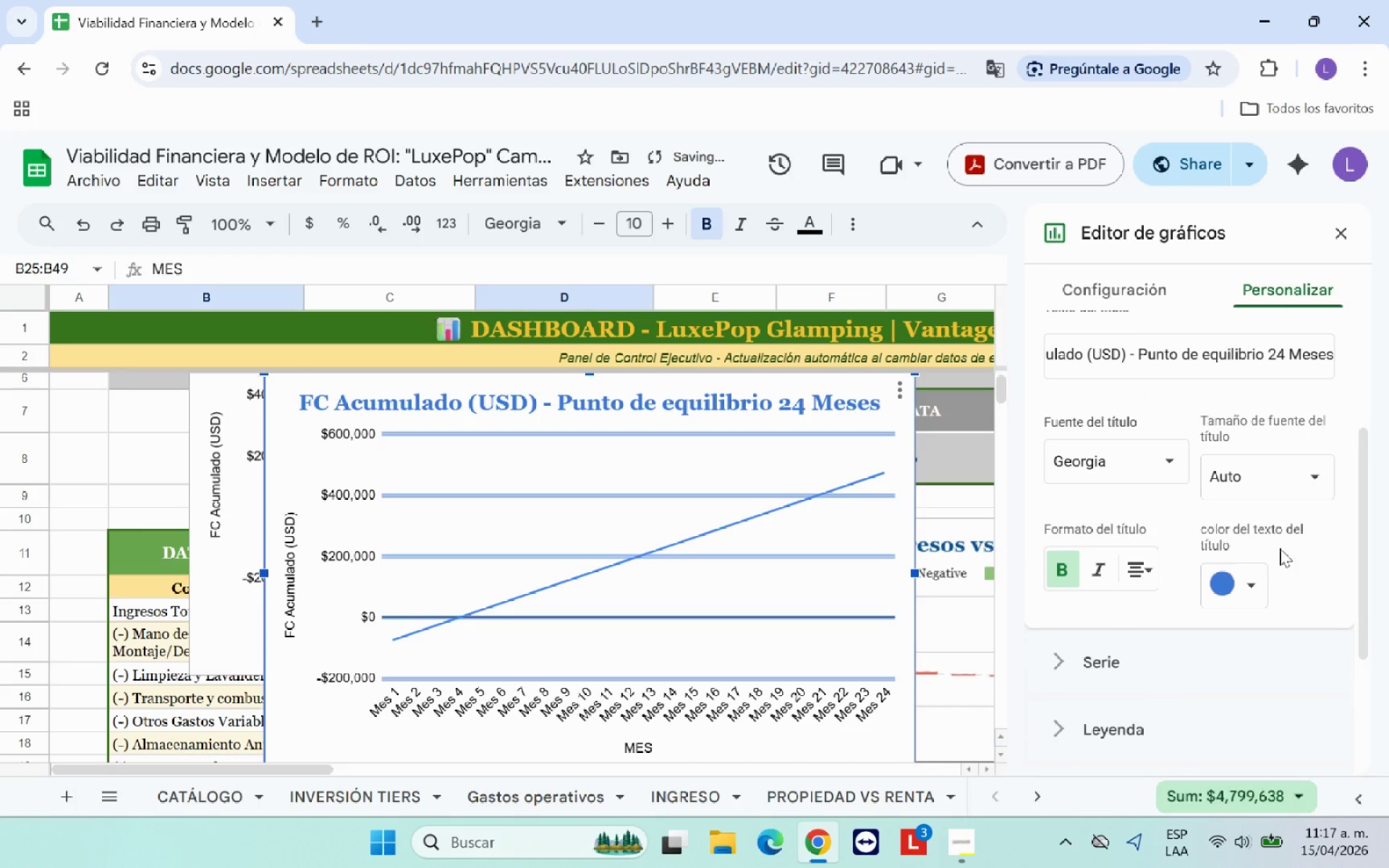 
left_click([1281, 548])
 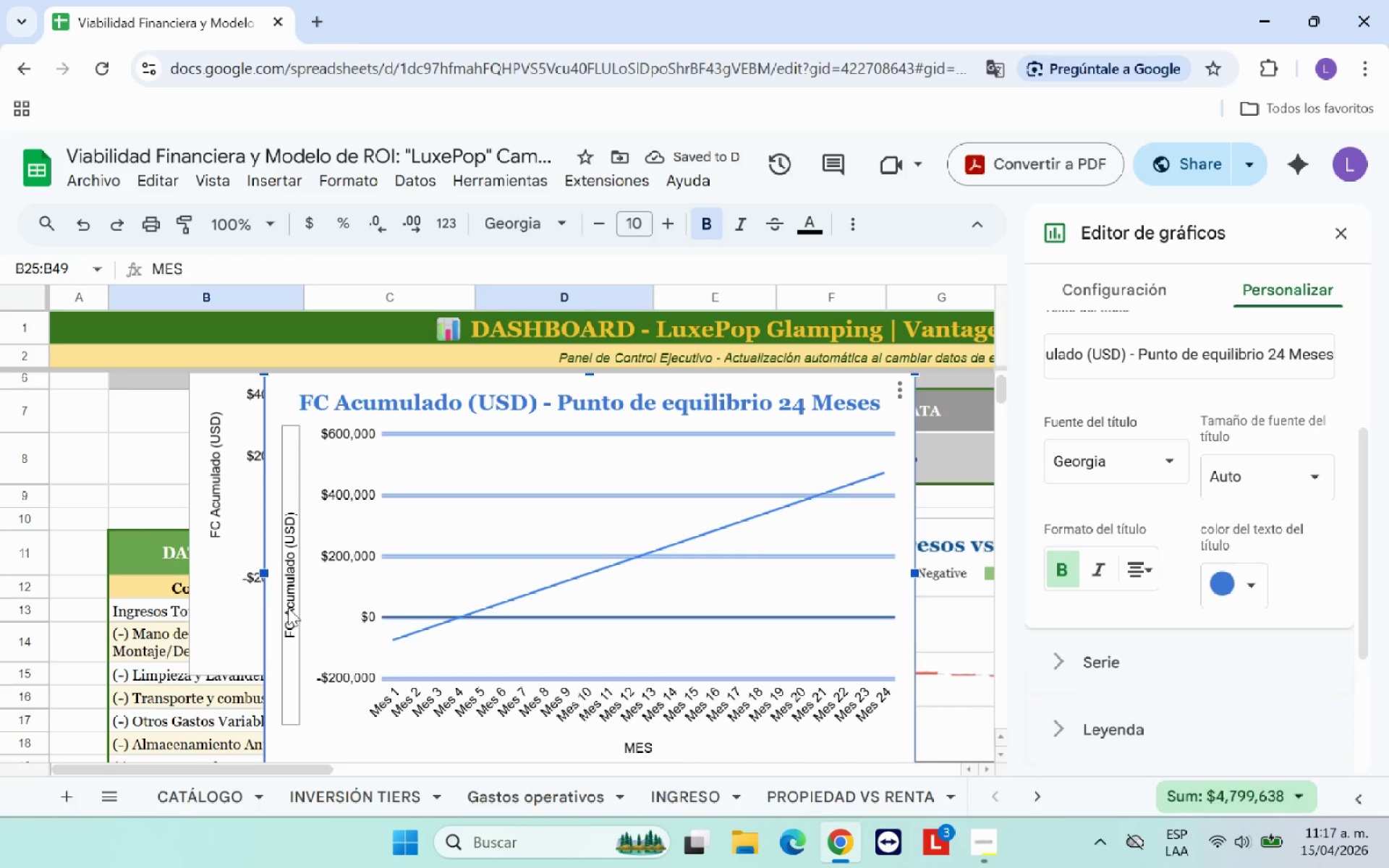 
scroll: coordinate [1244, 369], scroll_direction: up, amount: 1.0
 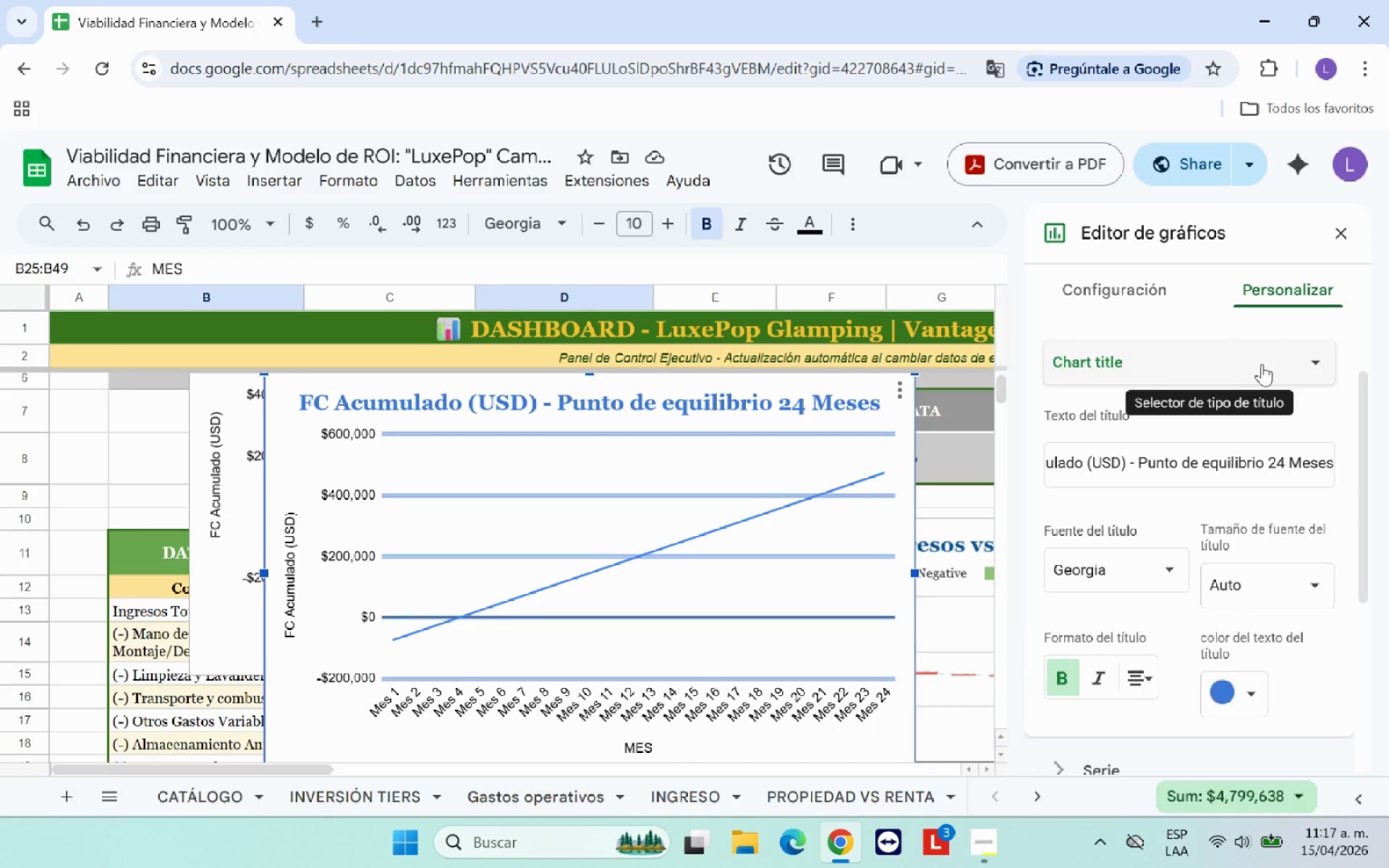 
left_click([1262, 363])
 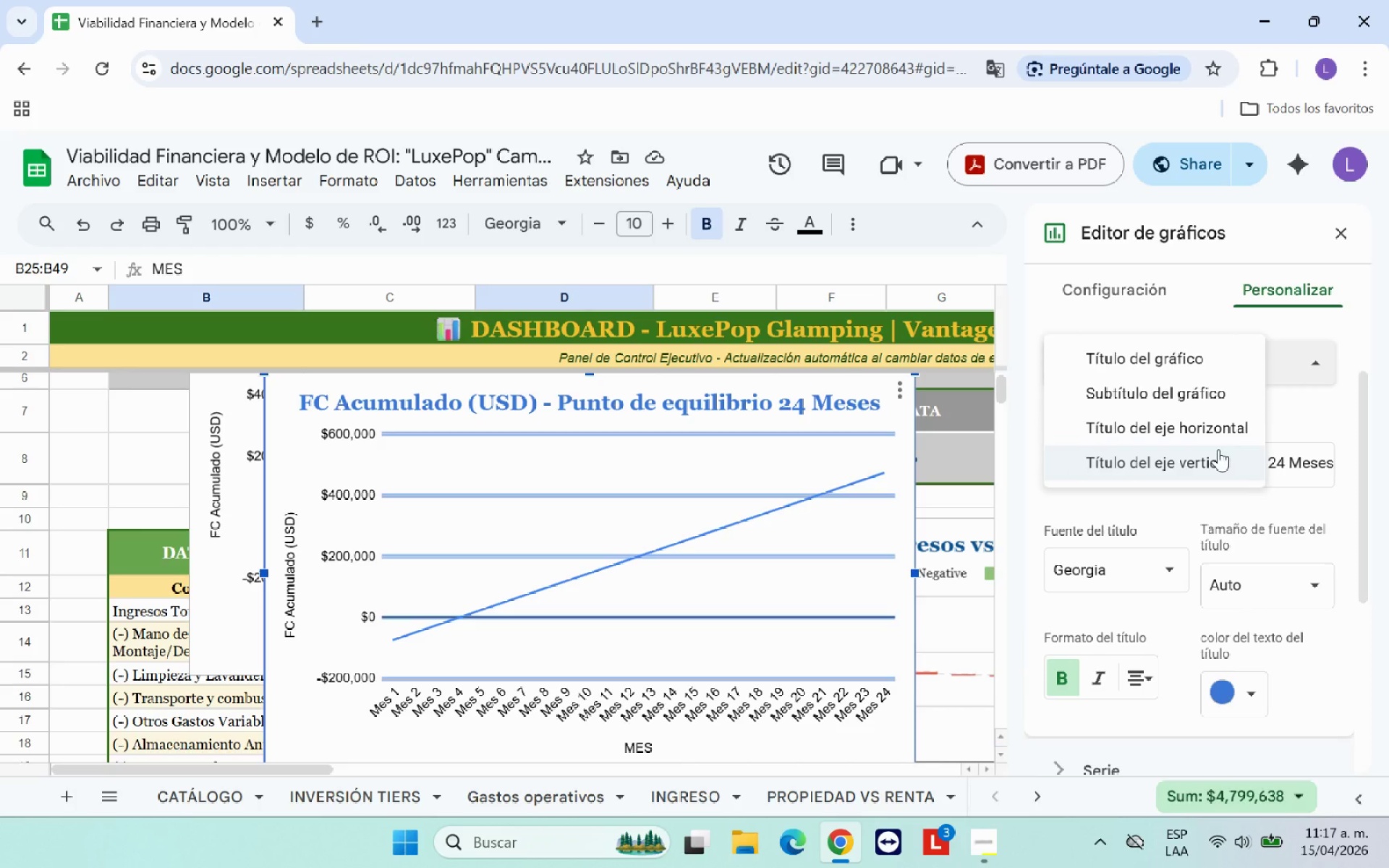 
left_click([1220, 461])
 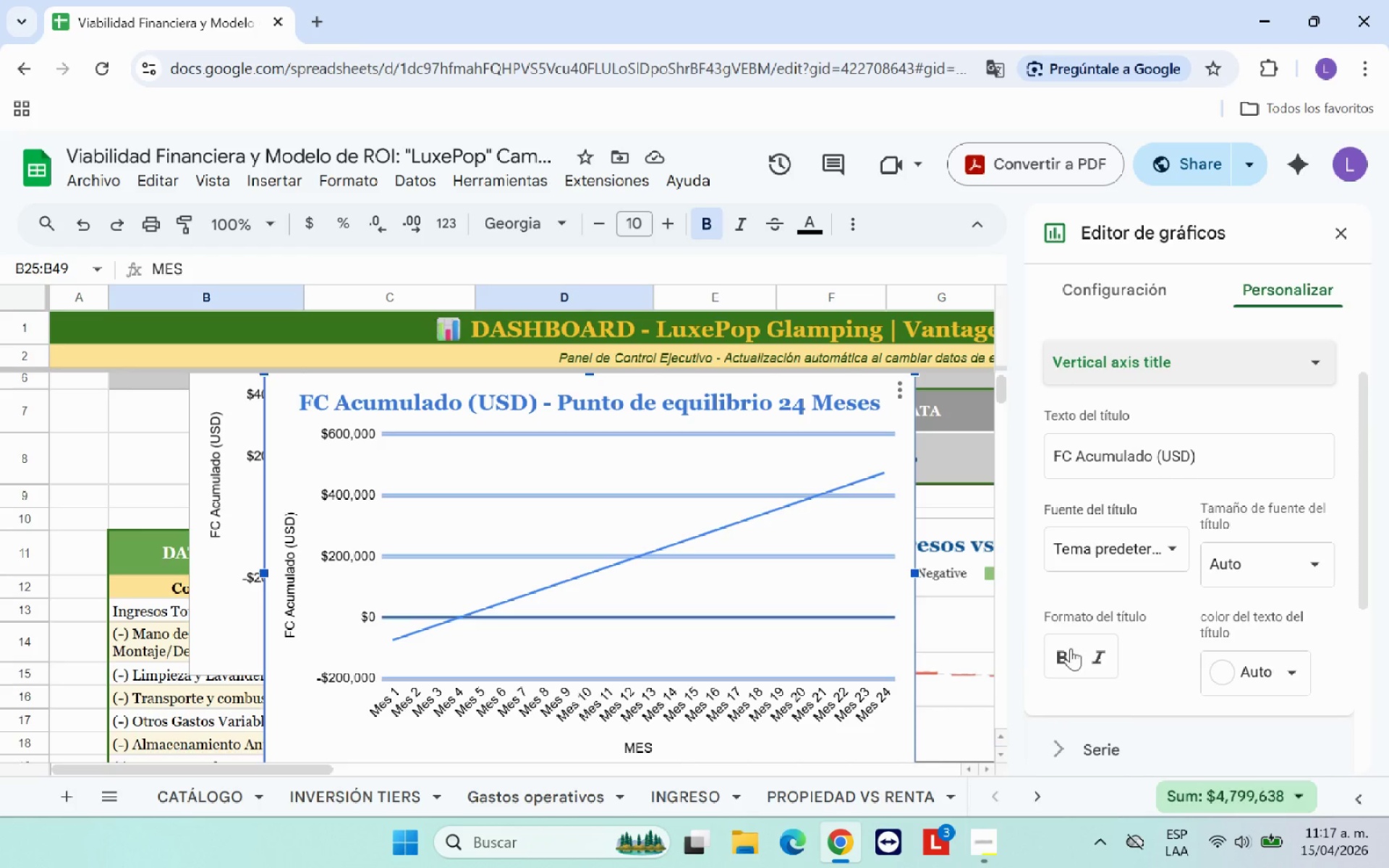 
left_click([1068, 658])
 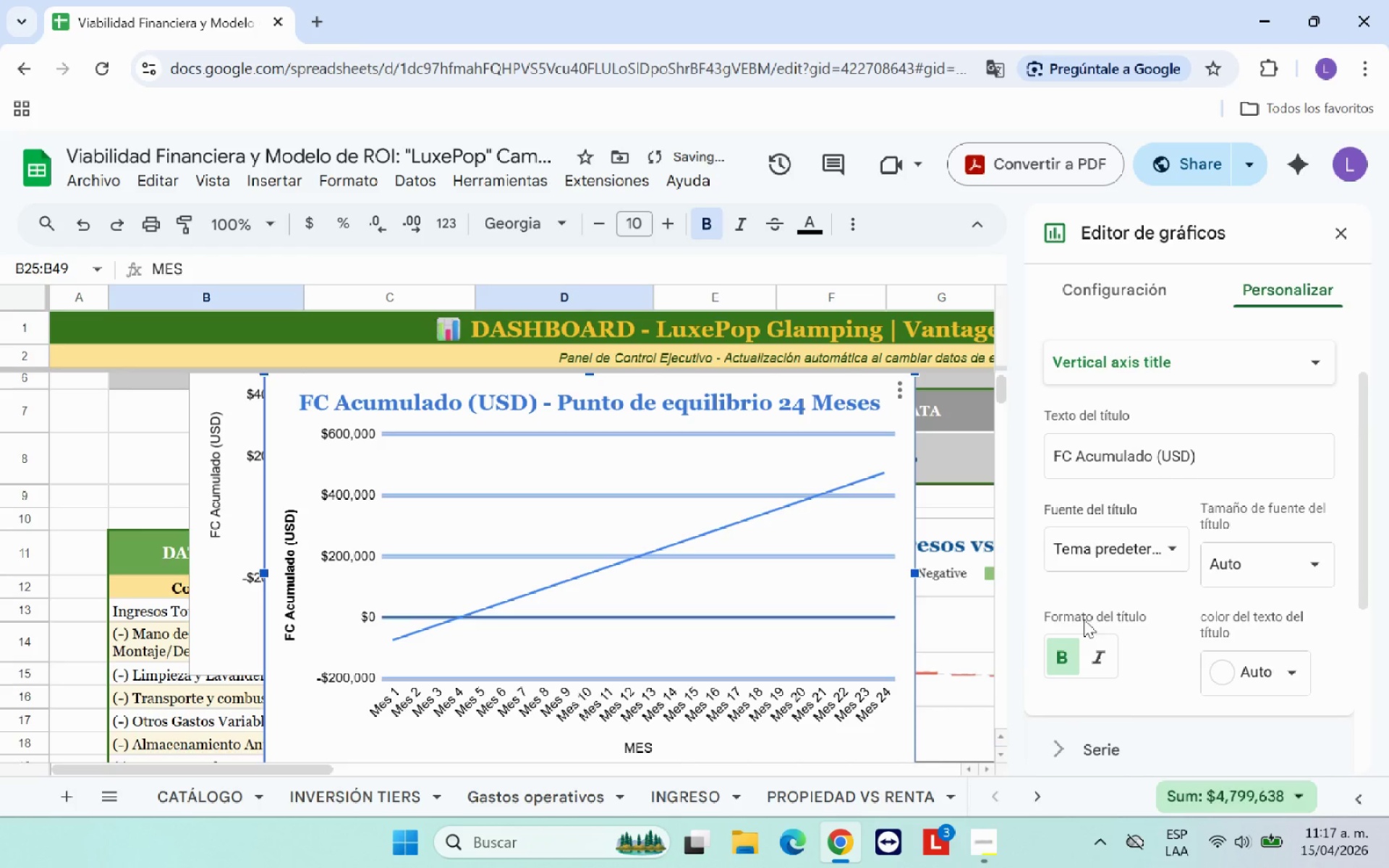 
mouse_move([1138, 539])
 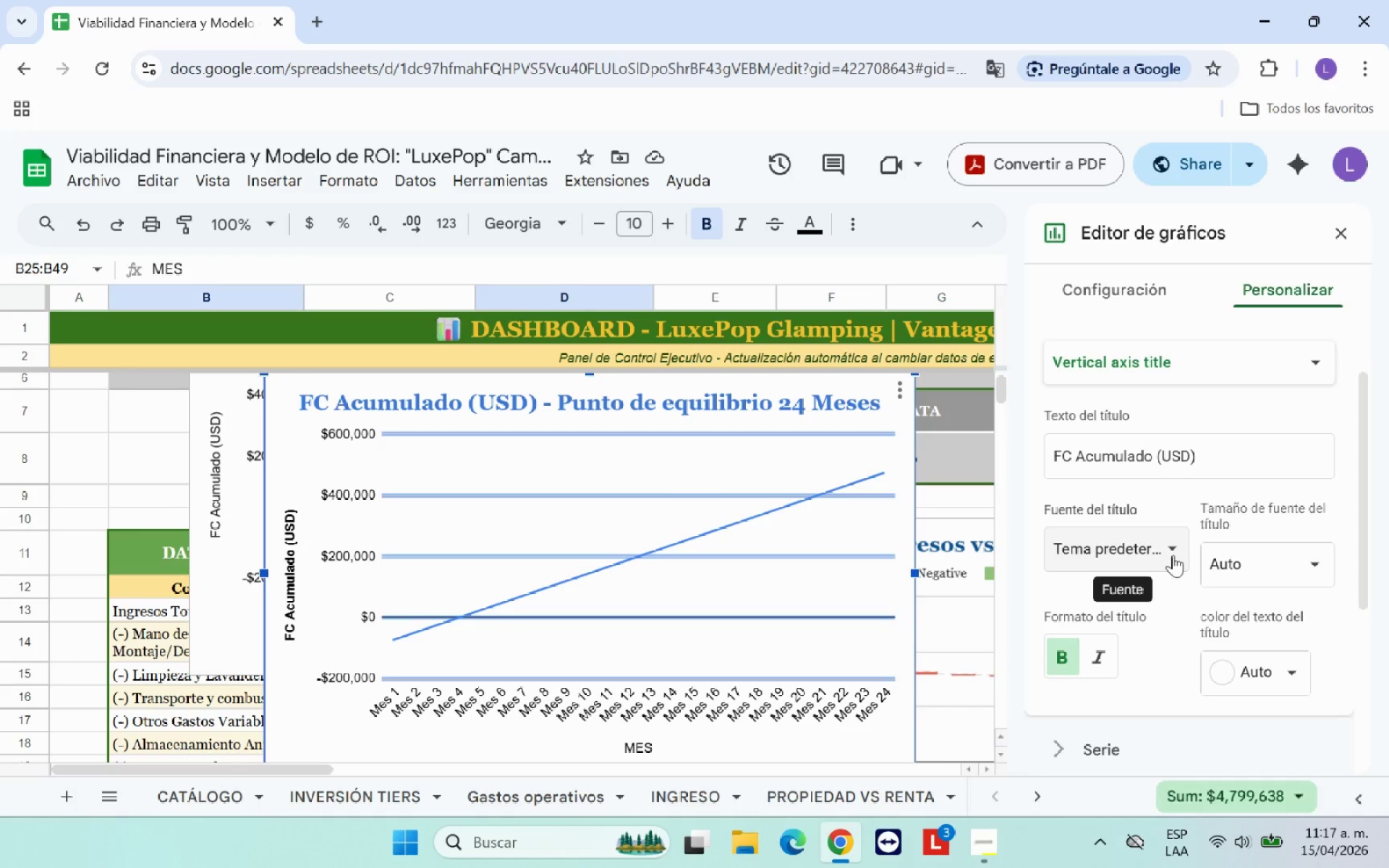 
wait(5.18)
 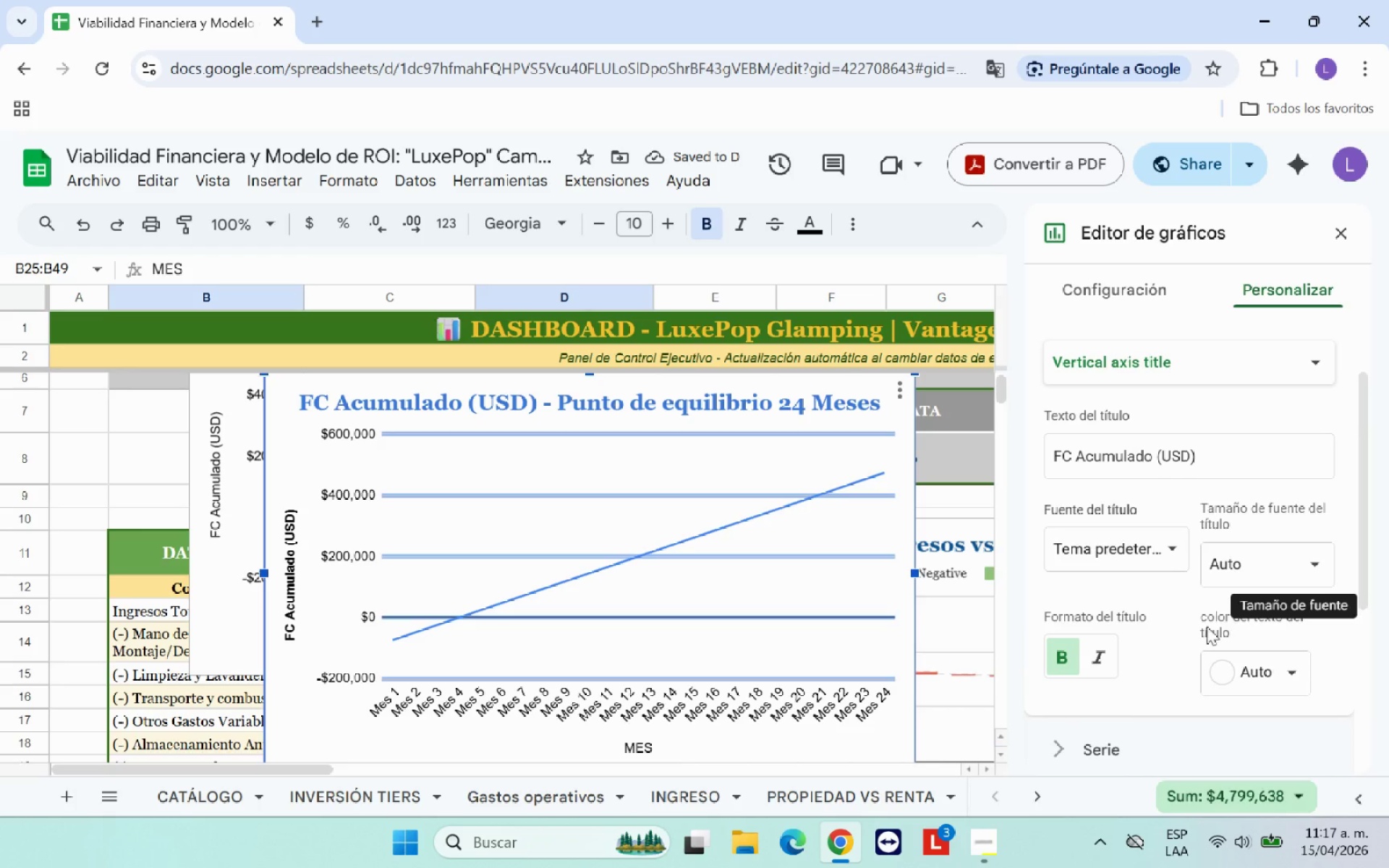 
left_click([1295, 668])
 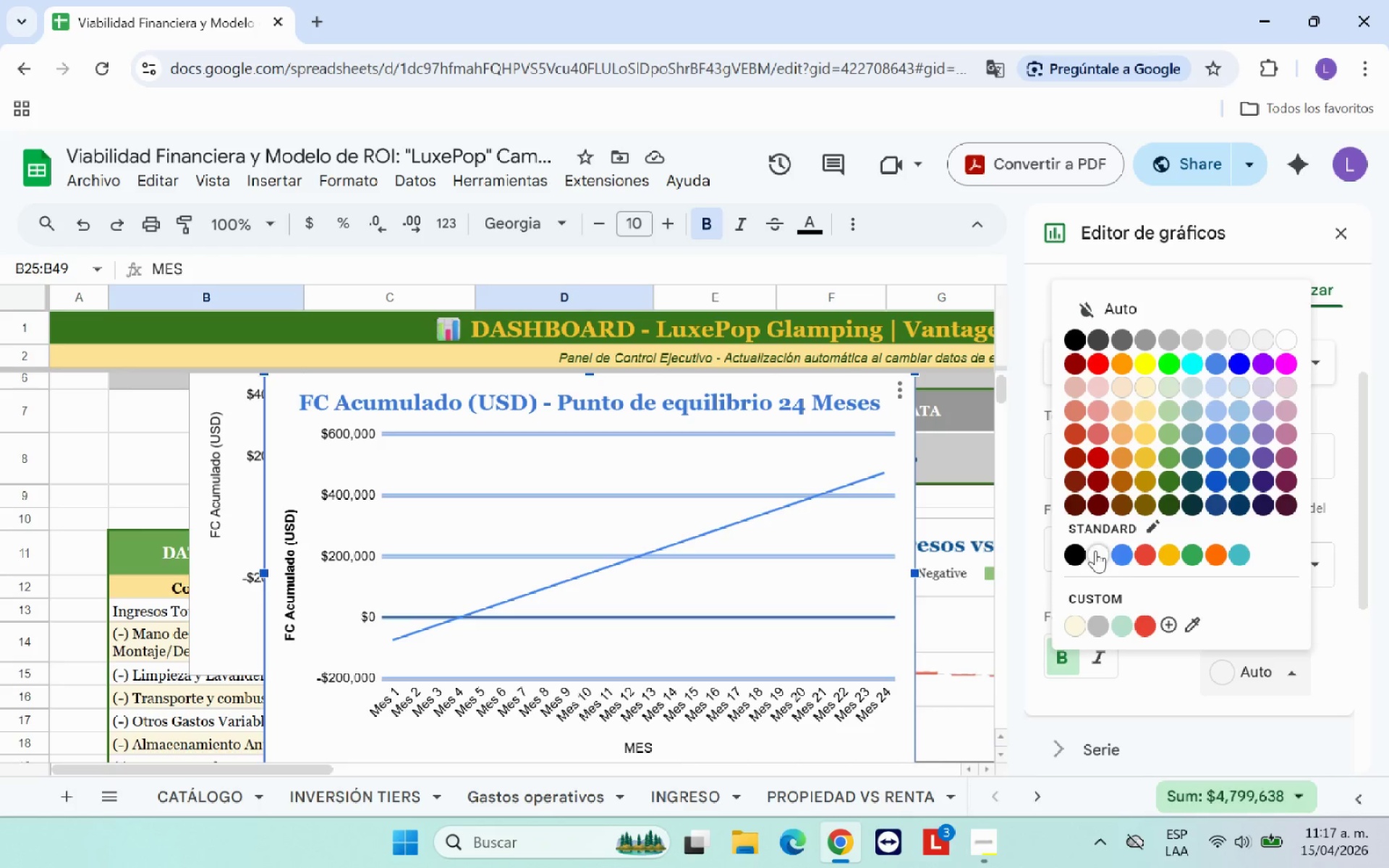 
left_click([1126, 556])
 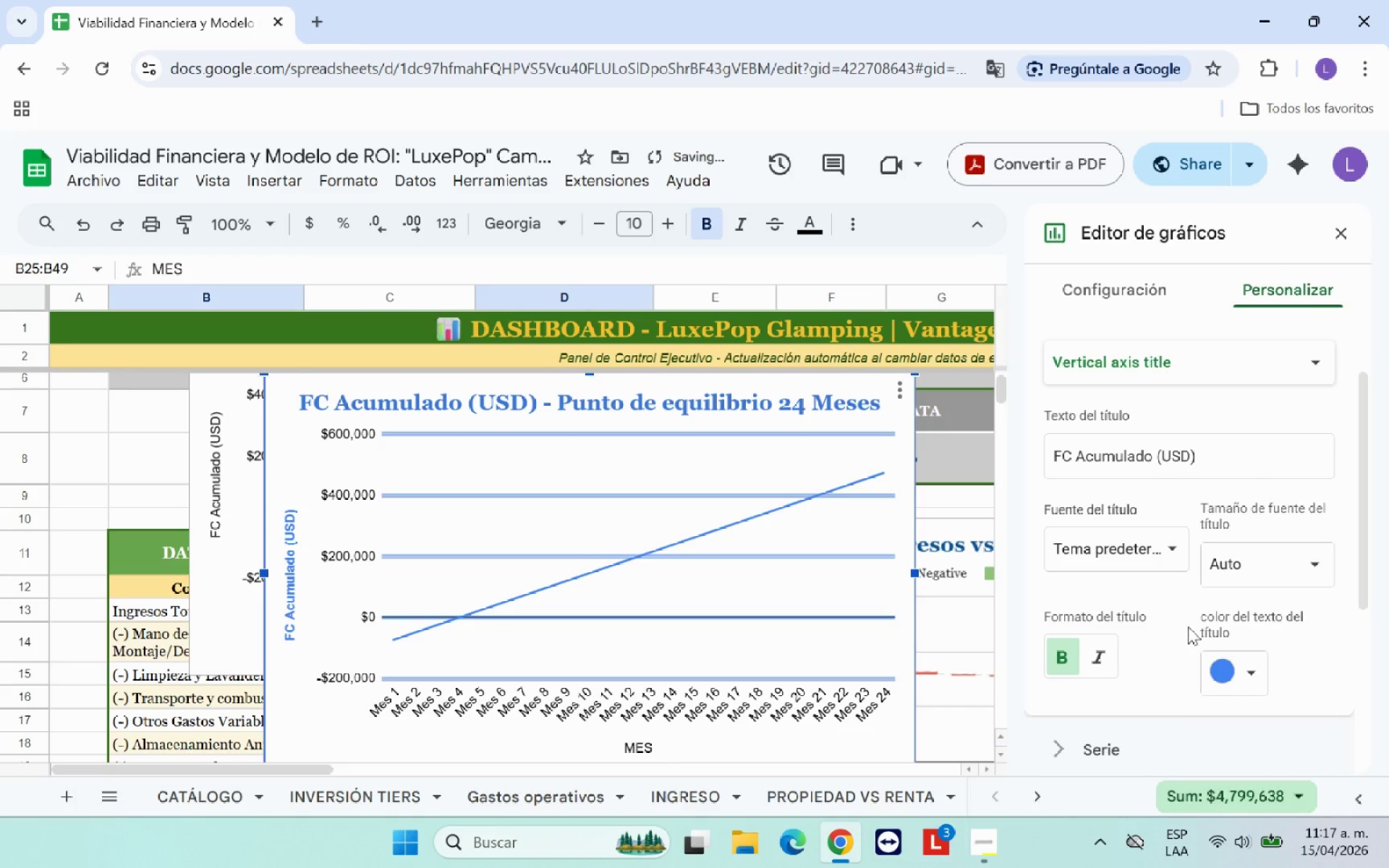 
left_click([1254, 368])
 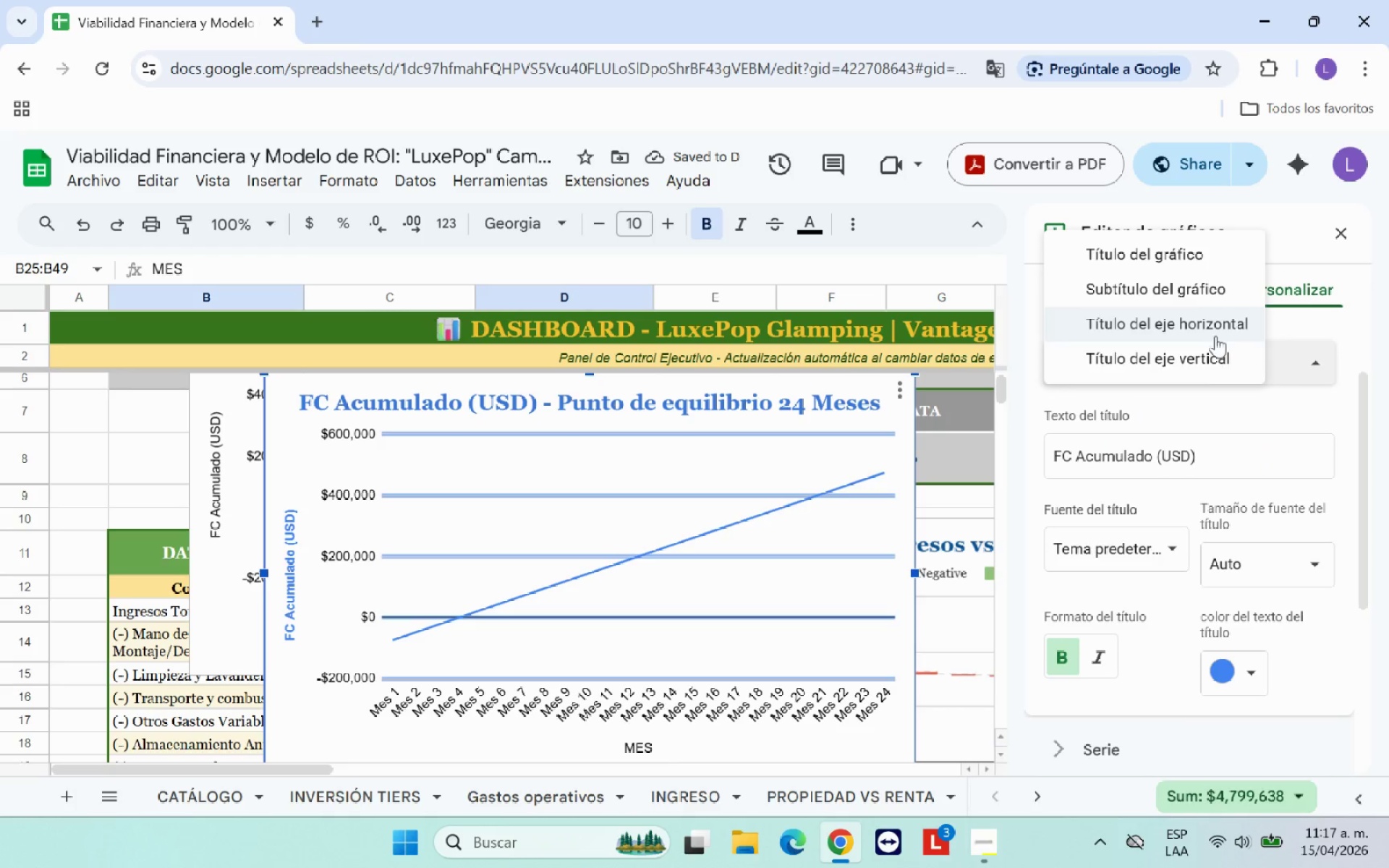 
left_click([1212, 356])
 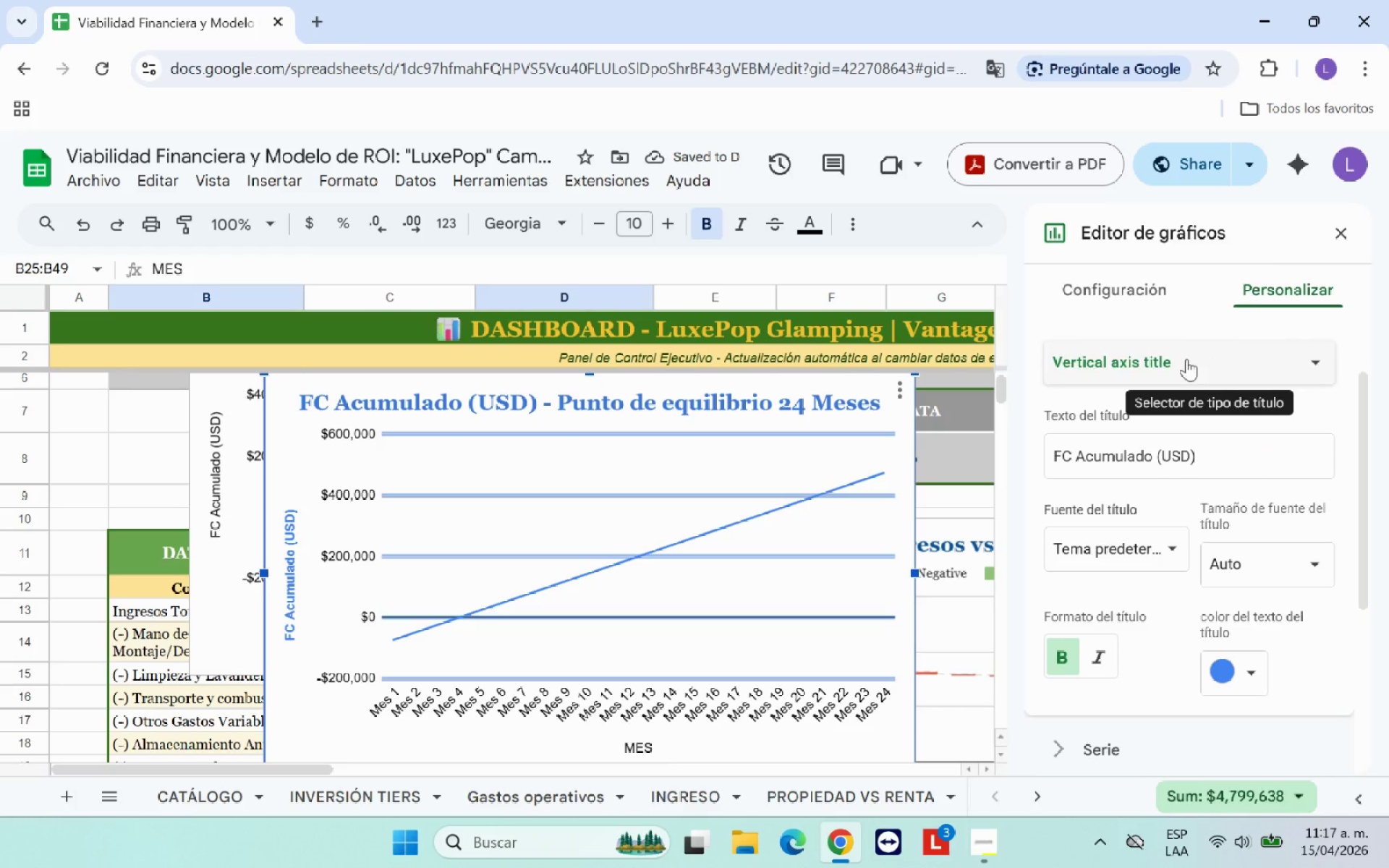 
left_click([1183, 362])
 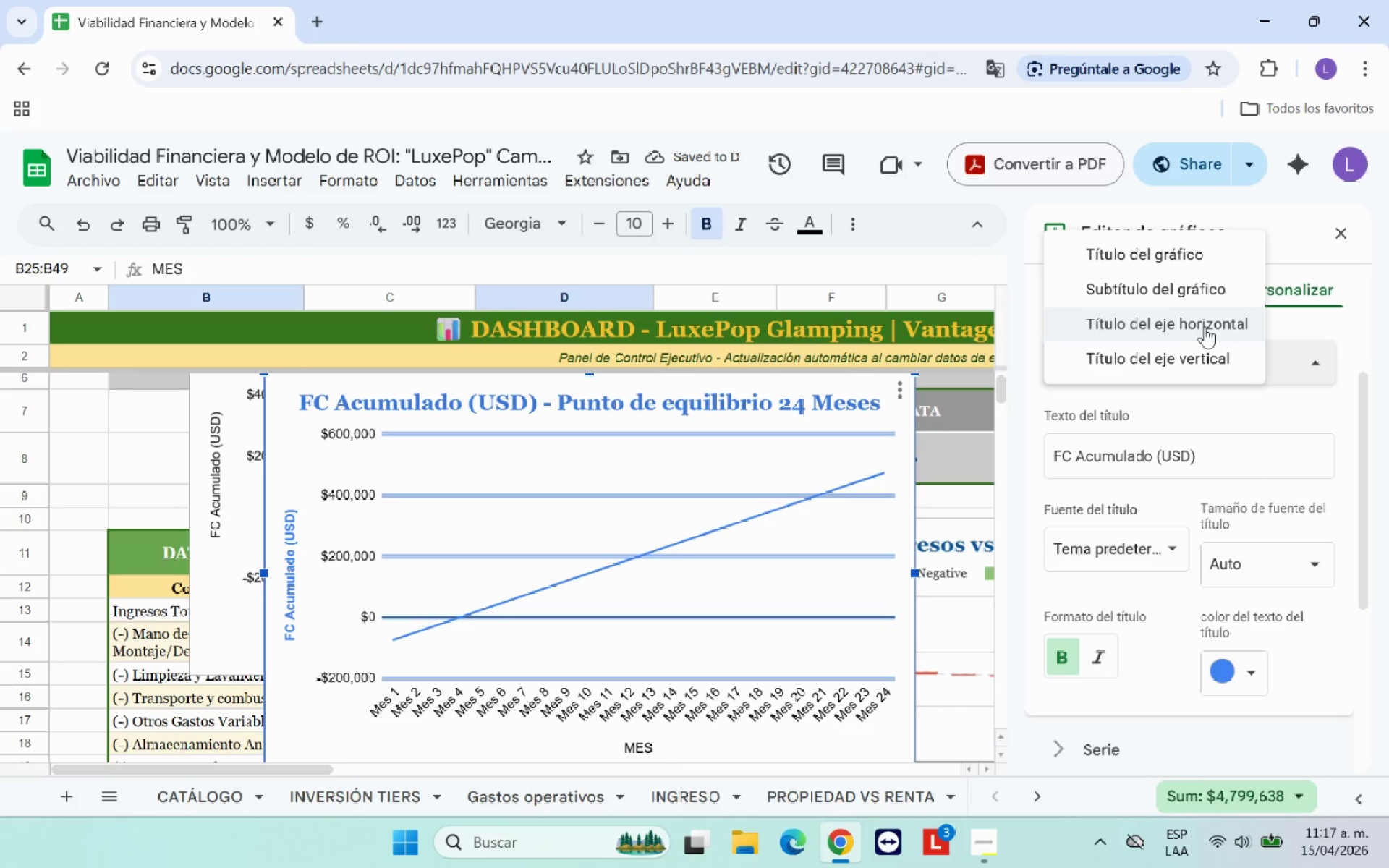 
left_click([1205, 325])
 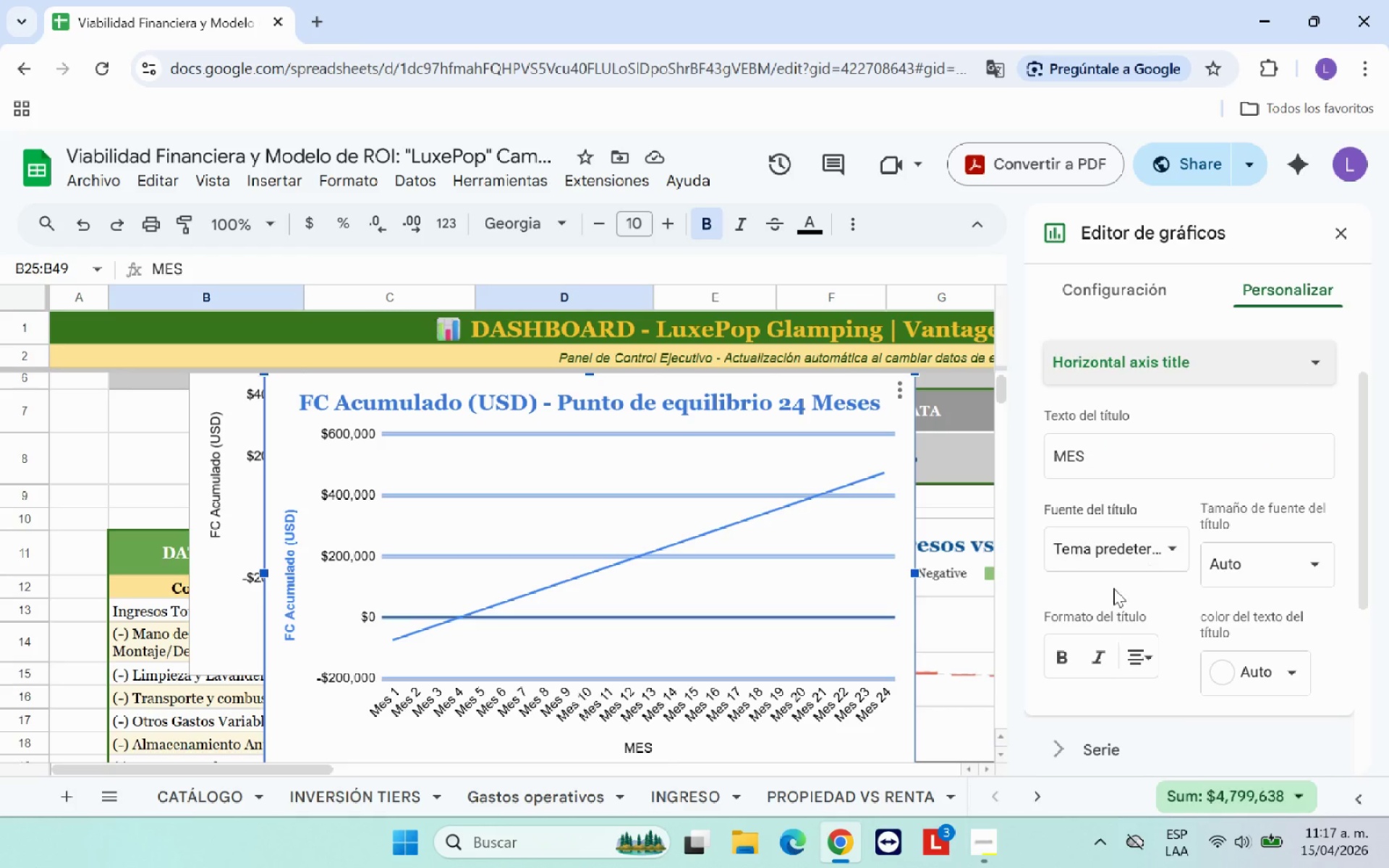 
left_click([1057, 663])
 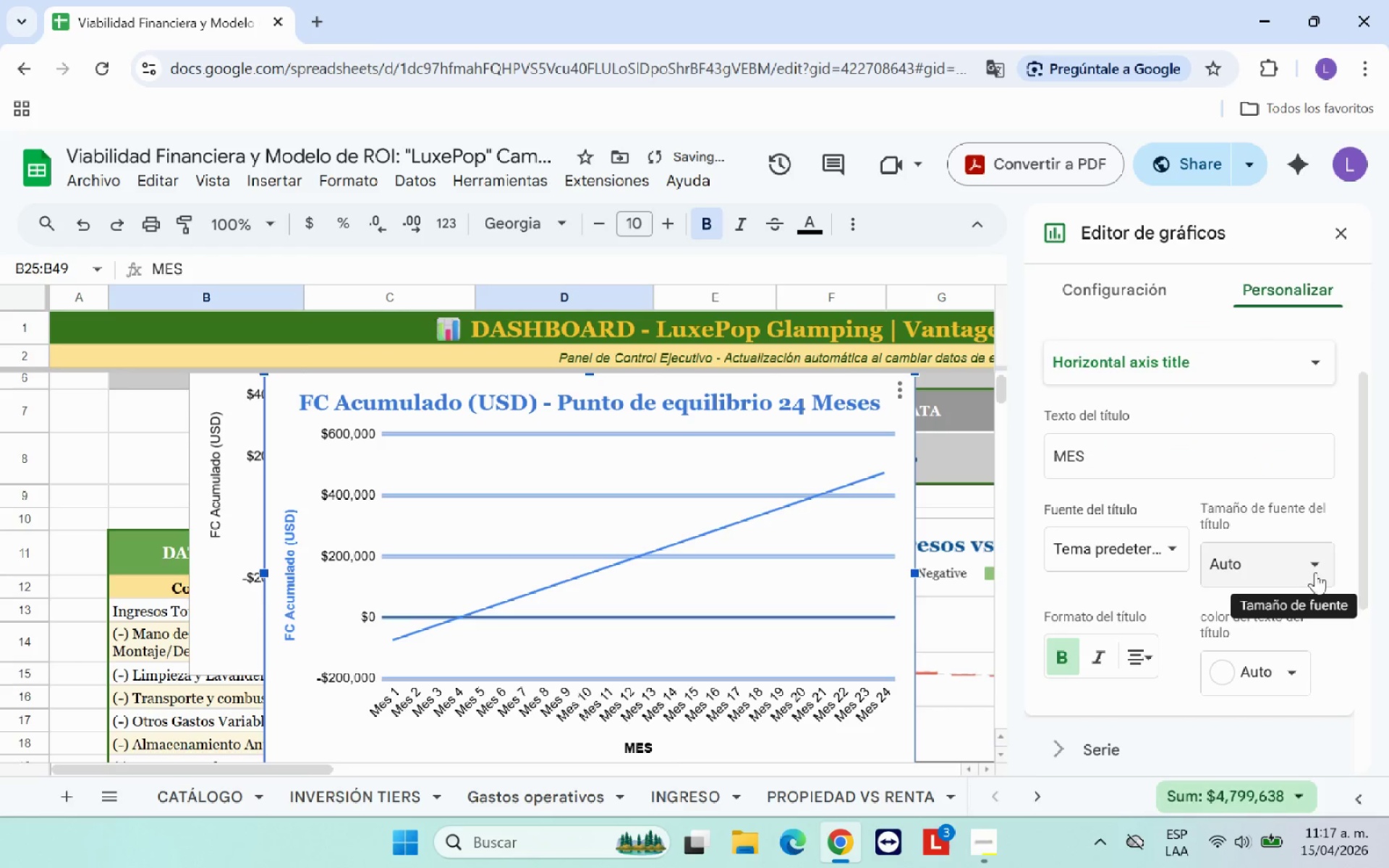 
left_click([1288, 668])
 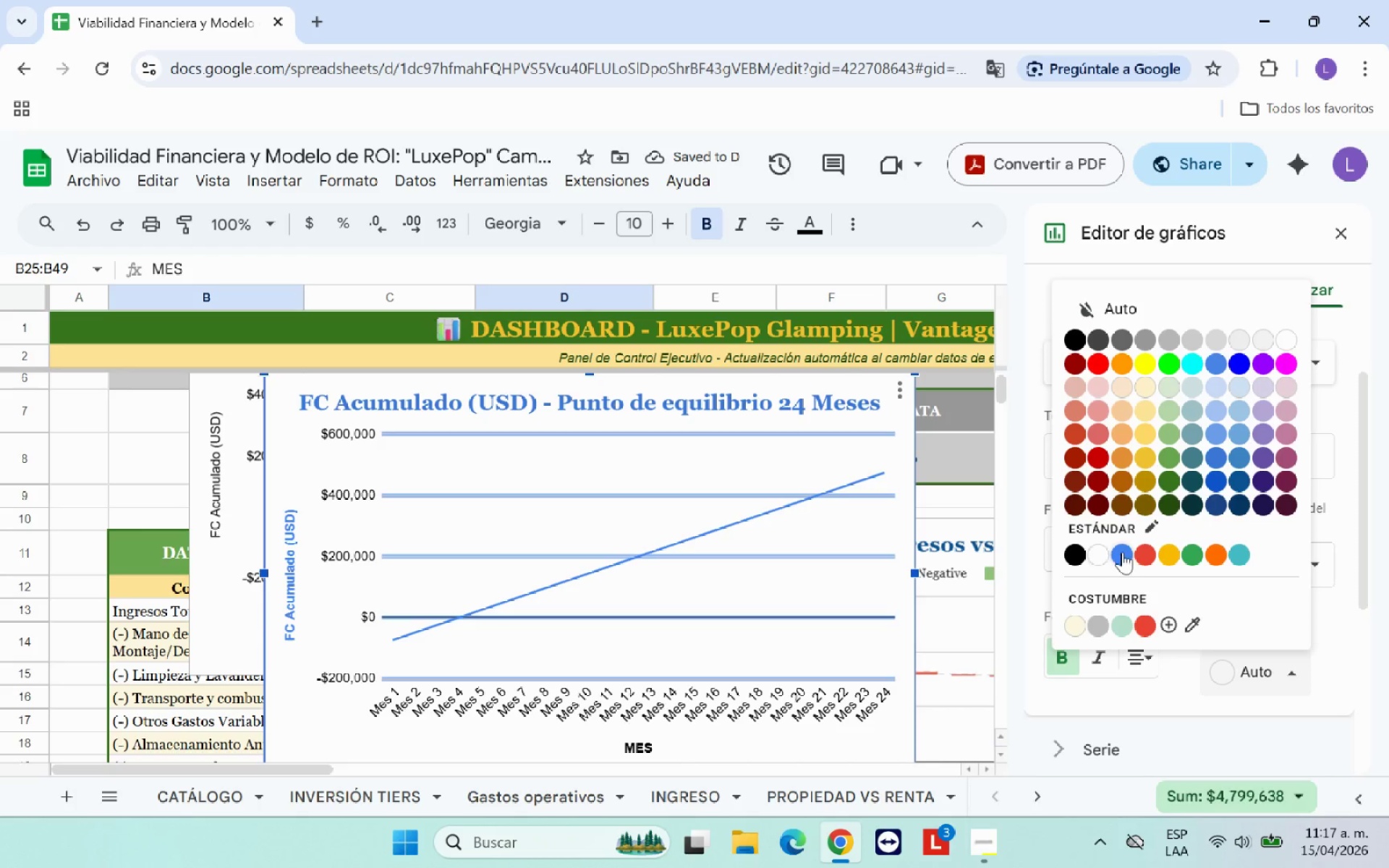 
left_click([1126, 552])
 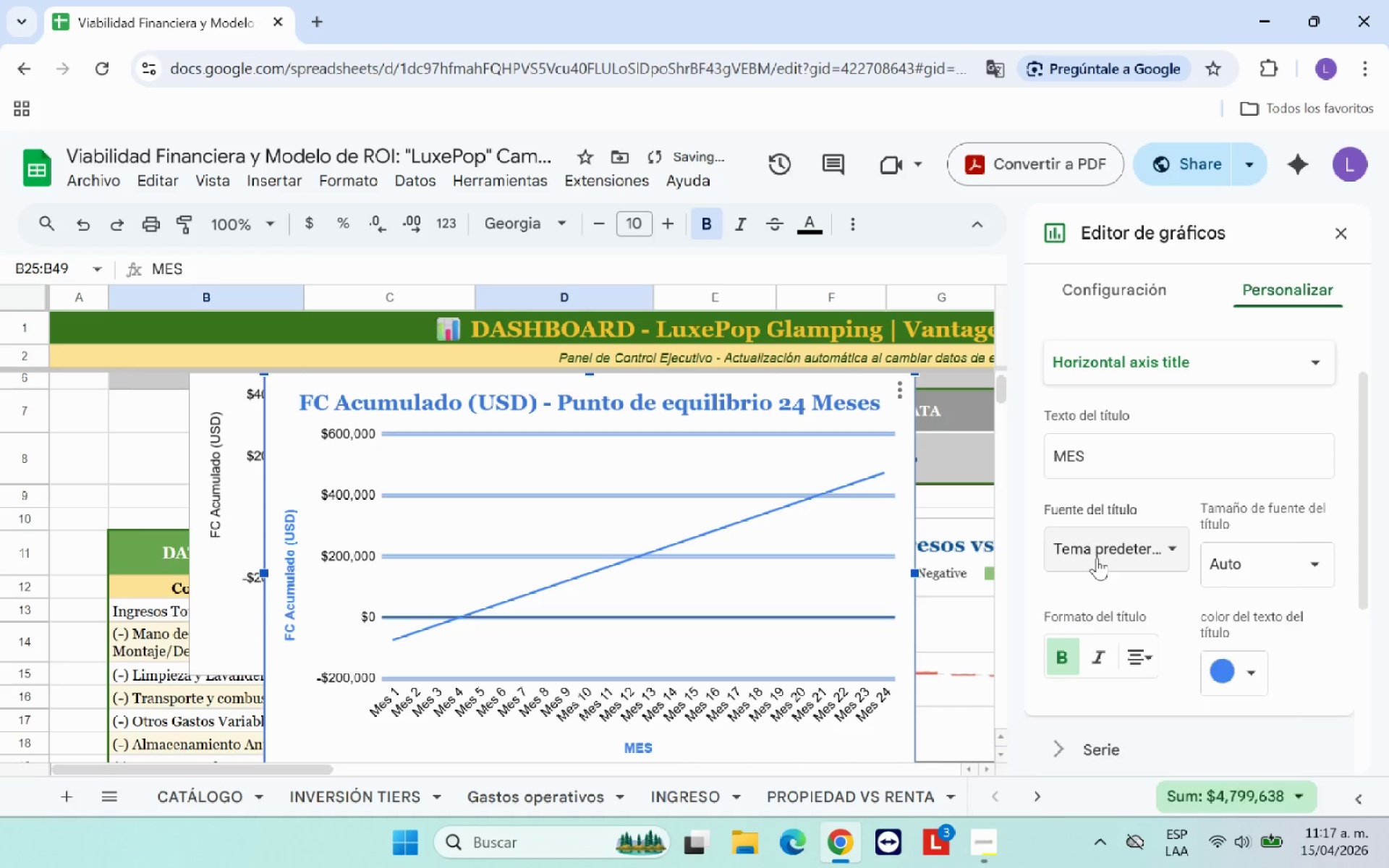 
left_click([1103, 552])
 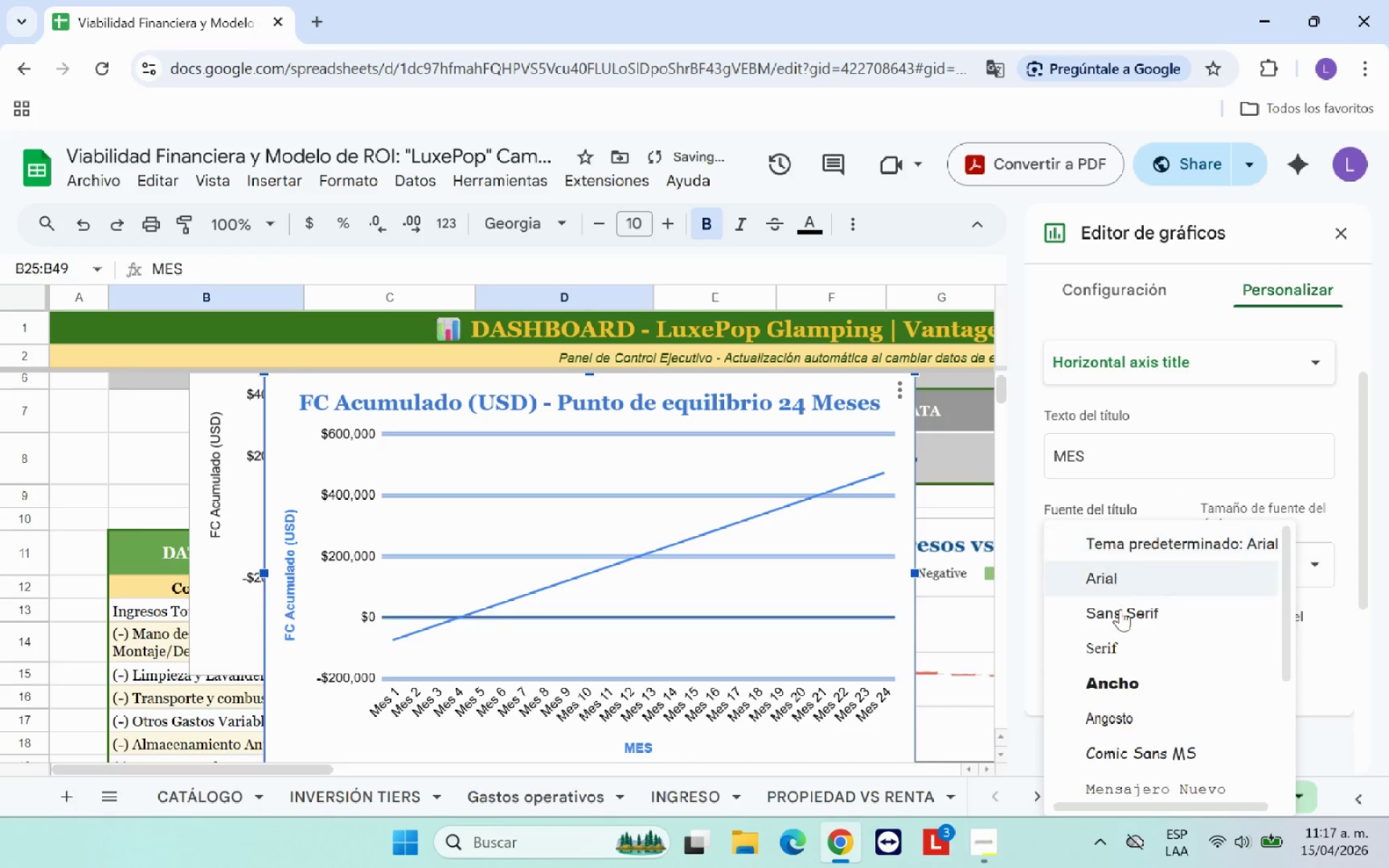 
scroll: coordinate [1124, 656], scroll_direction: down, amount: 2.0
 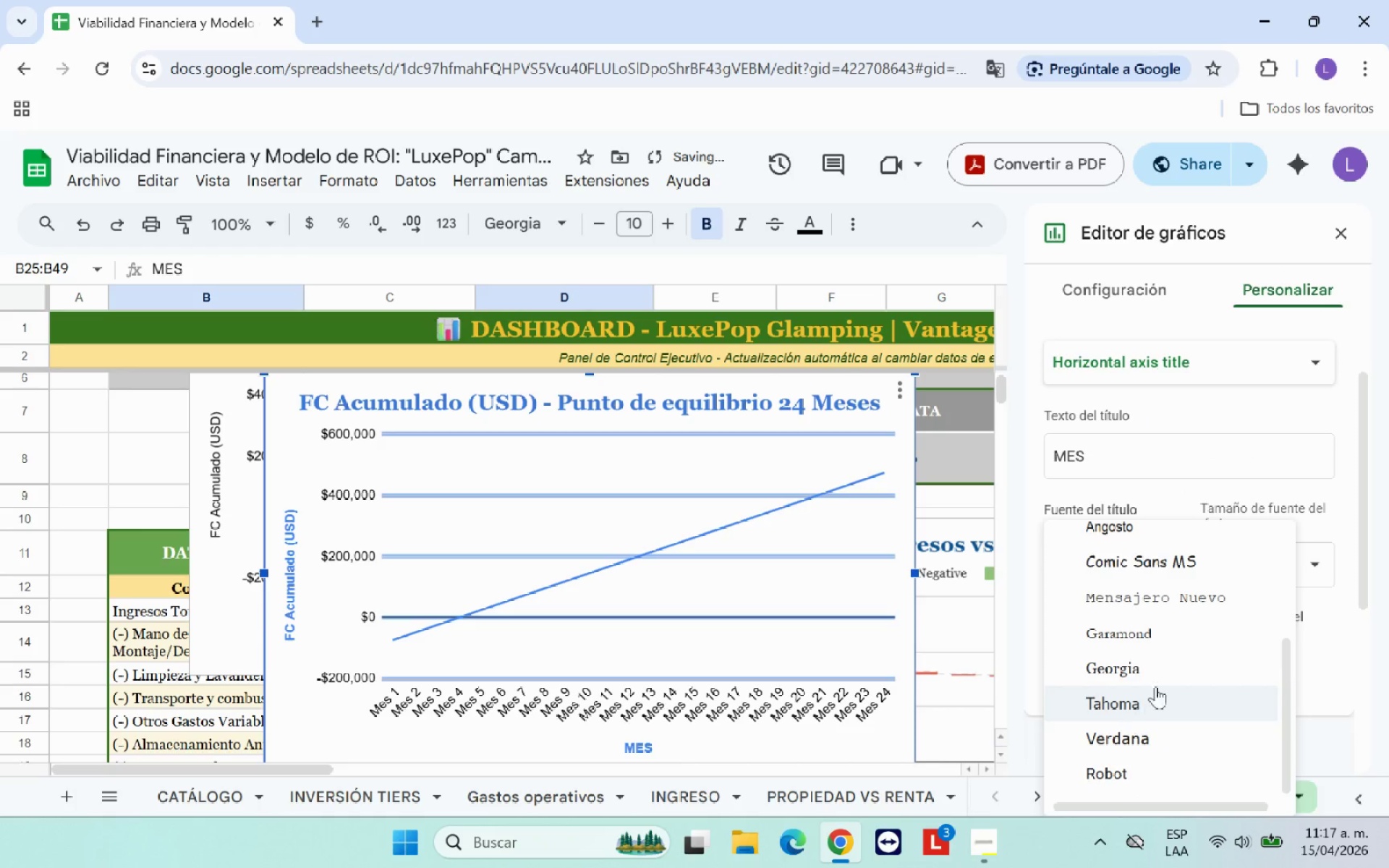 
left_click([1158, 676])
 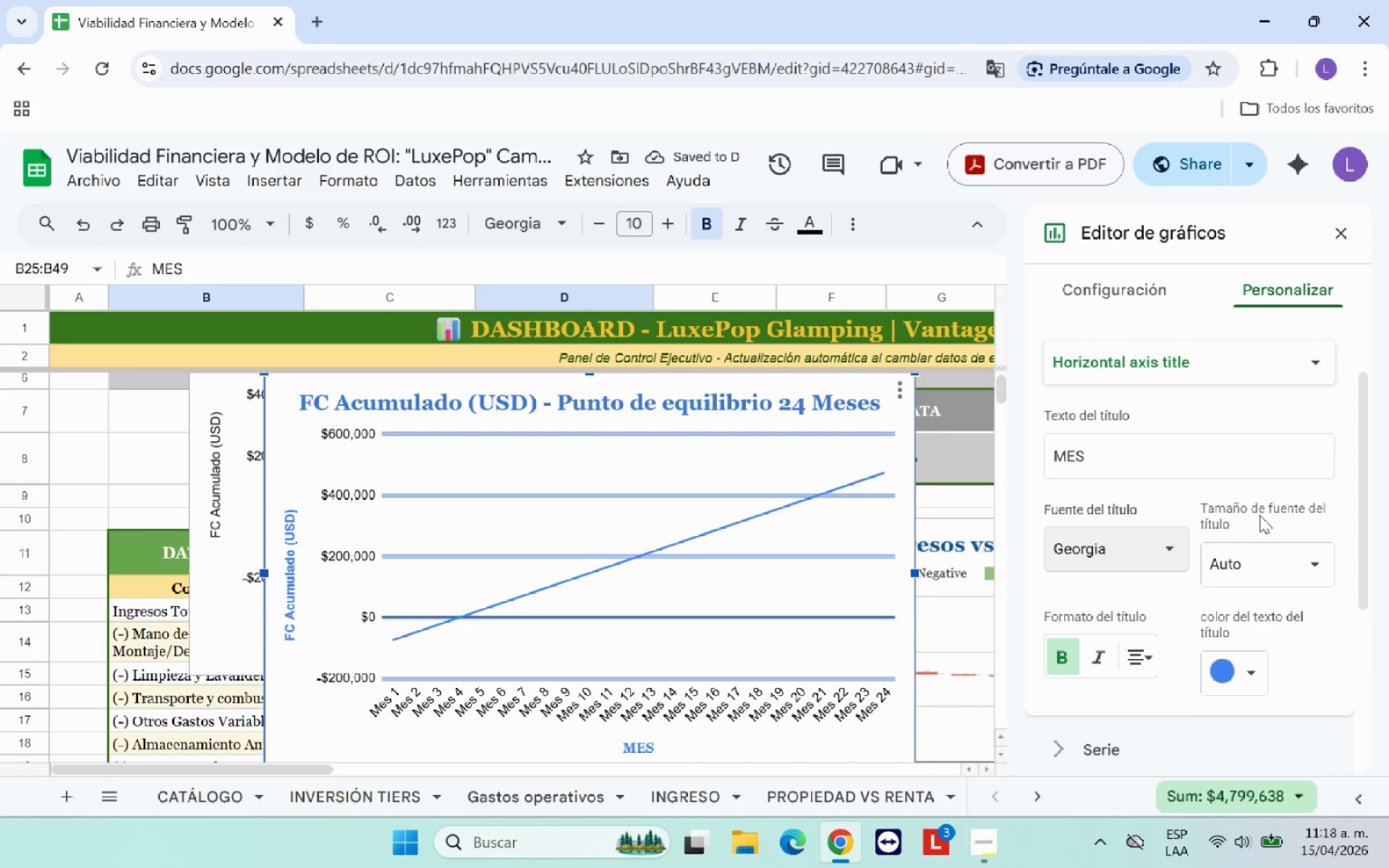 
wait(5.48)
 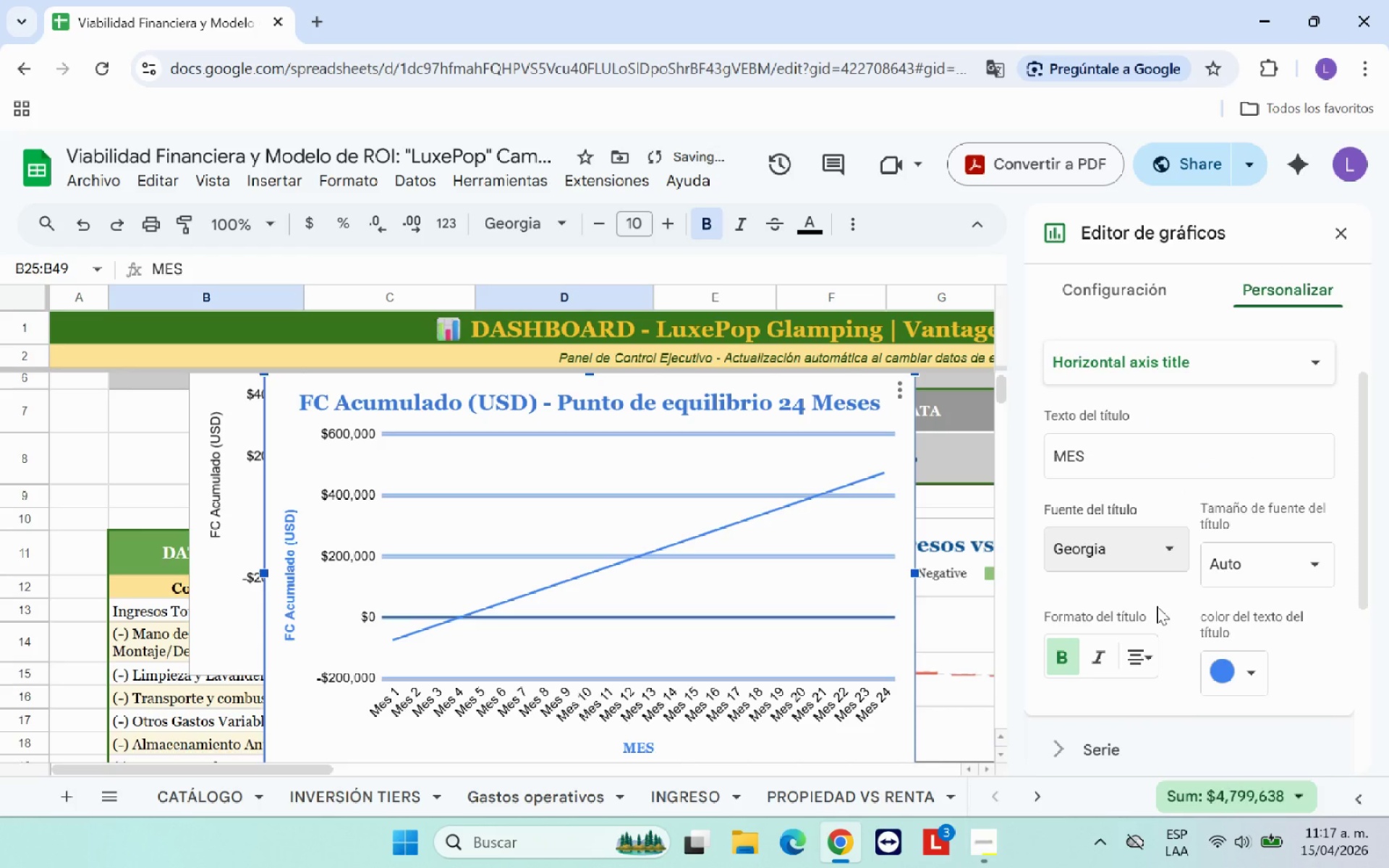 
left_click([1309, 555])
 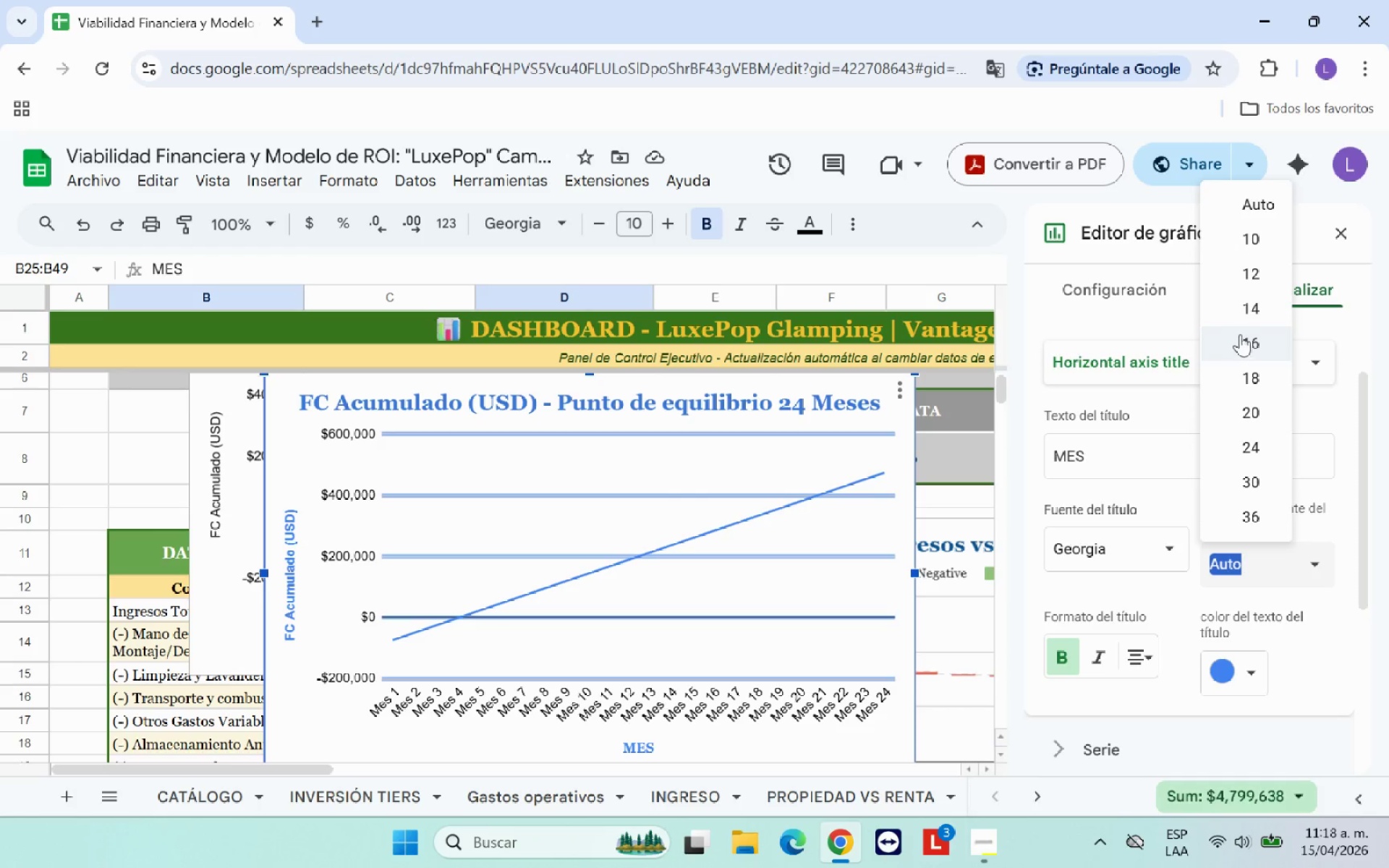 
left_click([1248, 332])
 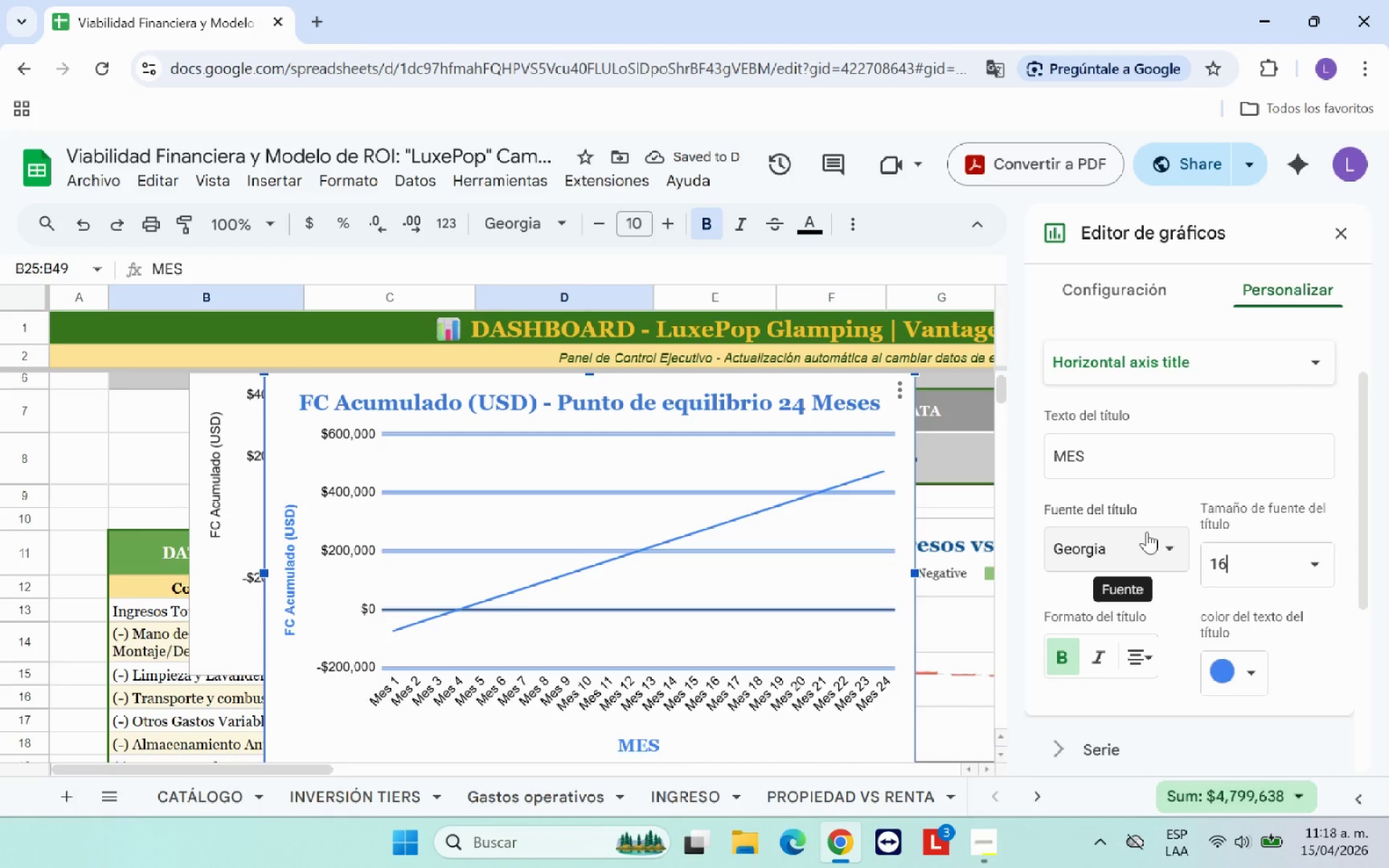 
left_click([1190, 375])
 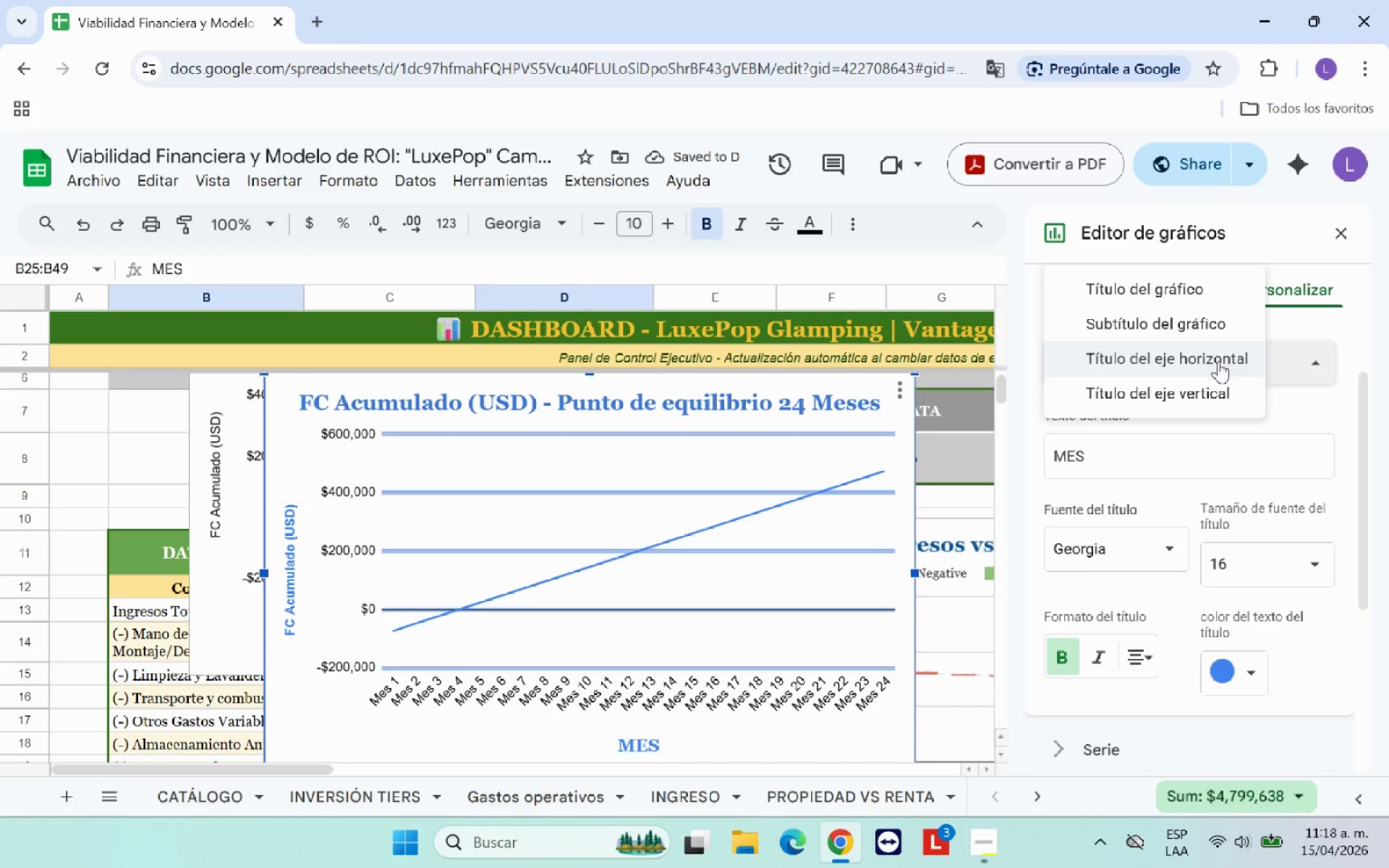 
left_click([1212, 407])
 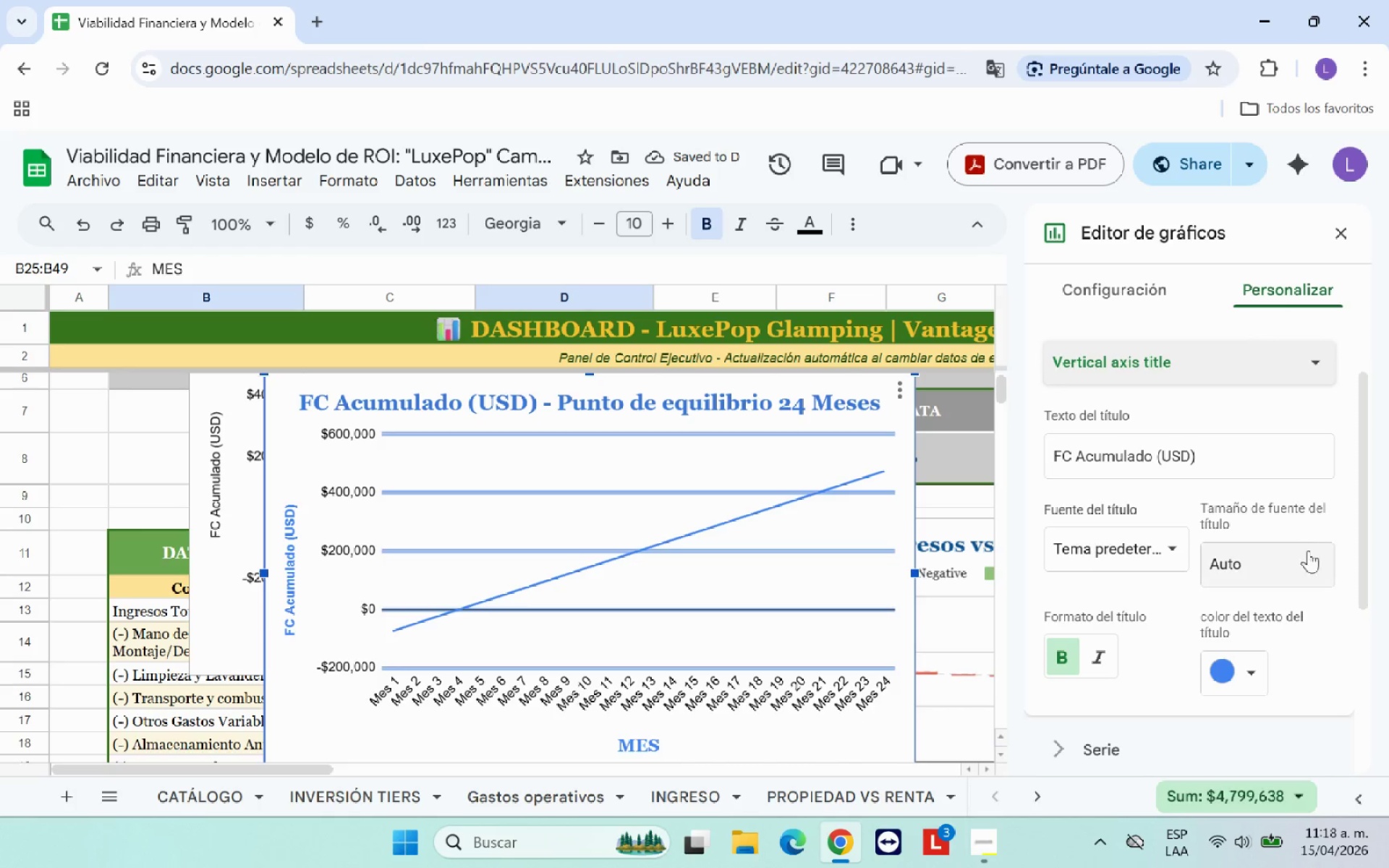 
left_click([1321, 568])
 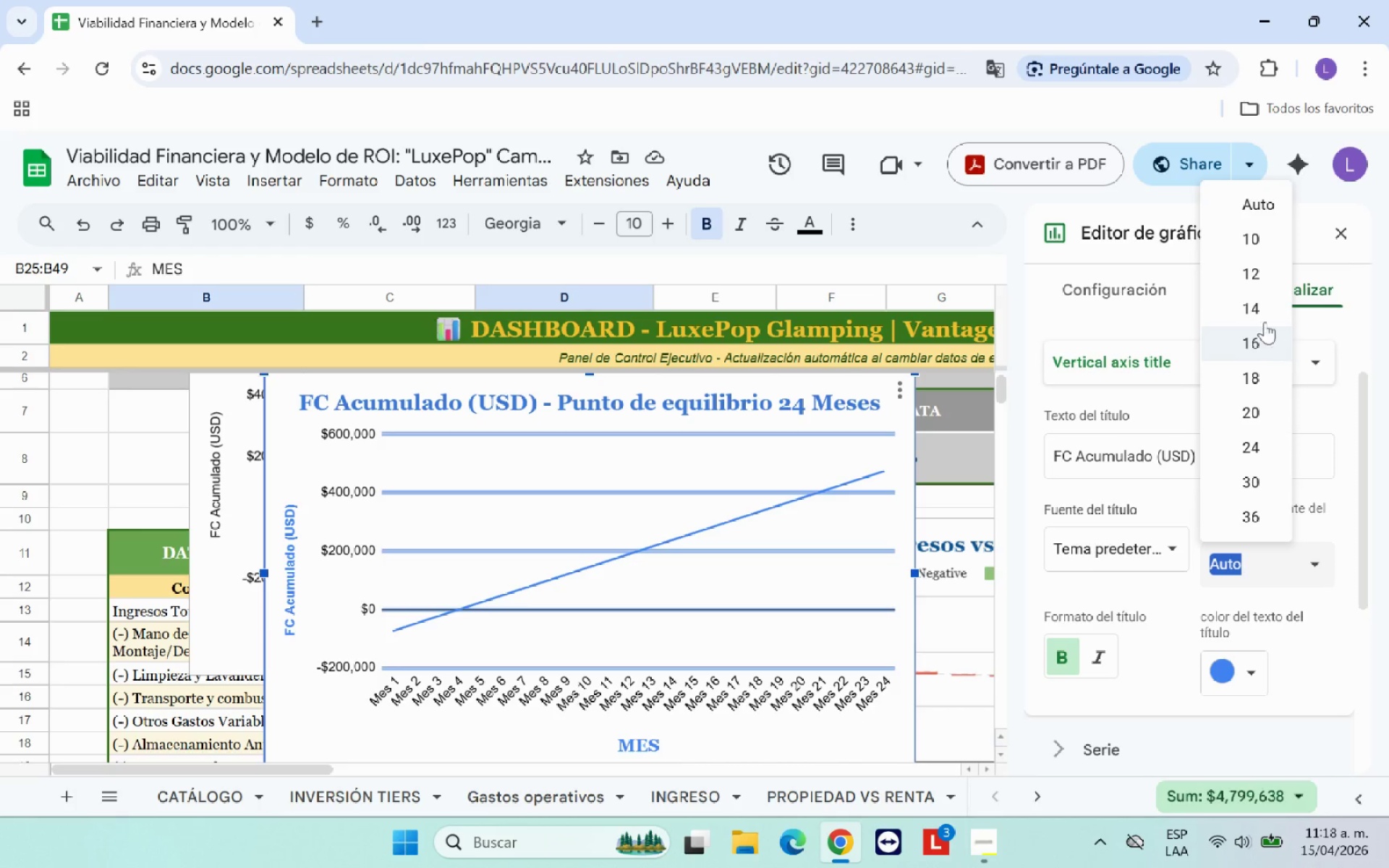 
left_click([1254, 302])
 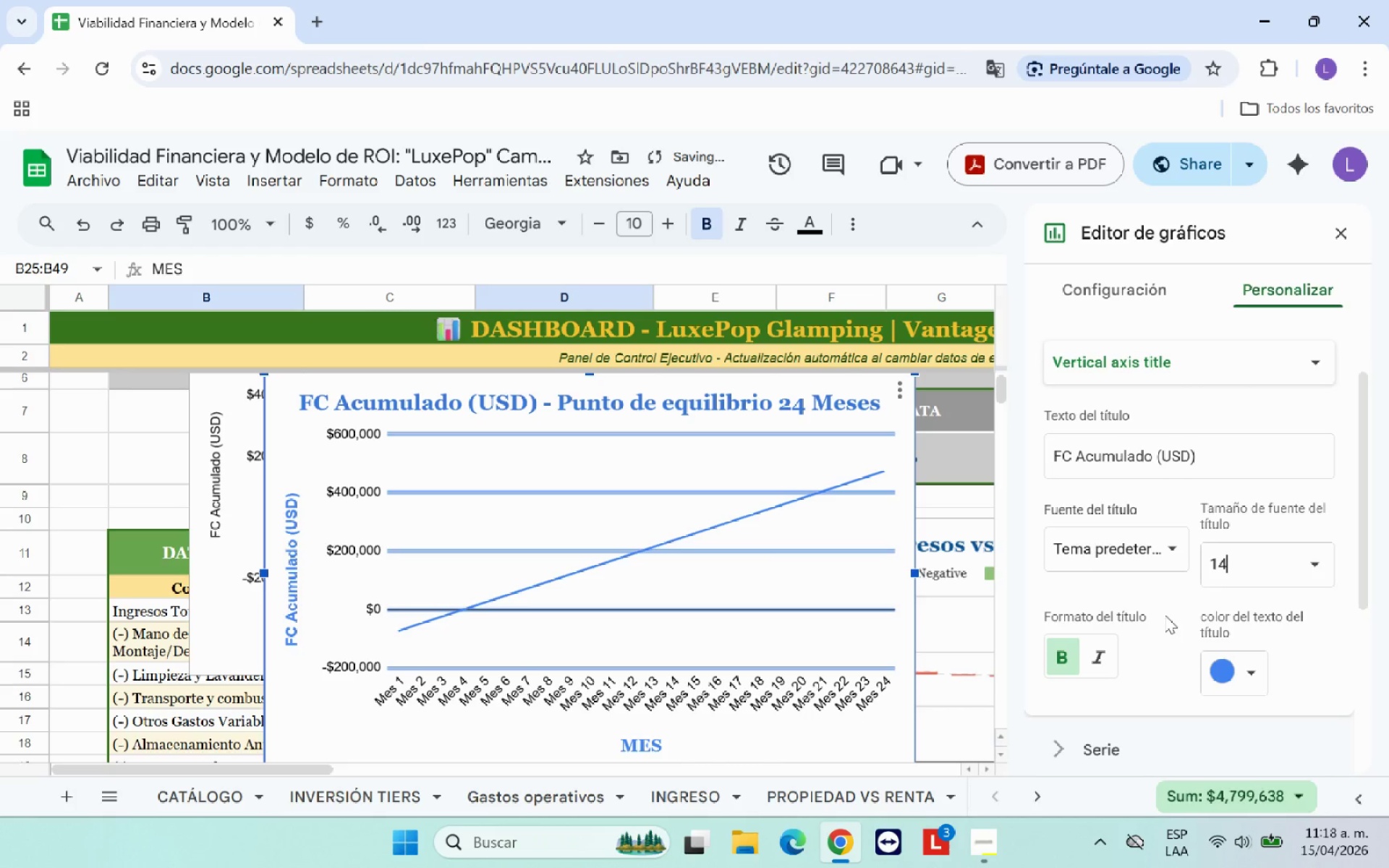 
left_click([1165, 607])
 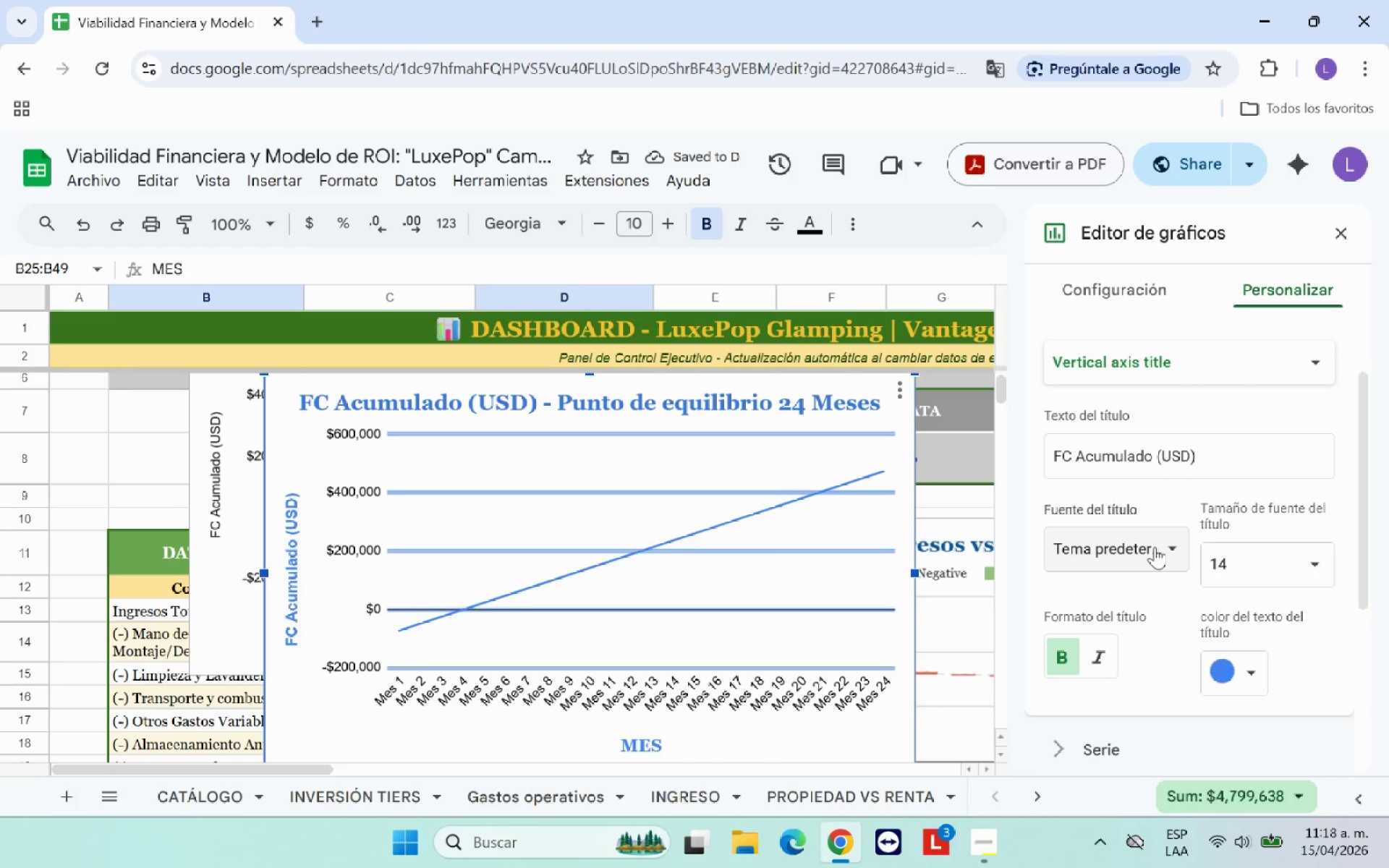 
left_click([1155, 531])
 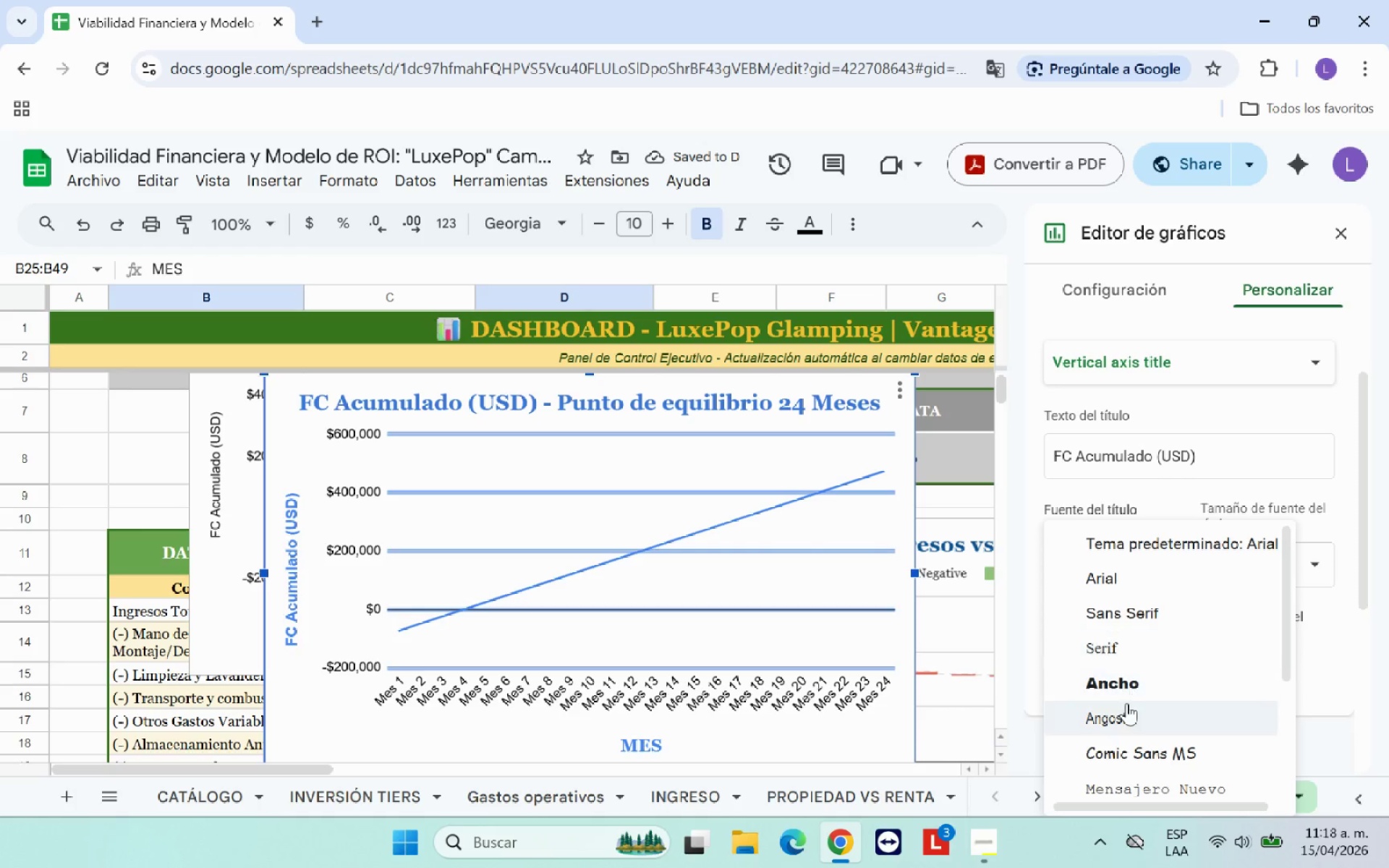 
scroll: coordinate [1123, 713], scroll_direction: down, amount: 1.0
 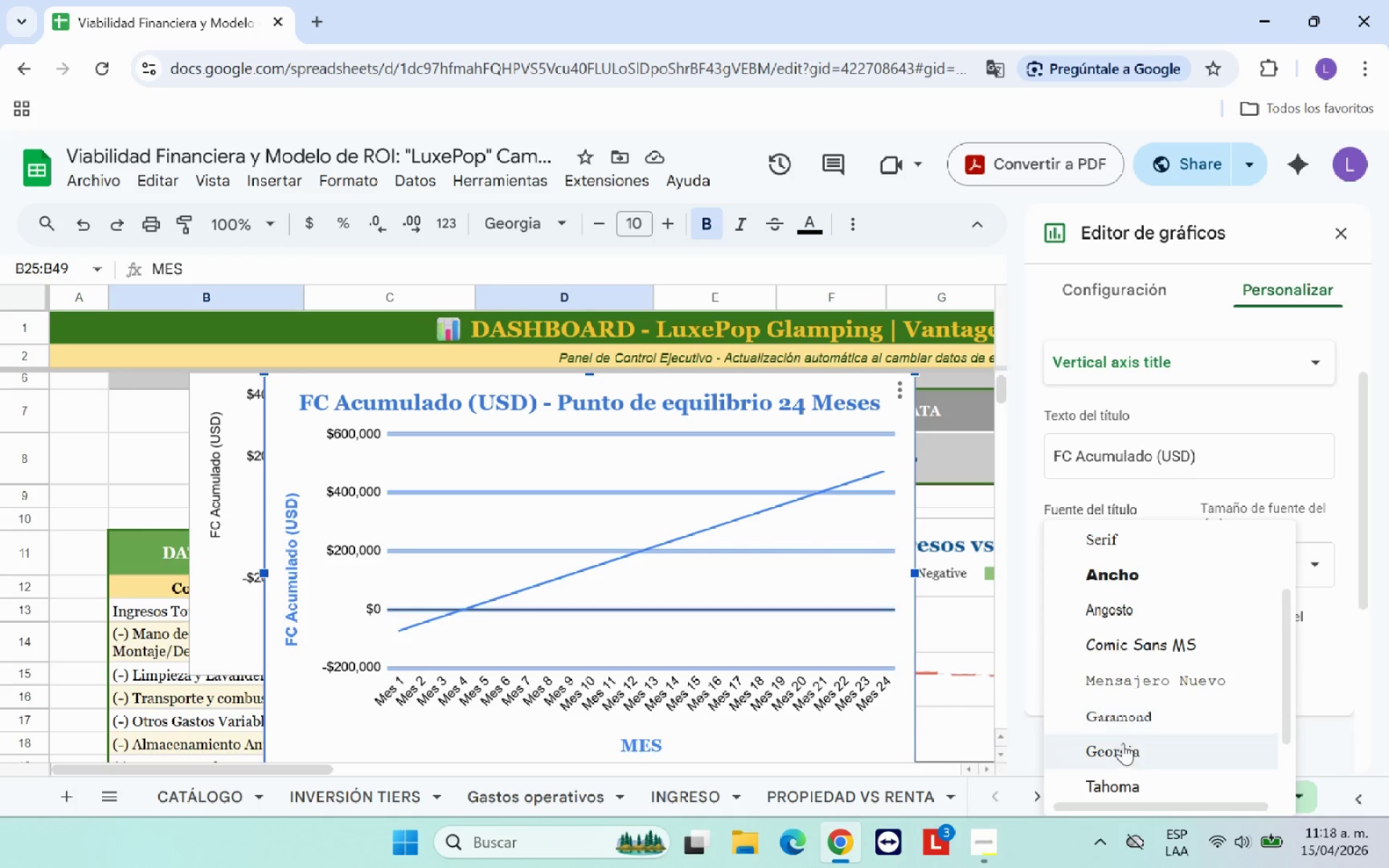 
left_click([1123, 744])
 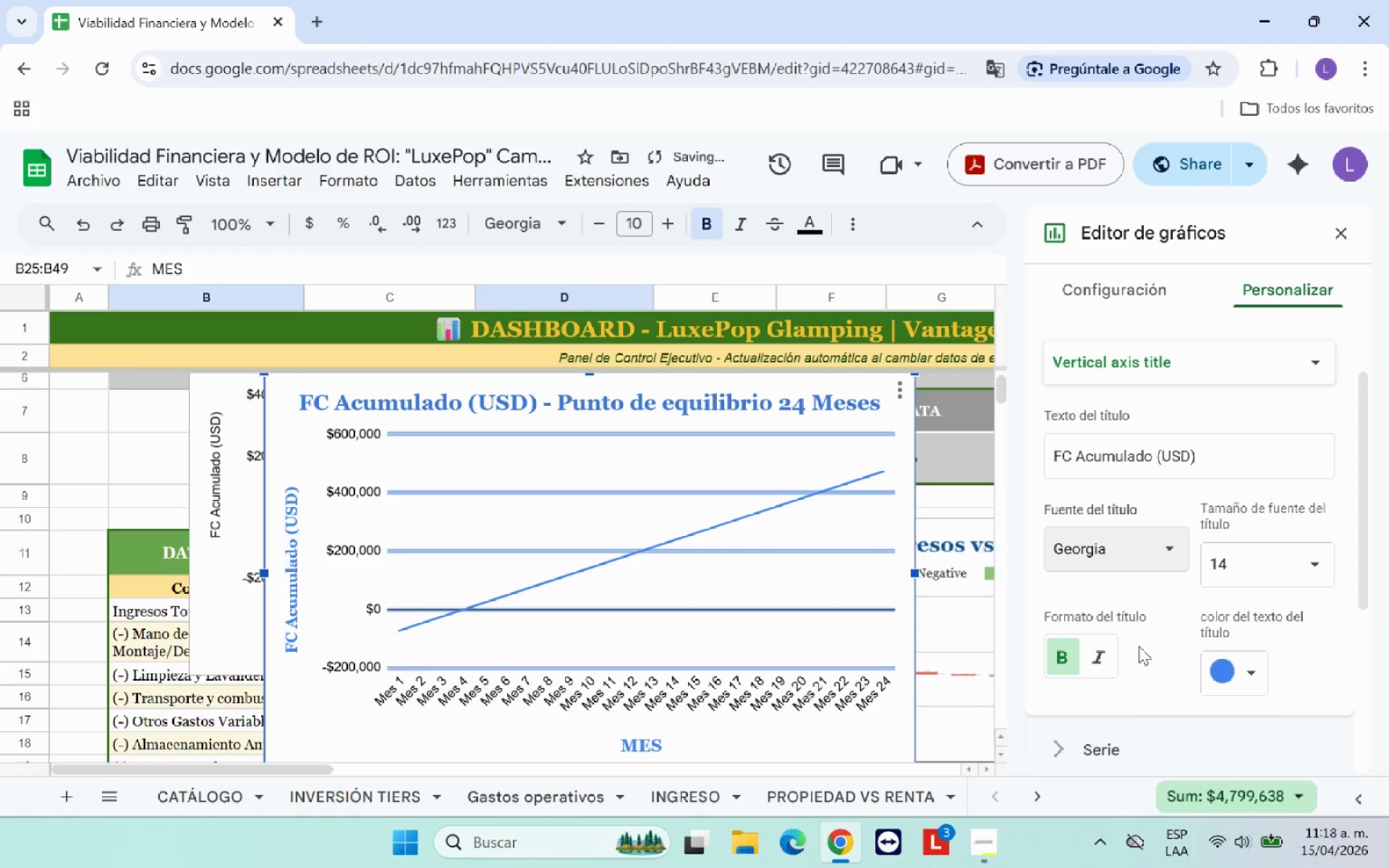 
left_click([1169, 626])
 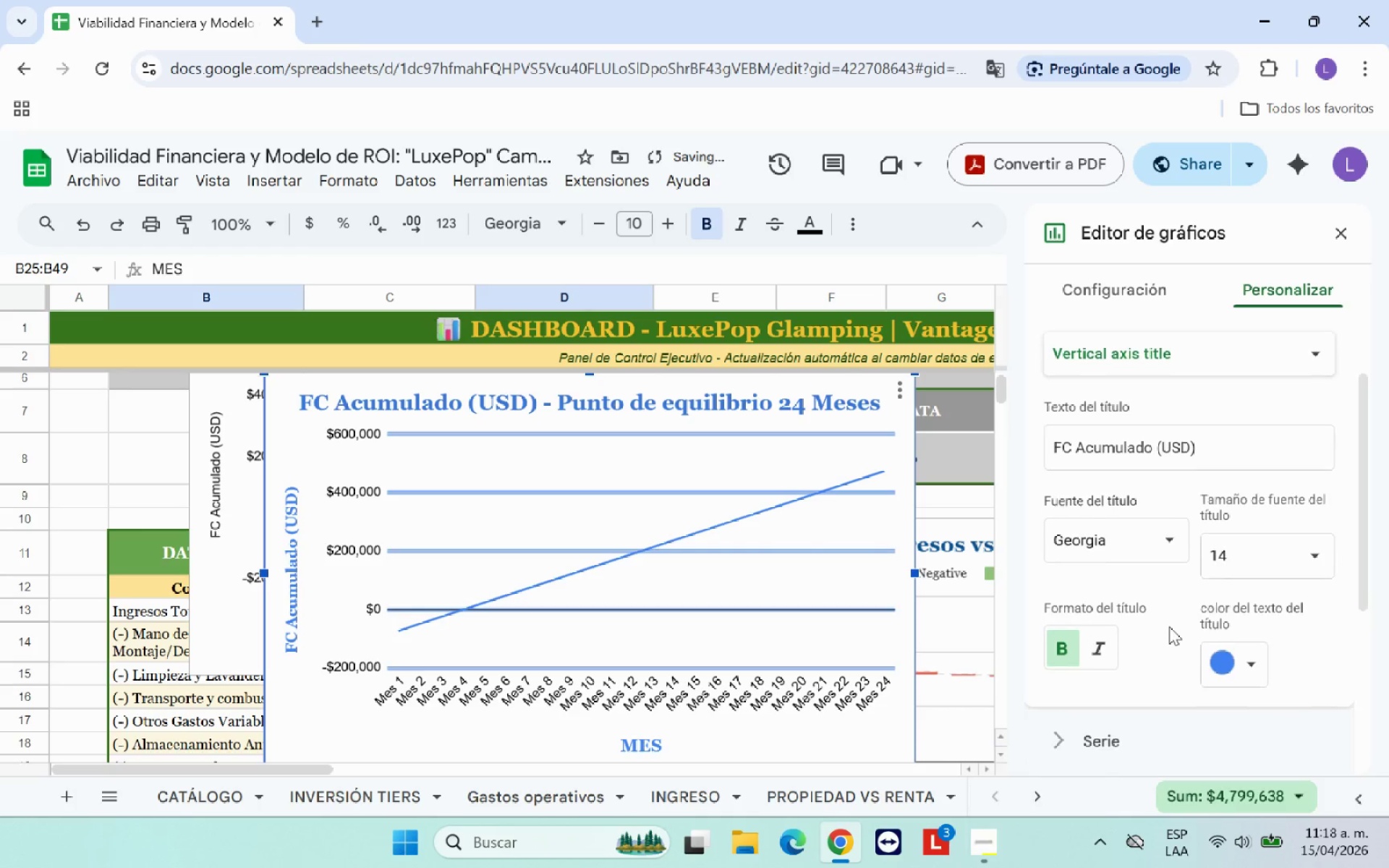 
scroll: coordinate [1169, 626], scroll_direction: down, amount: 3.0
 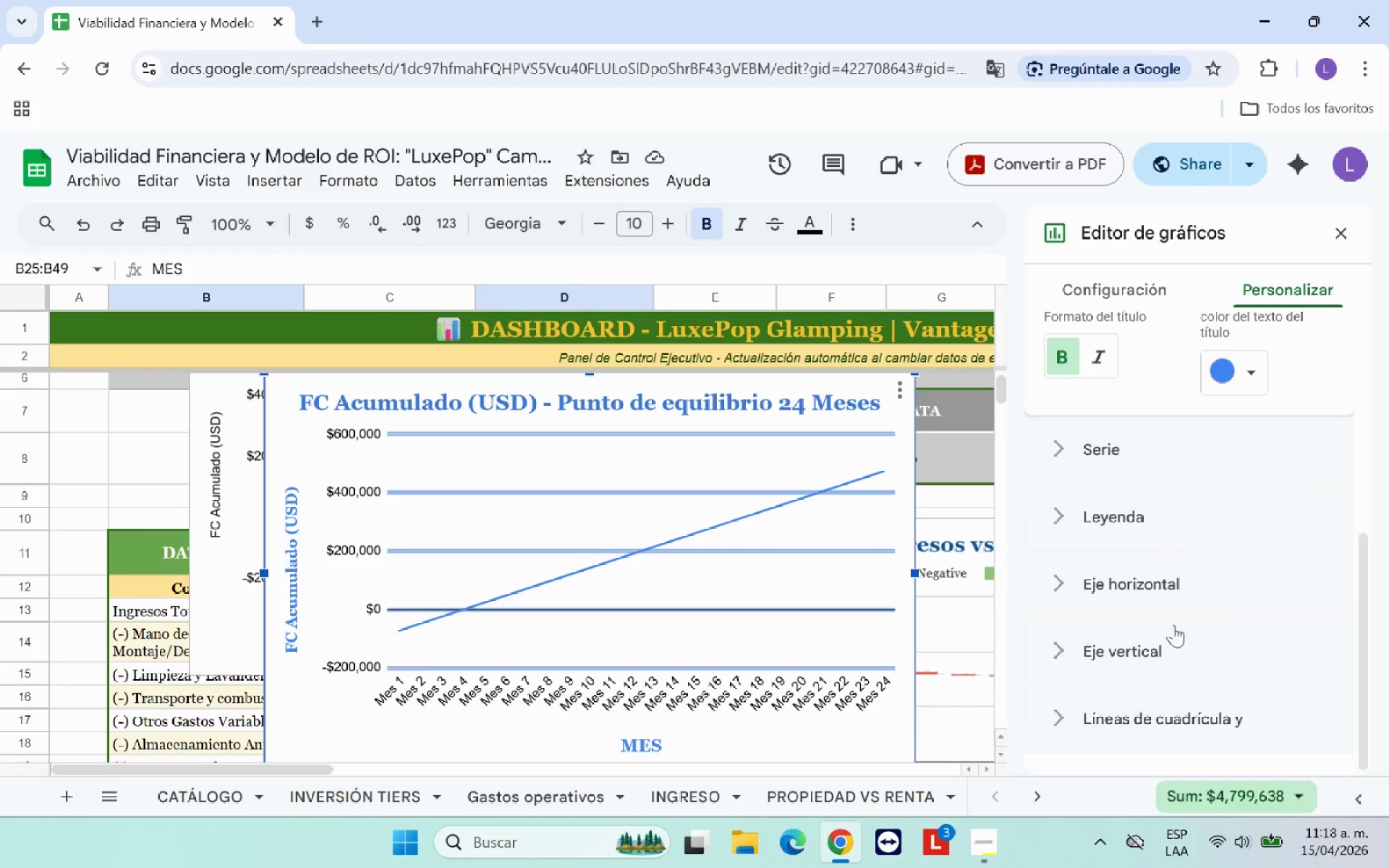 
wait(10.12)
 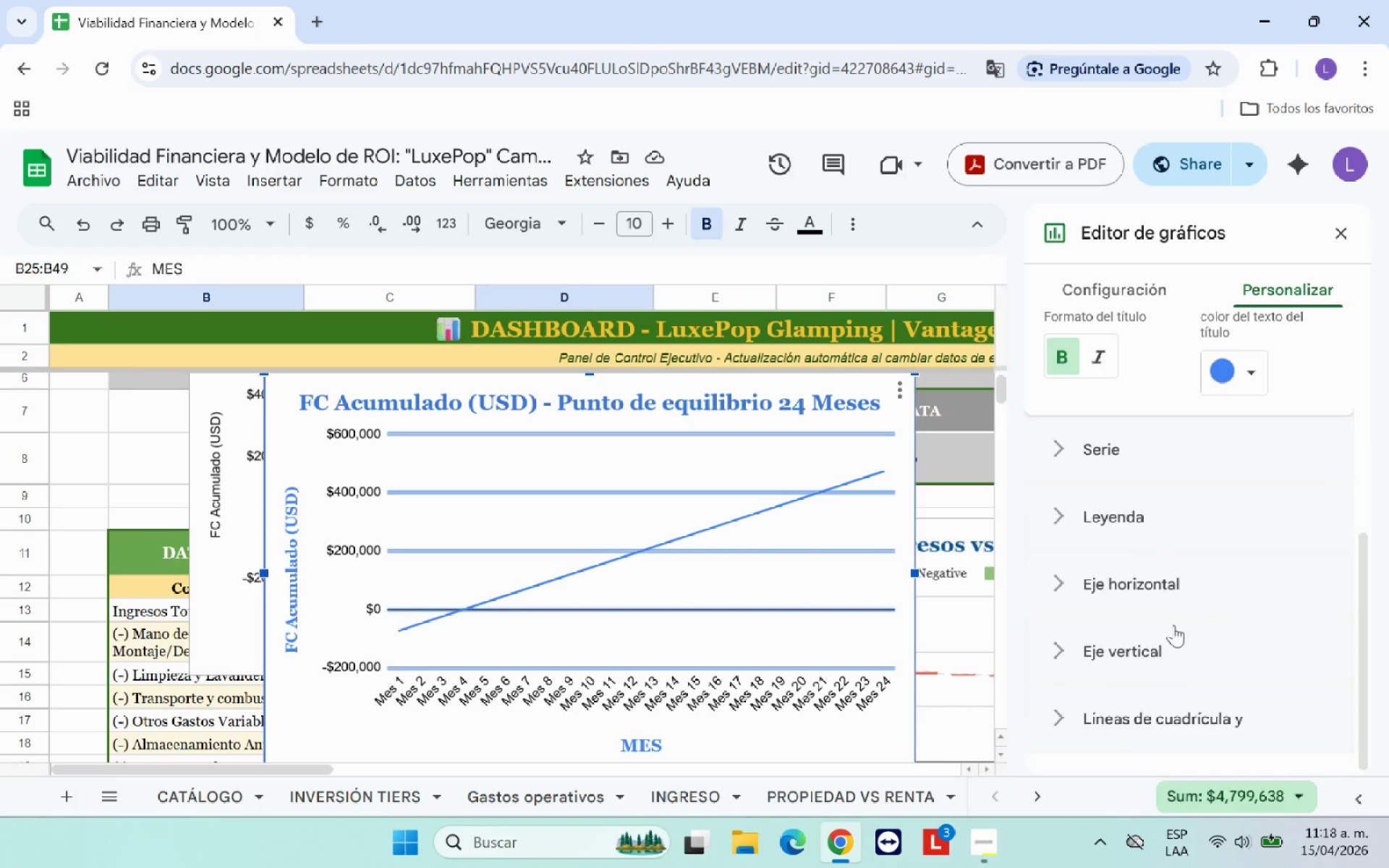 
scroll: coordinate [1172, 630], scroll_direction: down, amount: 1.0
 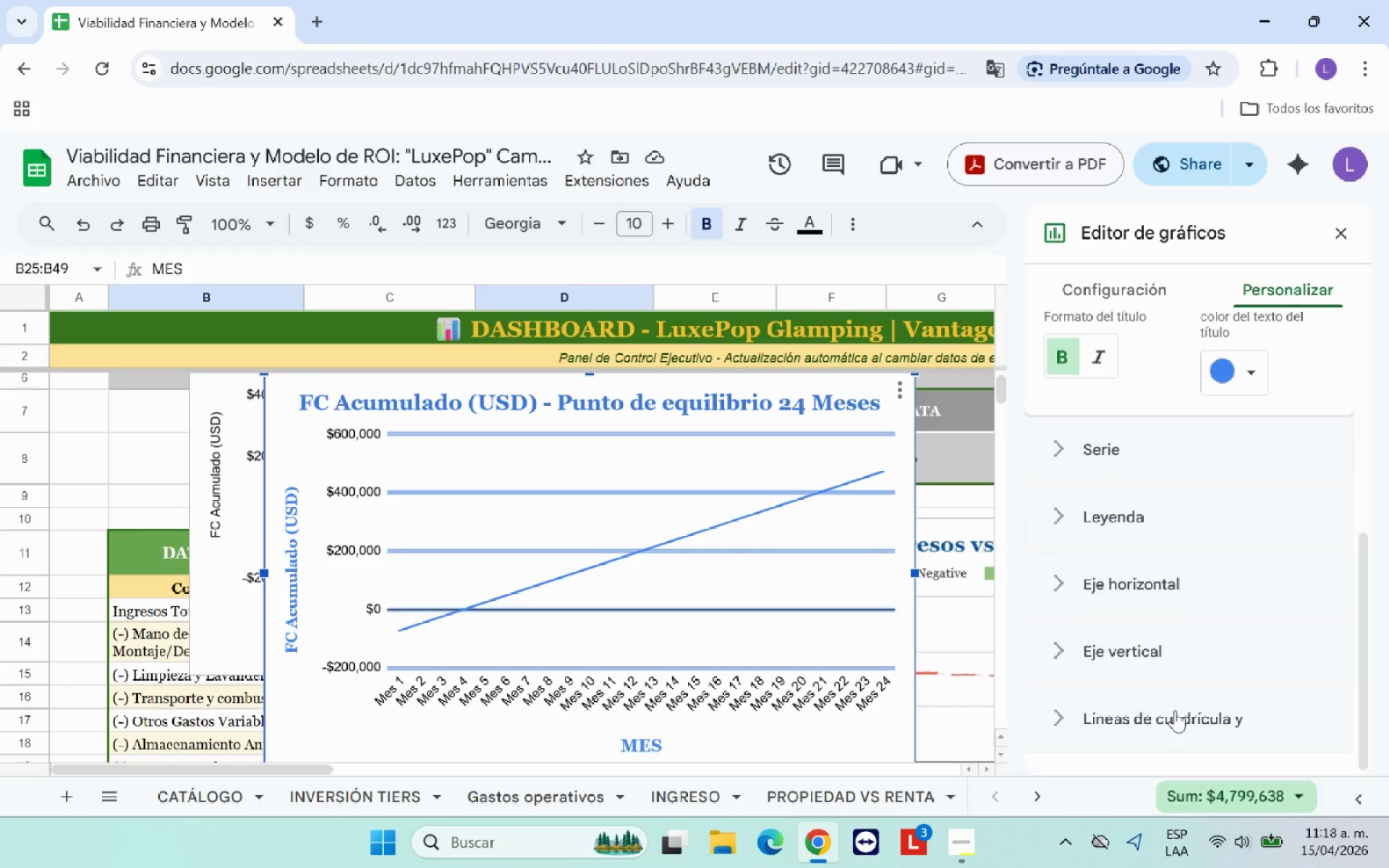 
left_click([1175, 710])
 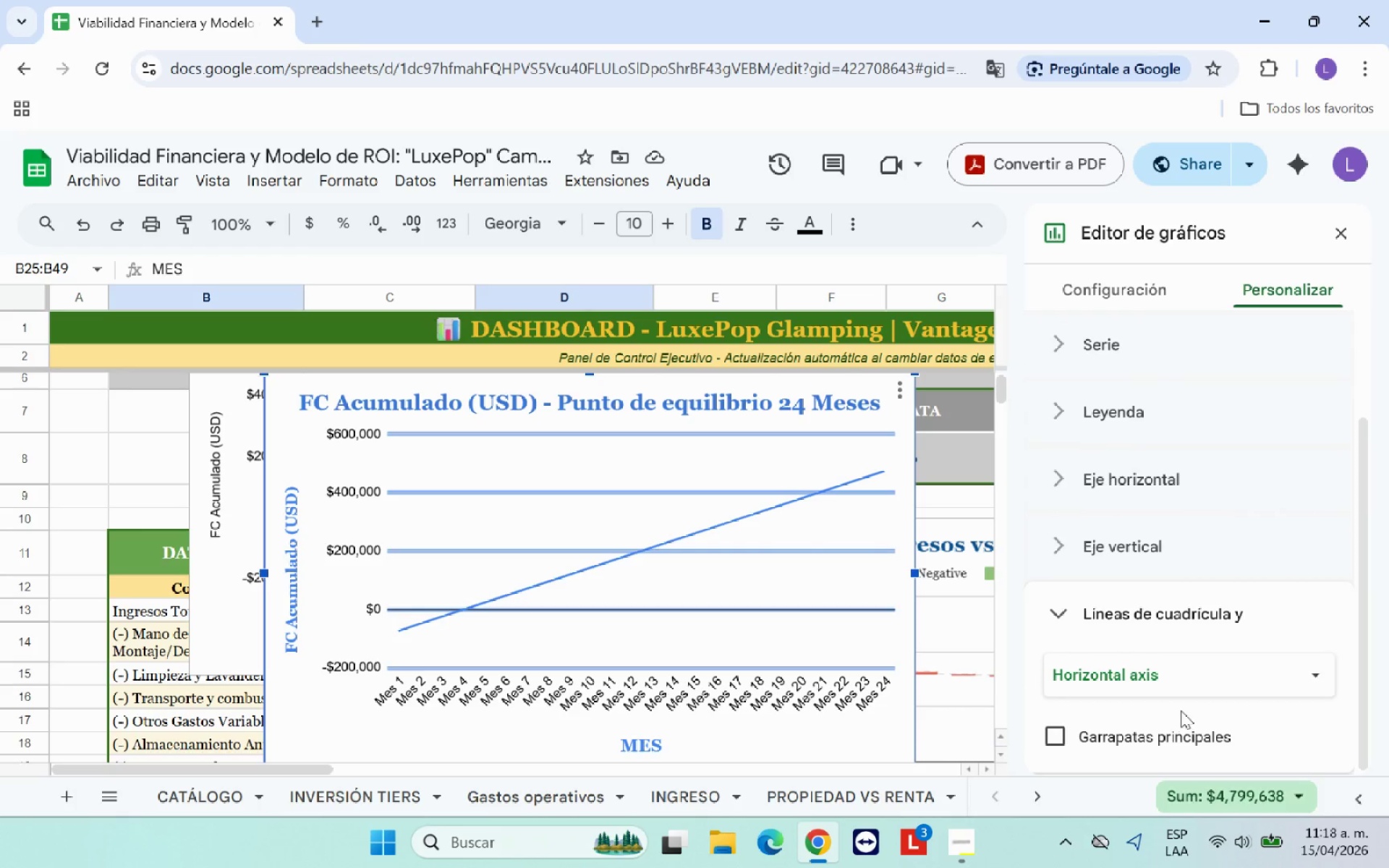 
scroll: coordinate [1190, 704], scroll_direction: down, amount: 3.0
 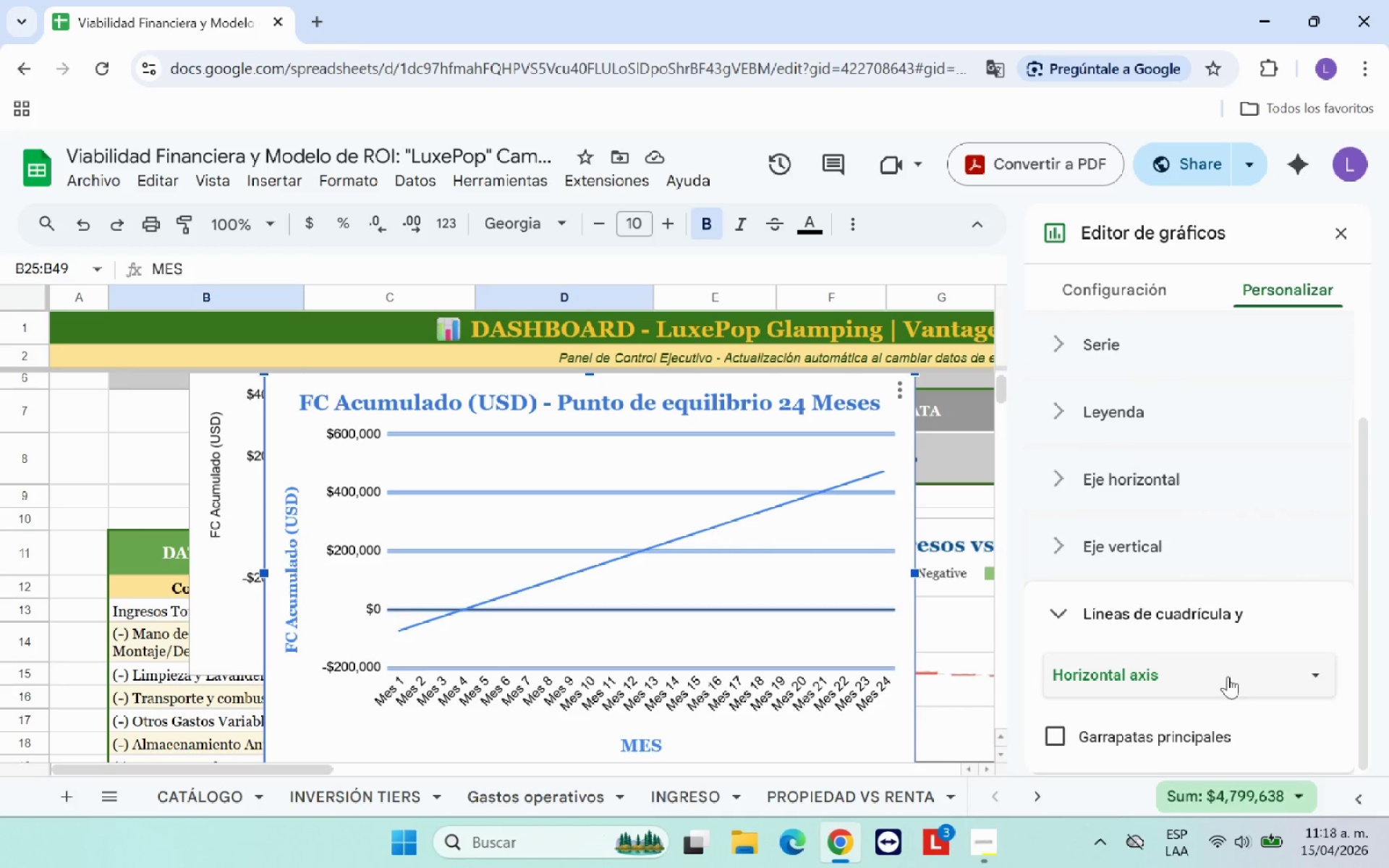 
left_click([1228, 676])
 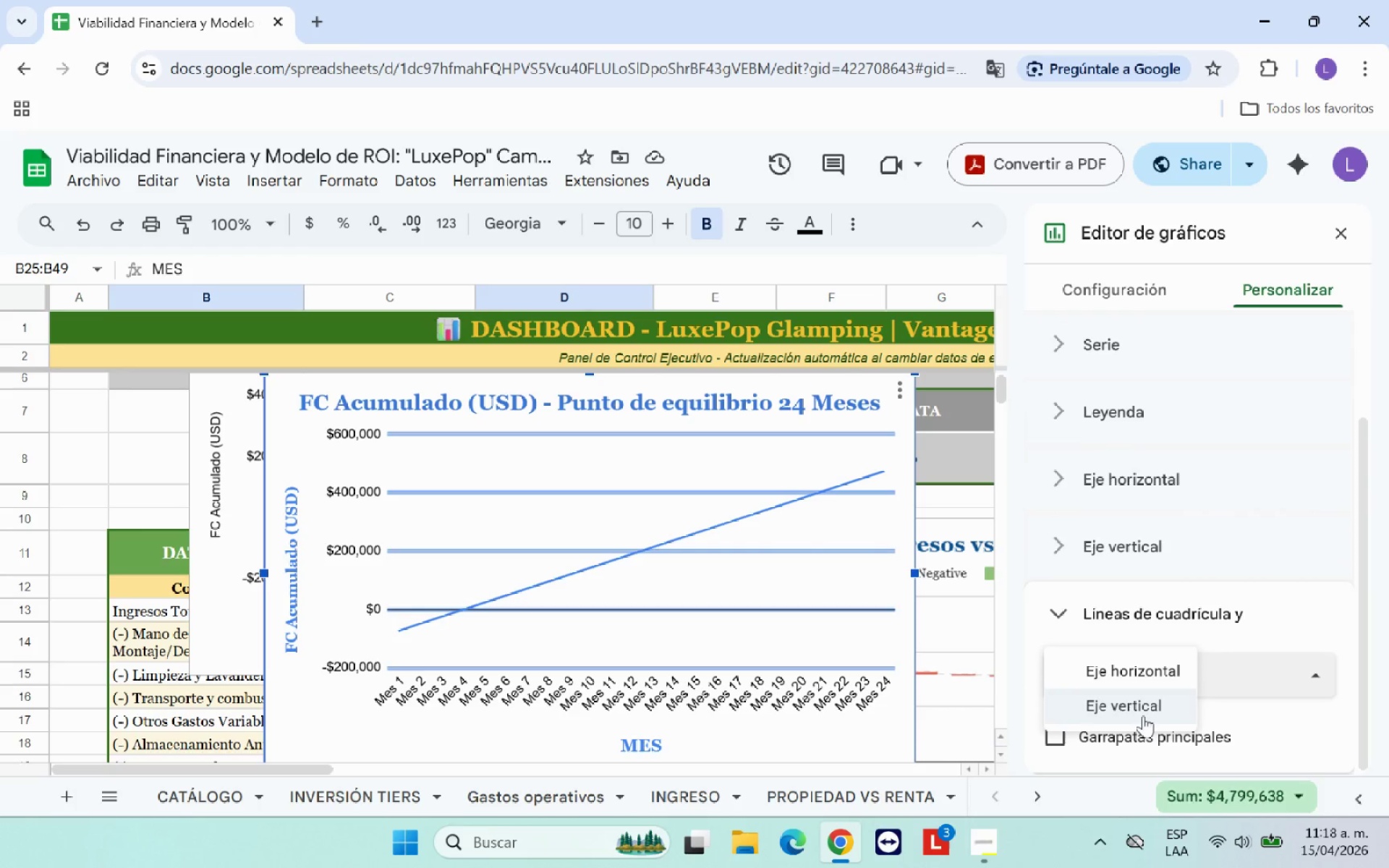 
left_click([1142, 715])
 